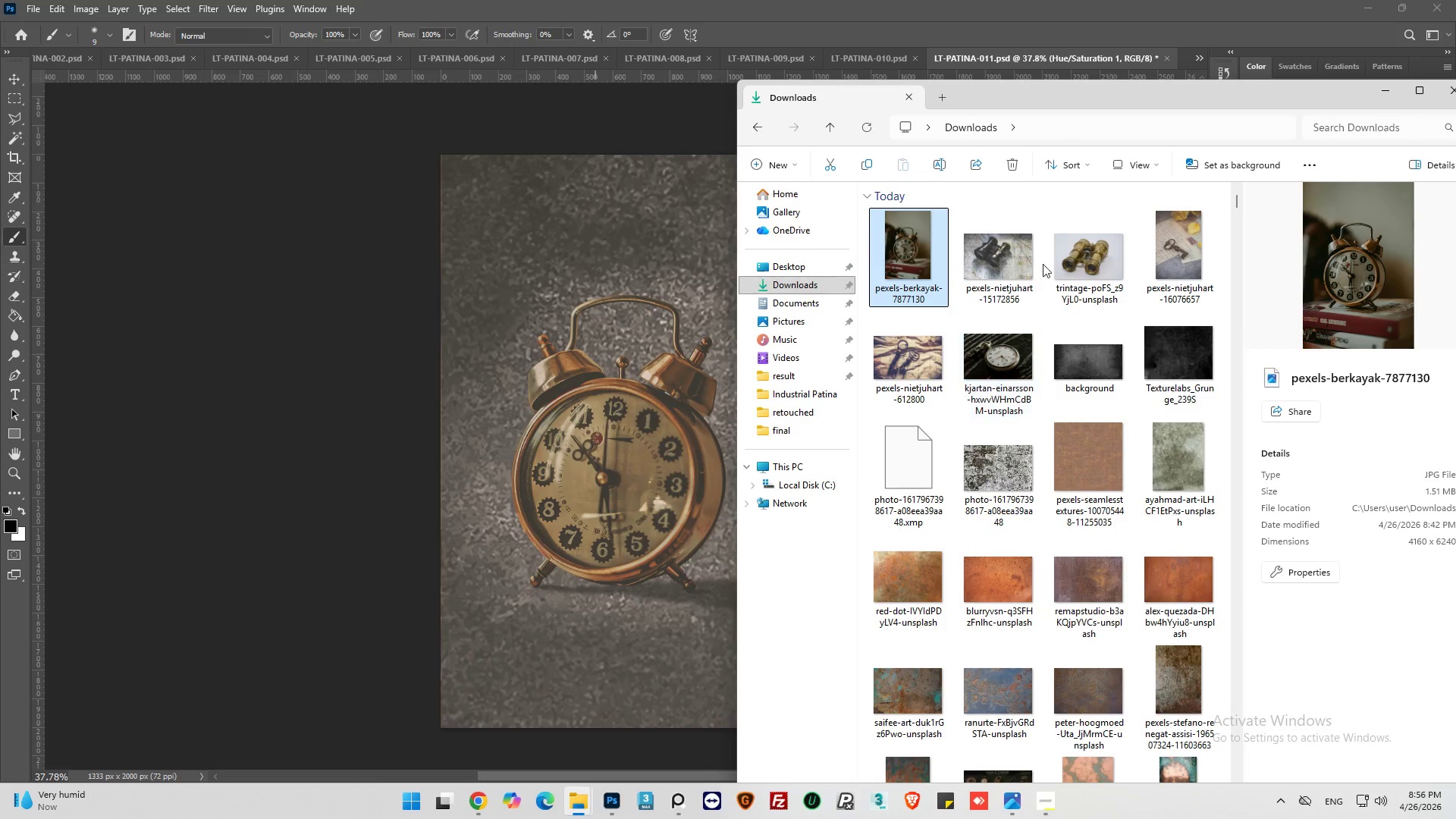 
left_click([999, 256])
 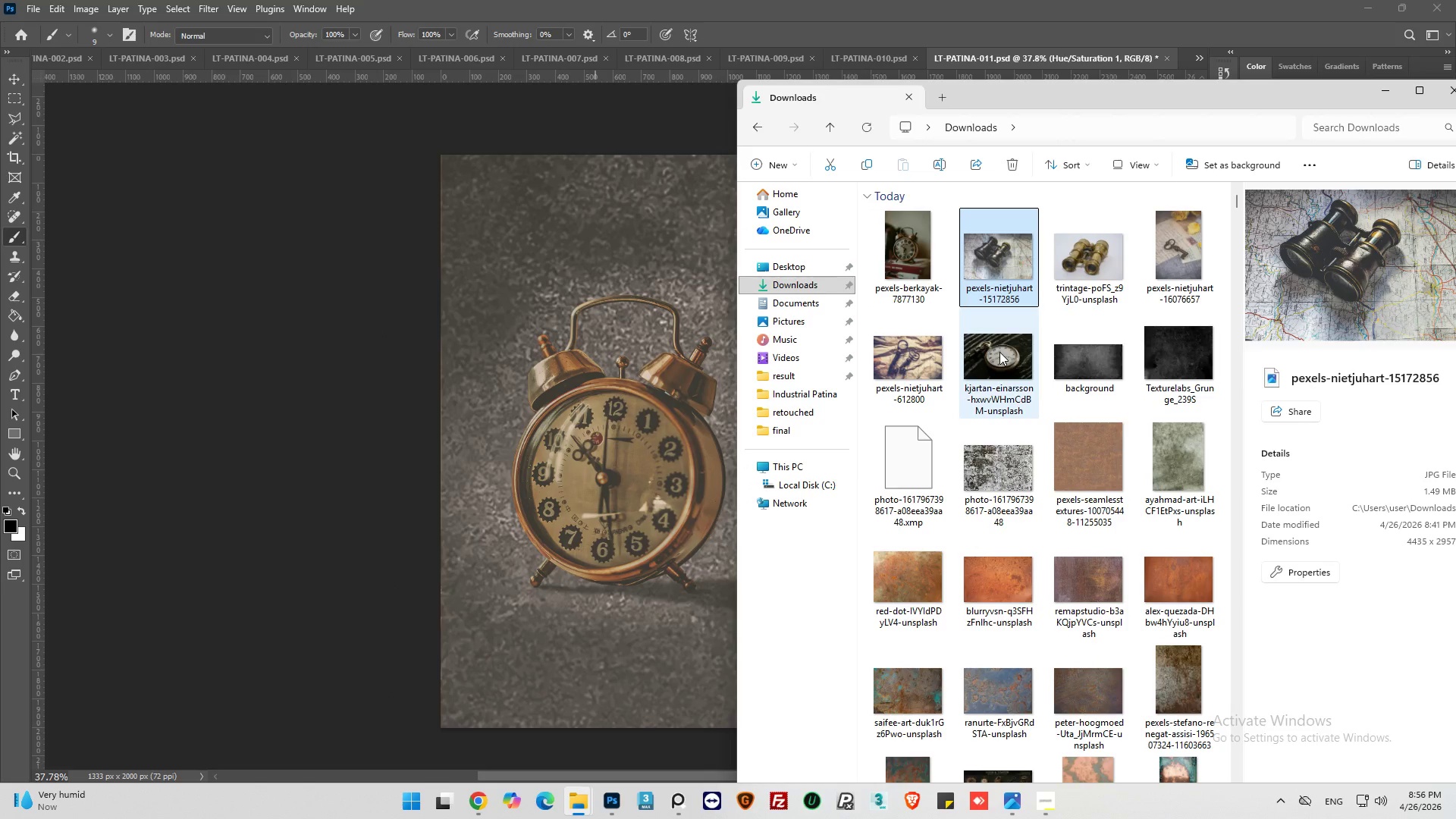 
left_click_drag(start_coordinate=[1001, 279], to_coordinate=[1190, 58])
 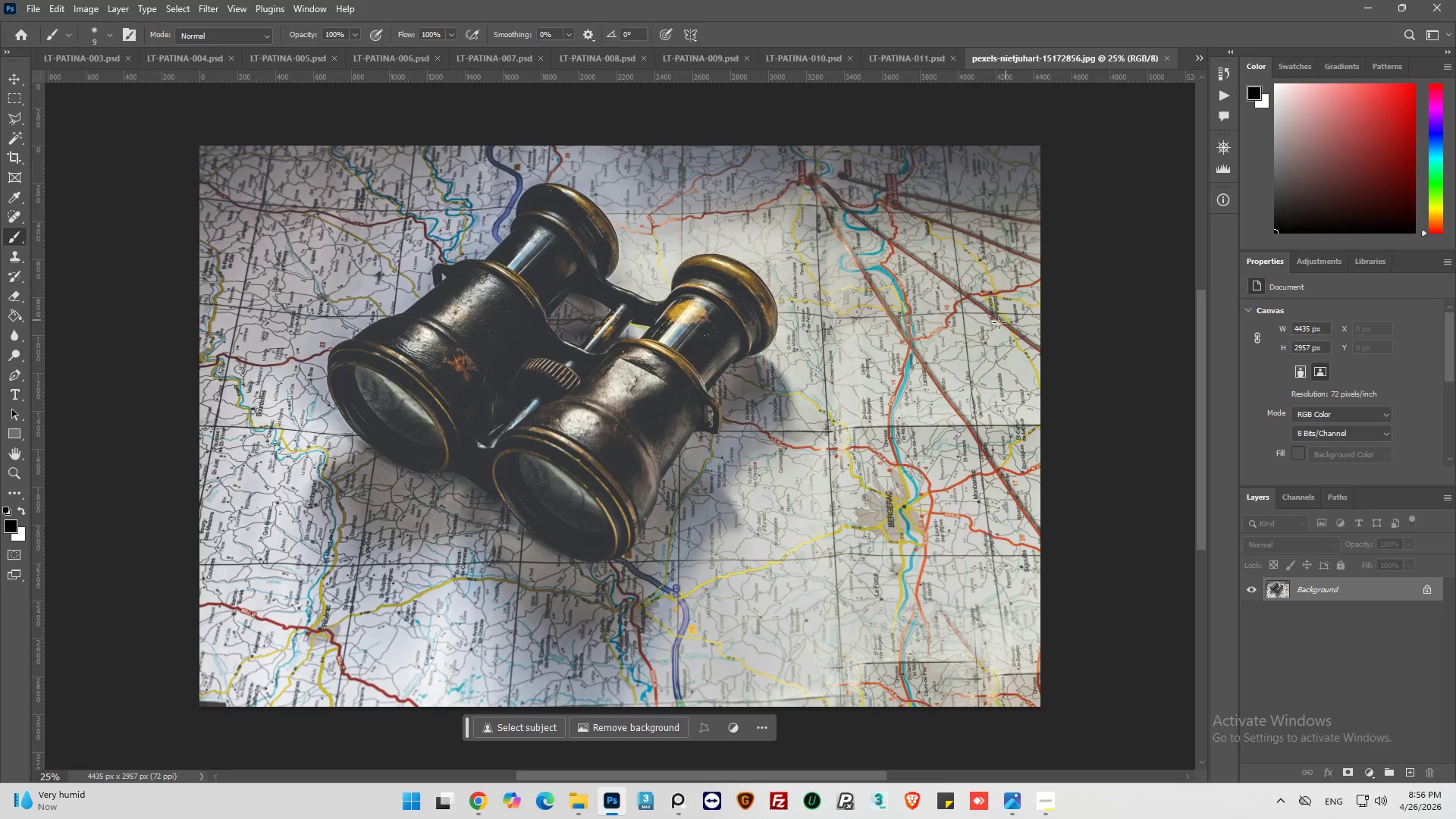 
scroll: coordinate [589, 430], scroll_direction: none, amount: 0.0
 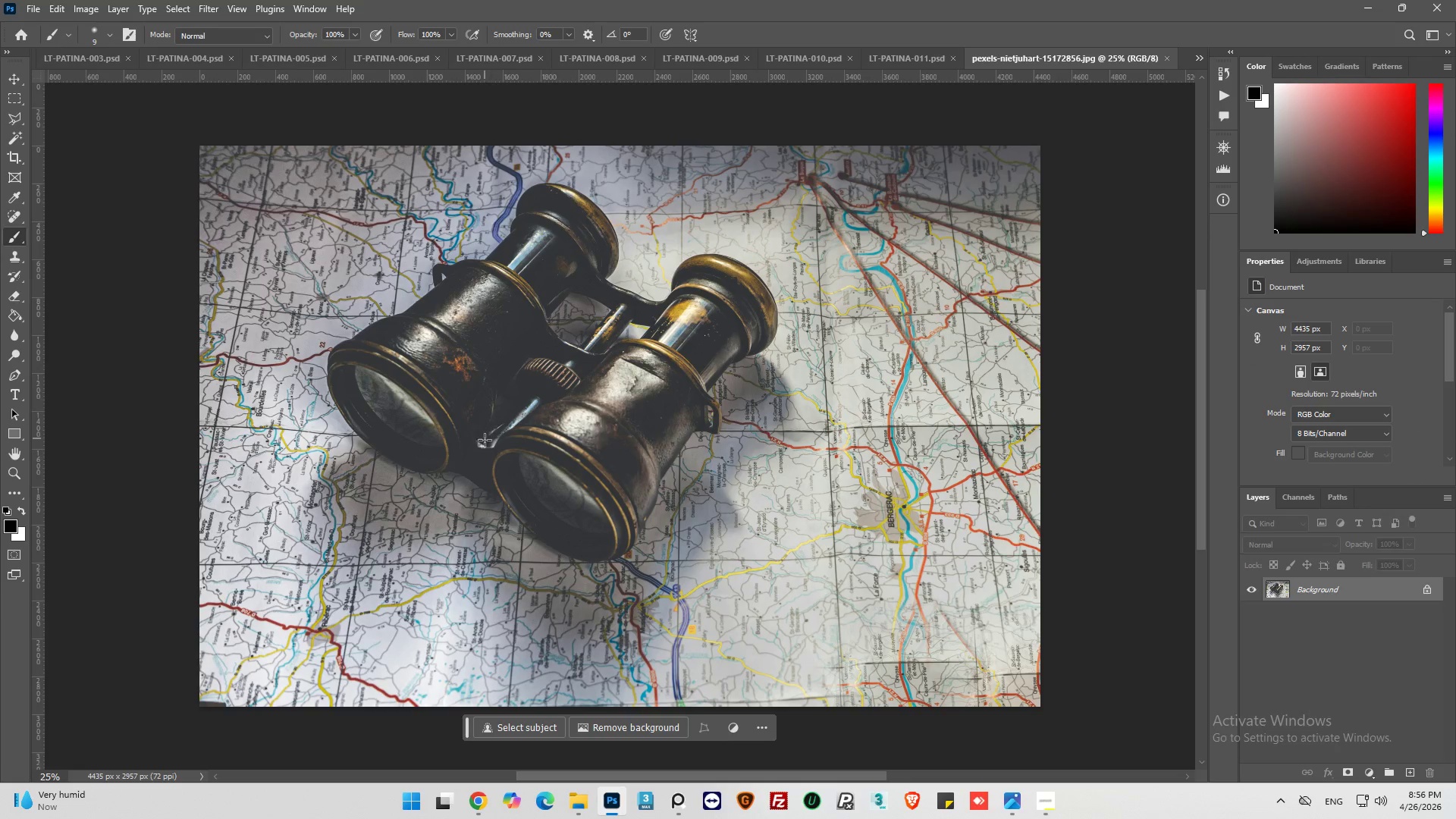 
left_click([1223, 91])
 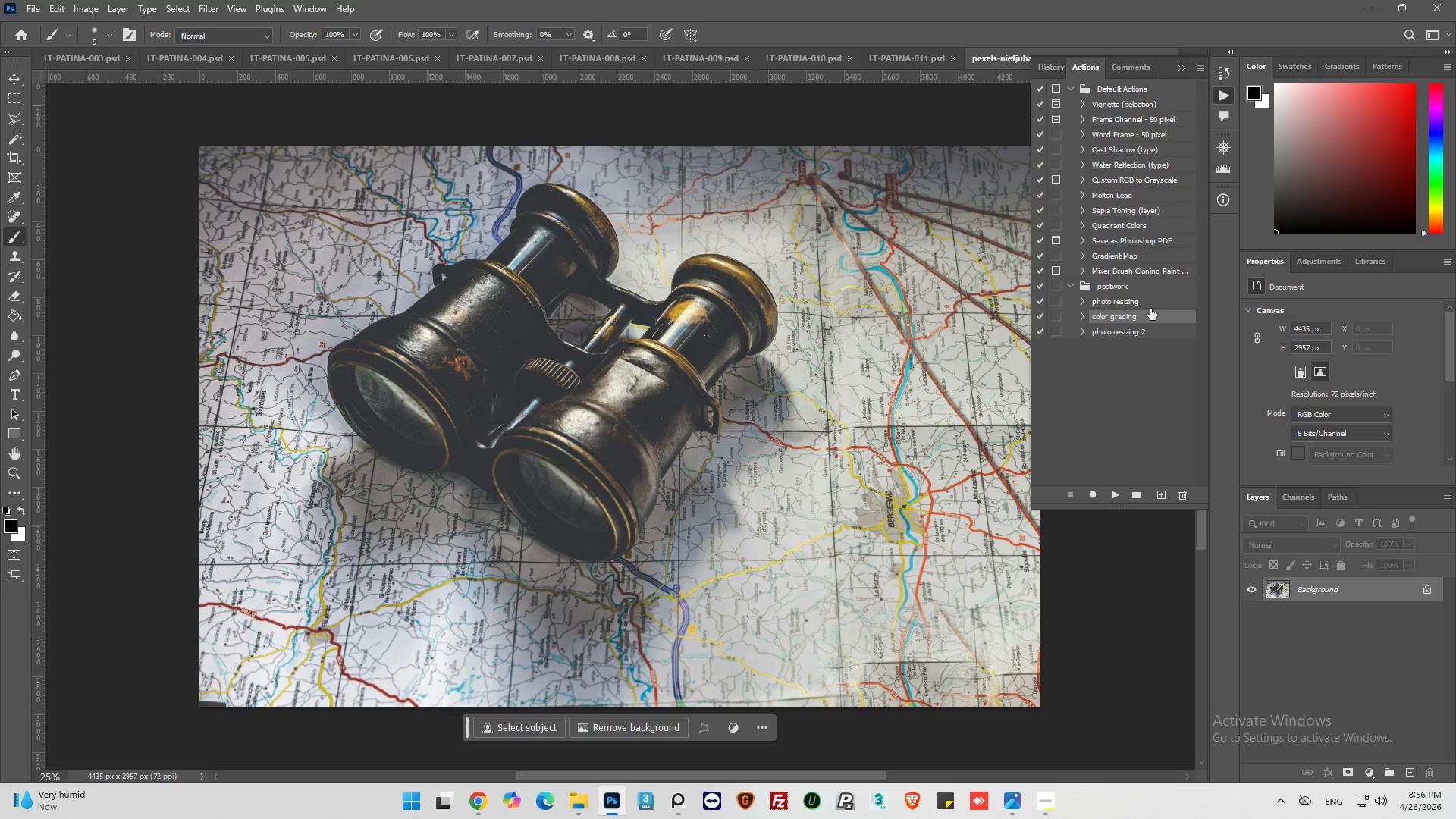 
left_click([1150, 305])
 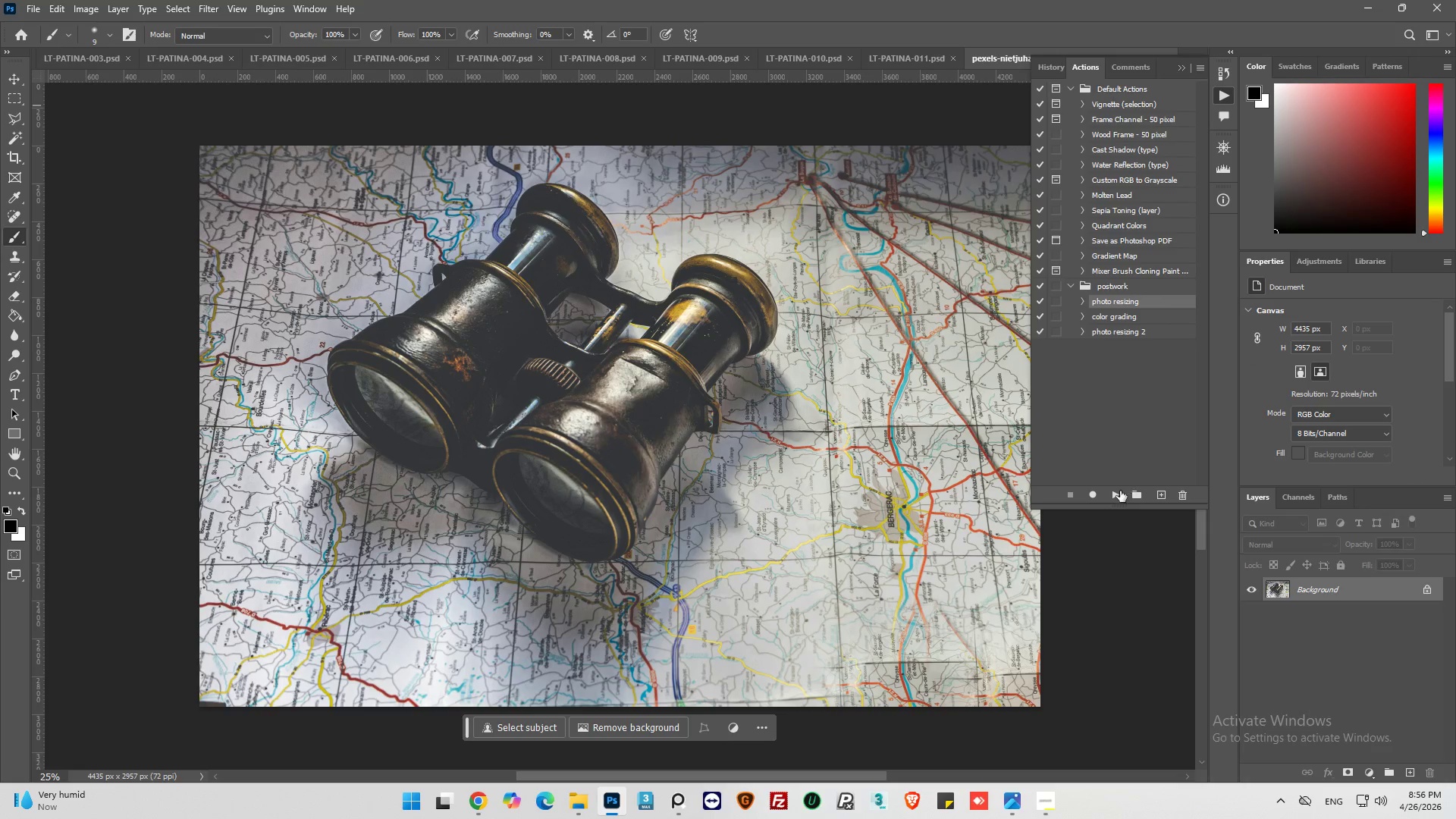 
left_click([1114, 499])
 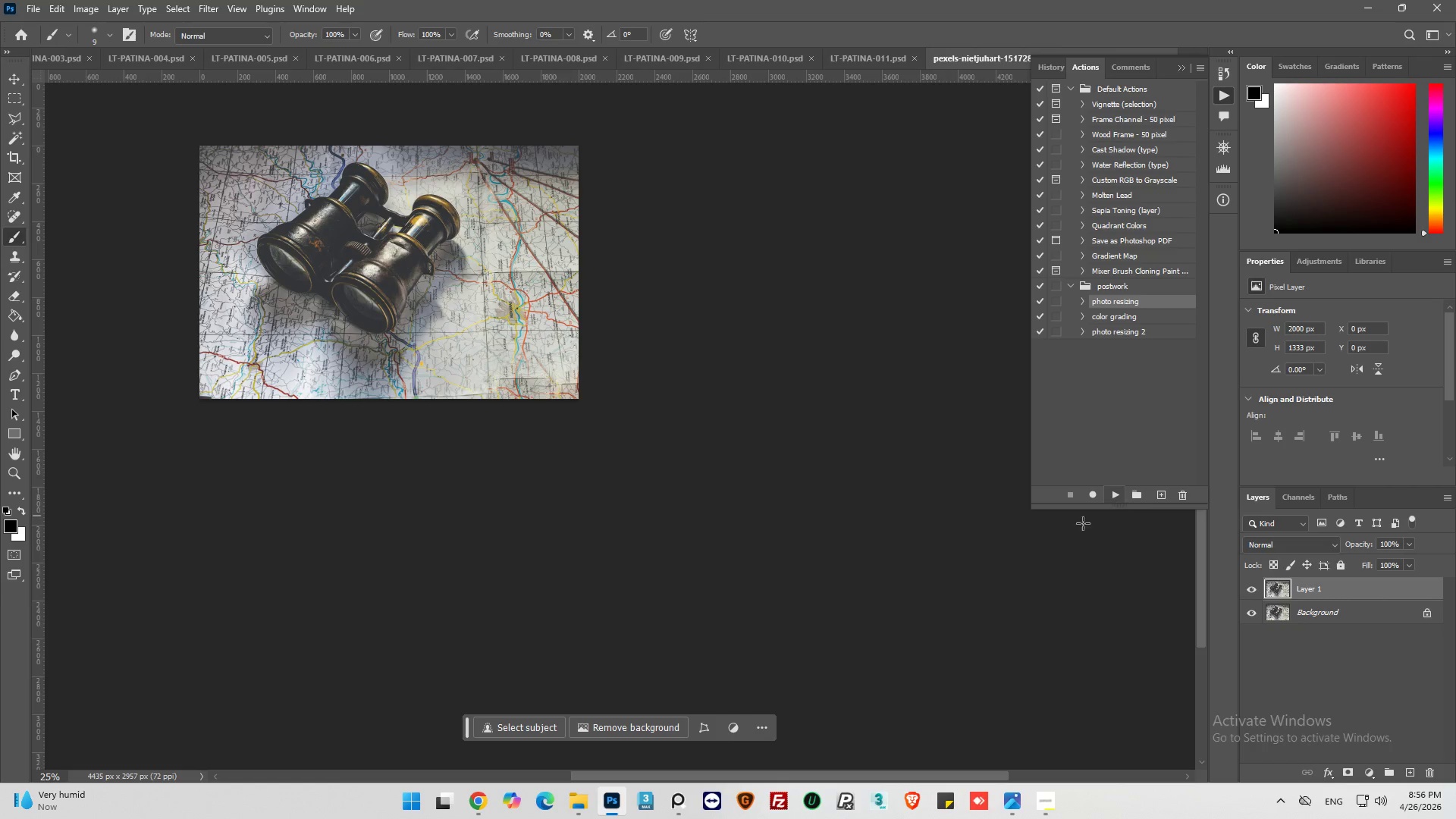 
scroll: coordinate [488, 445], scroll_direction: up, amount: 4.0
 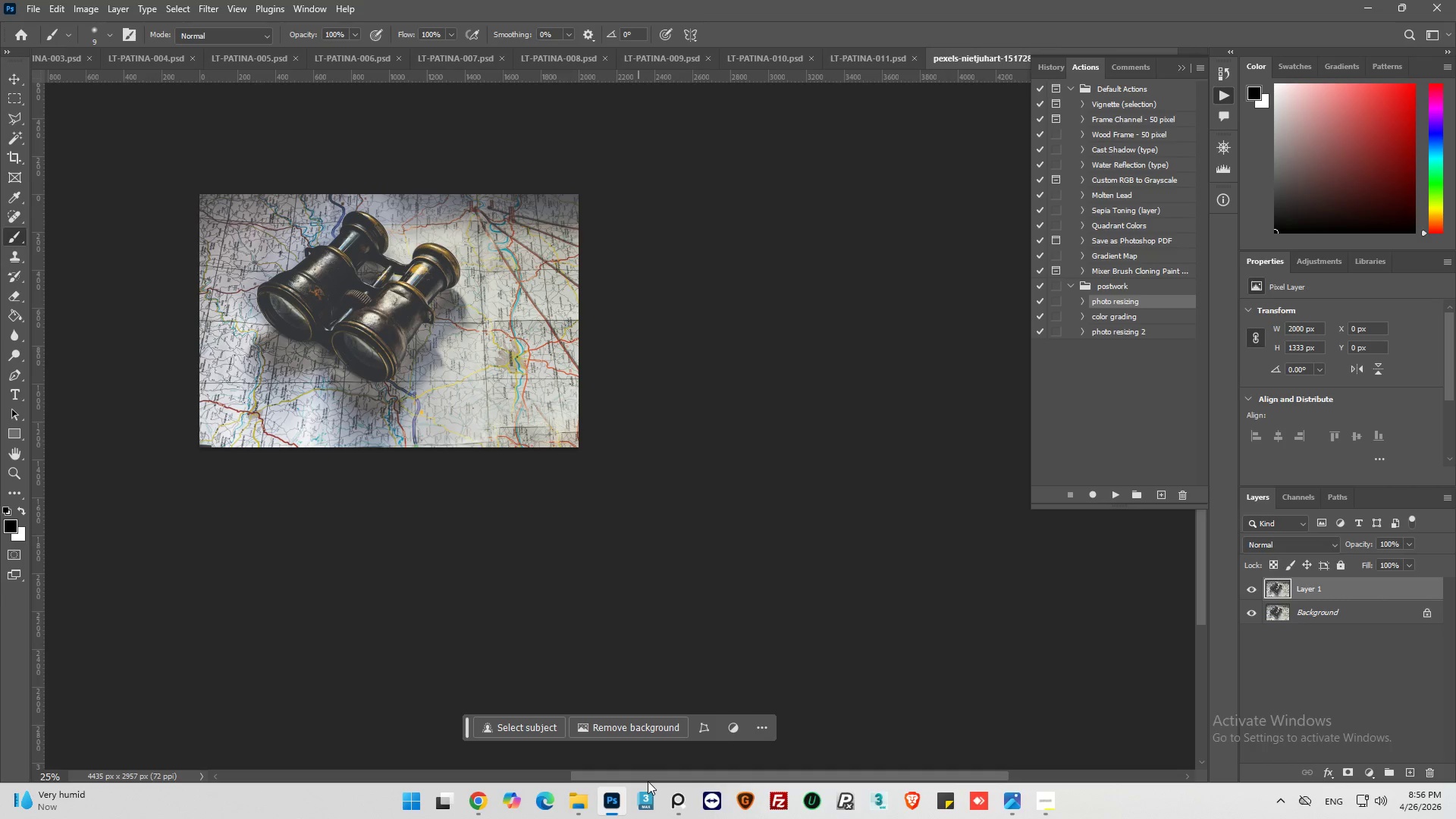 
left_click_drag(start_coordinate=[648, 778], to_coordinate=[548, 759])
 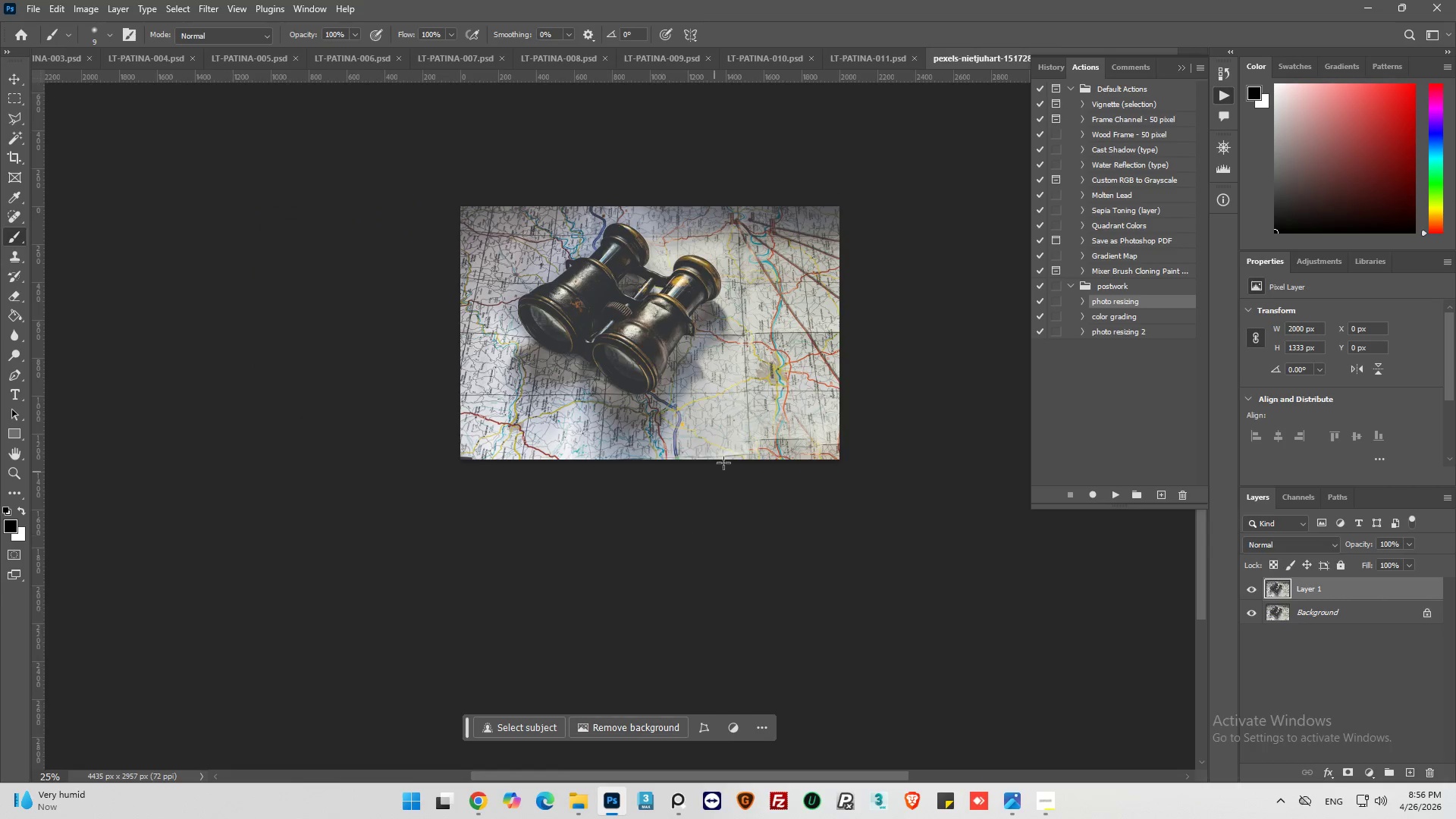 
scroll: coordinate [742, 448], scroll_direction: up, amount: 11.0
 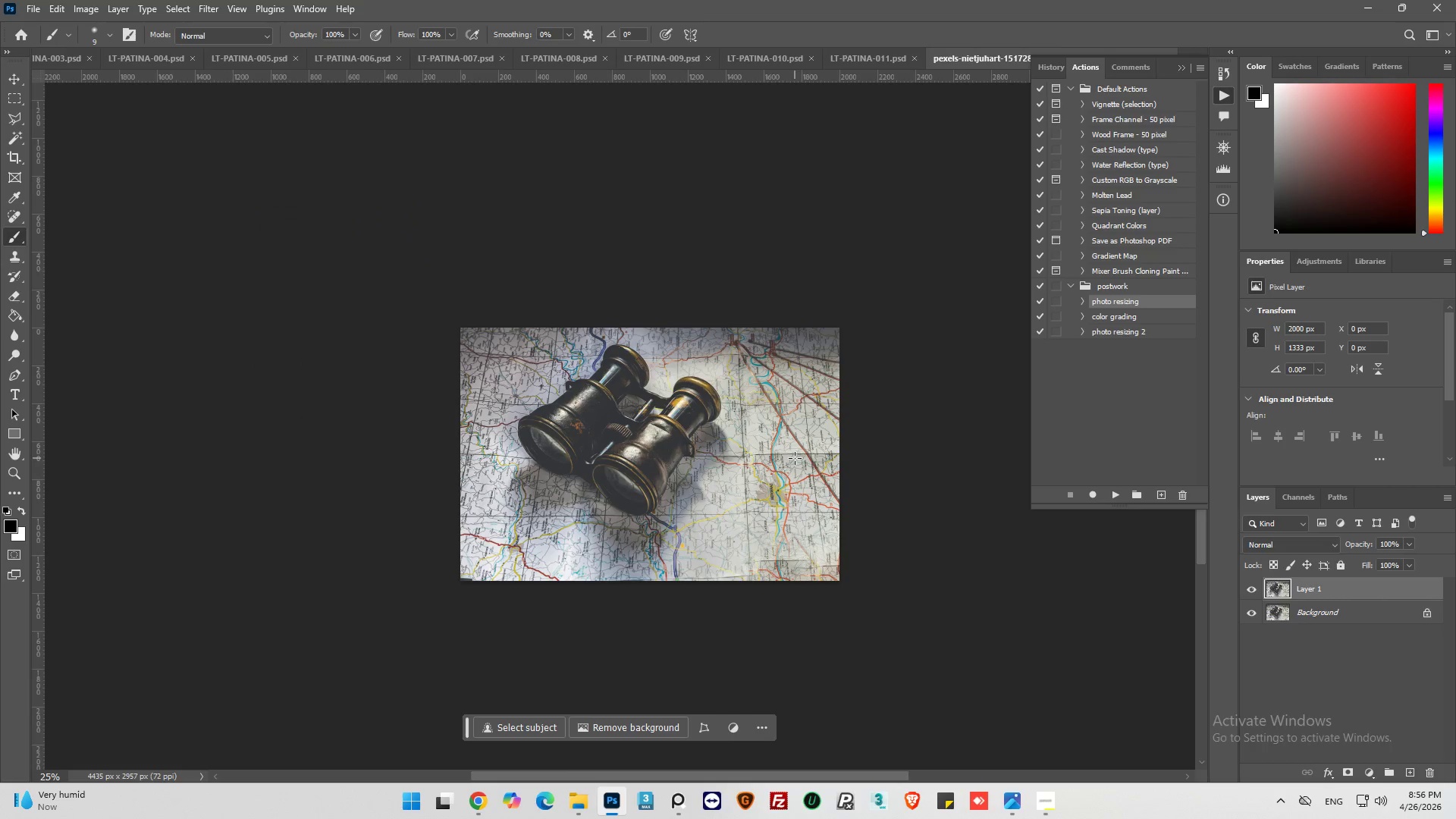 
key(Control+J)
 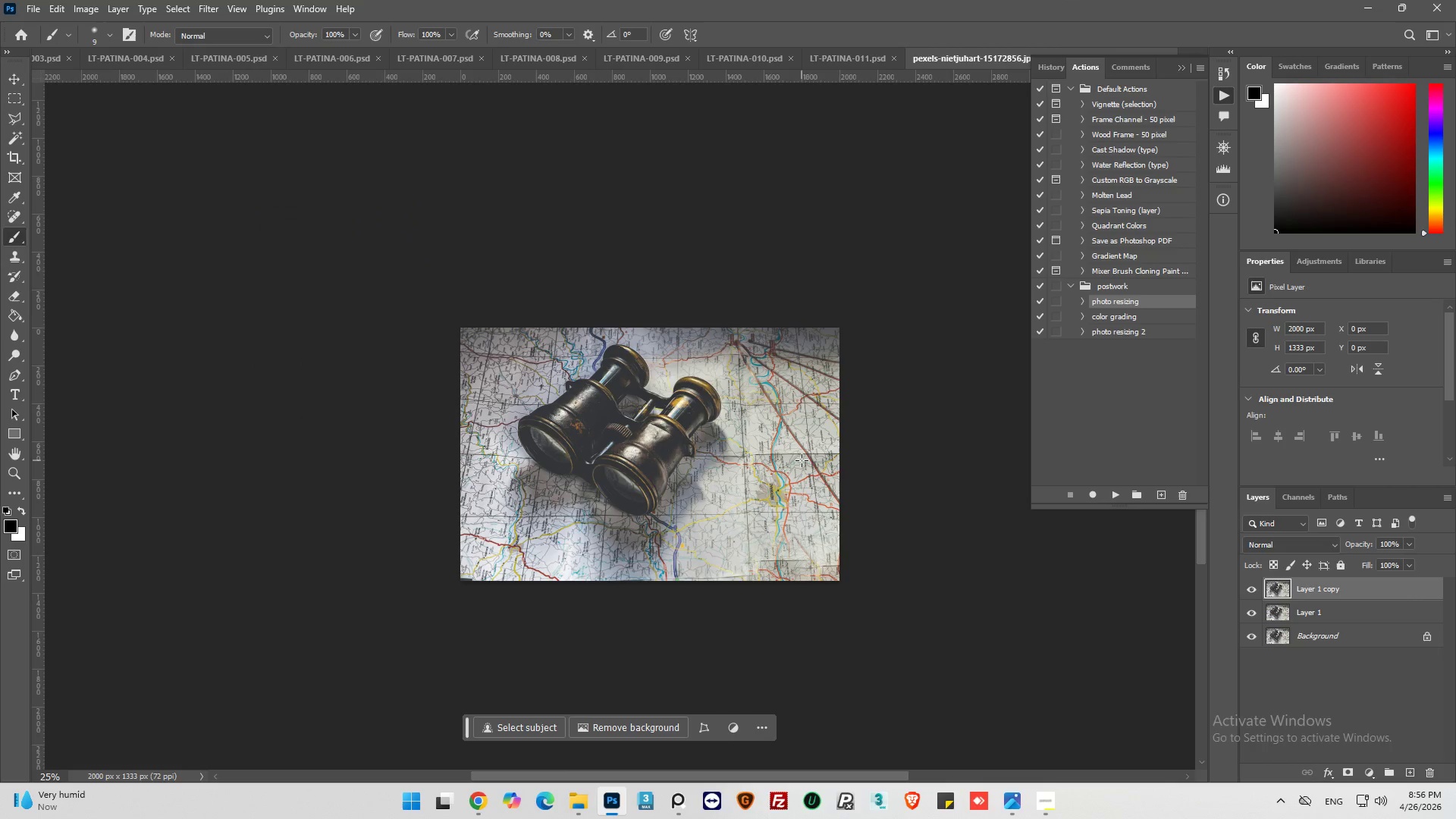 
key(Control+Z)
 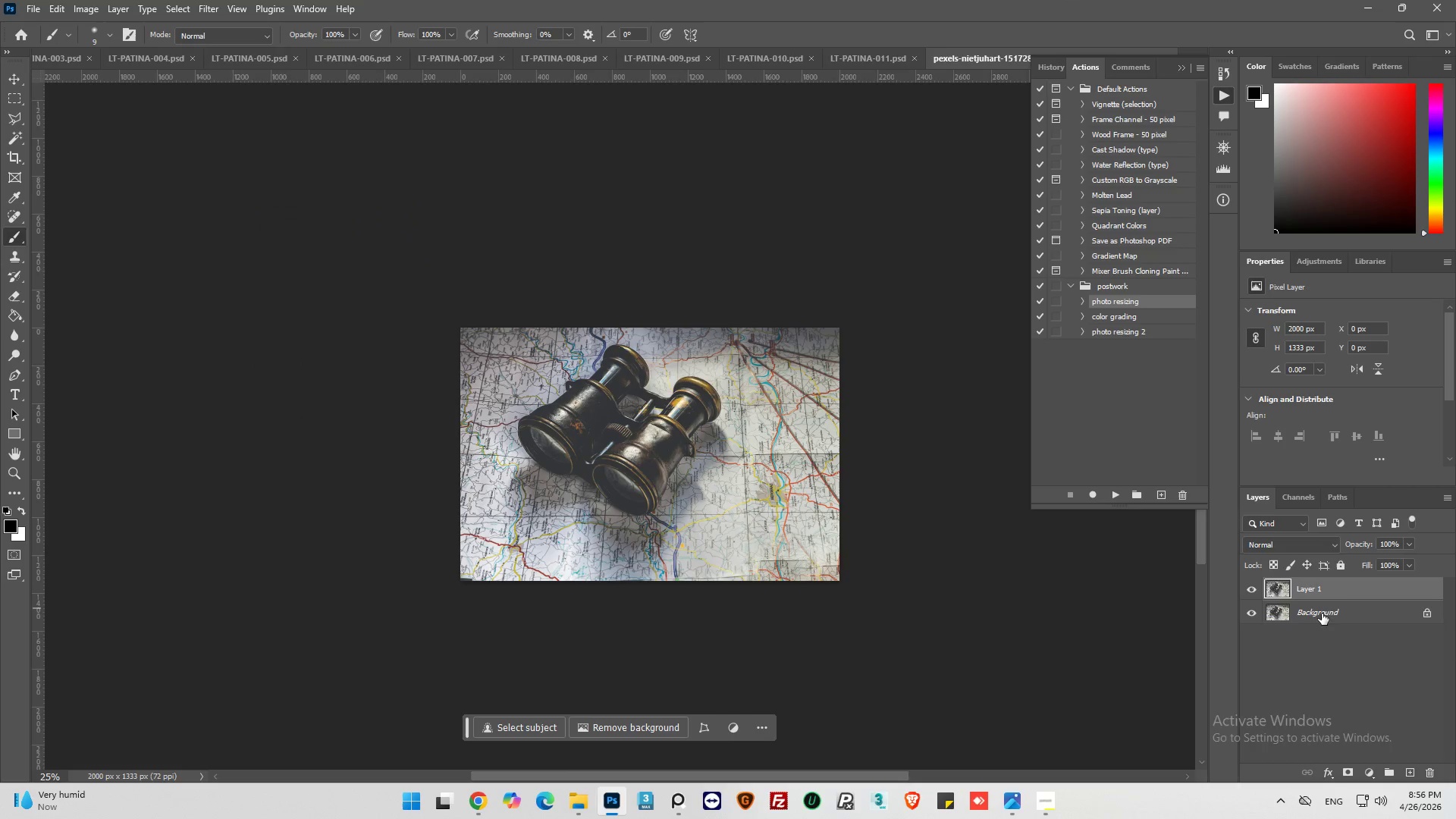 
right_click([1349, 576])
 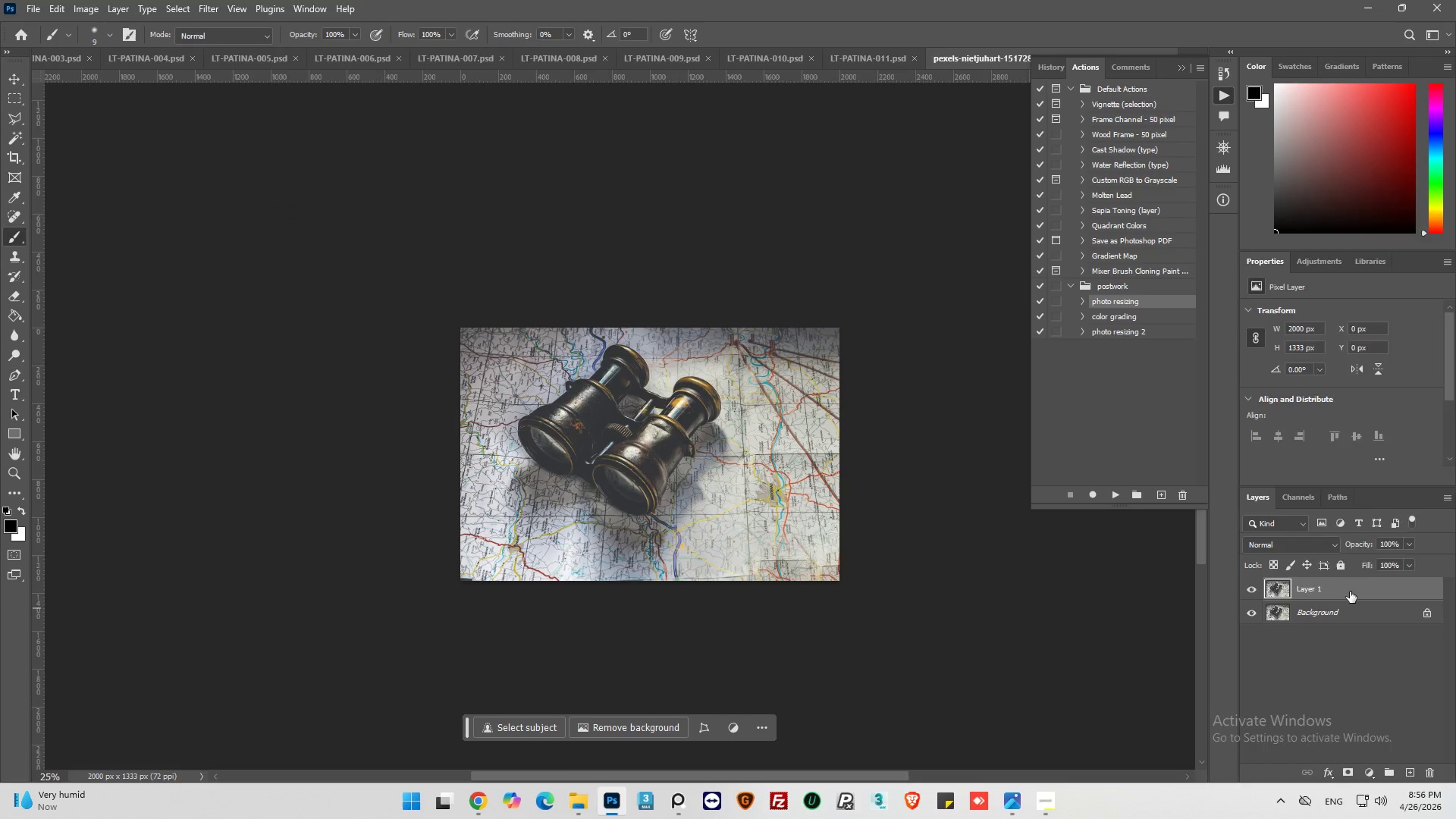 
right_click([1350, 592])
 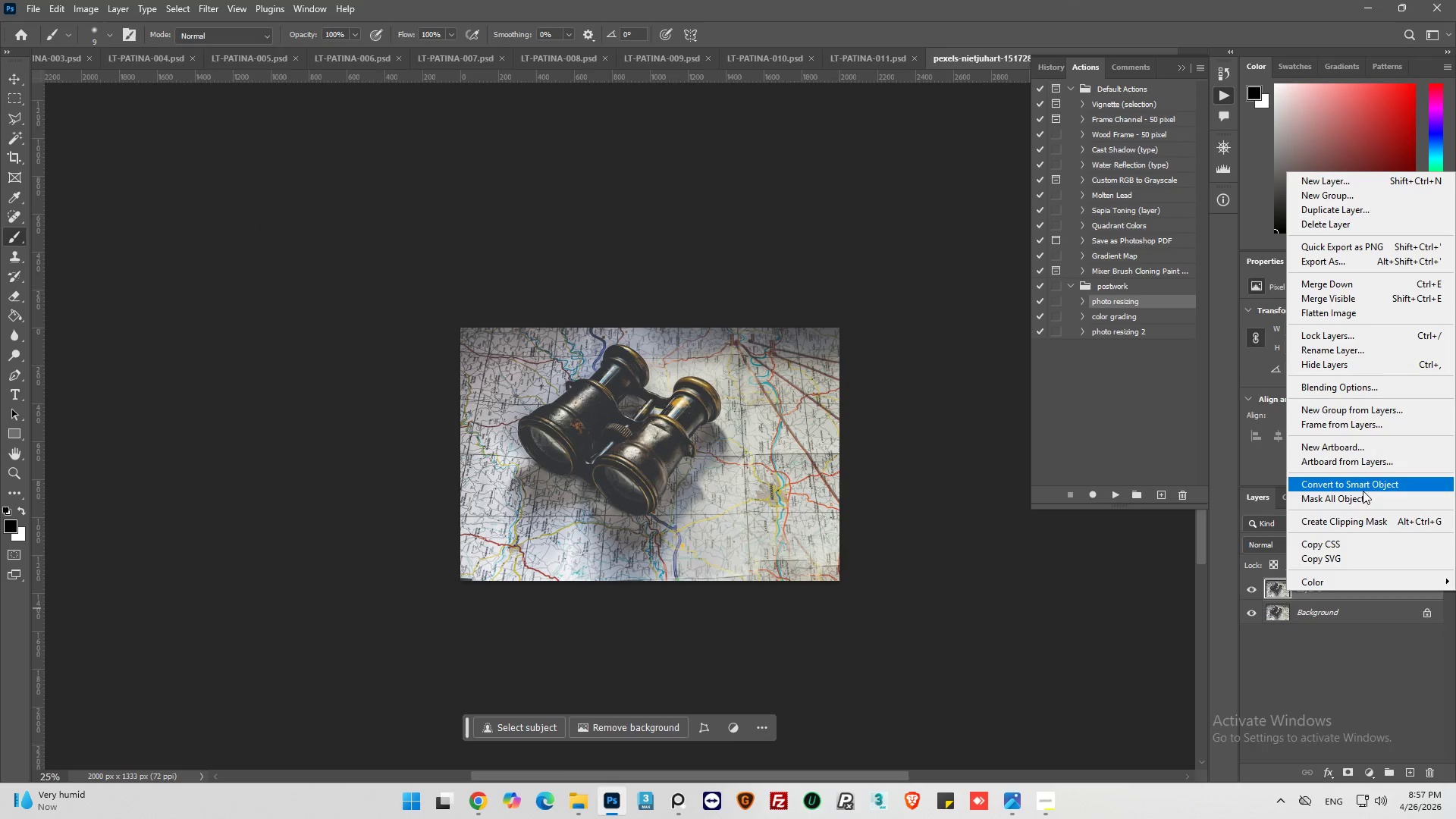 
left_click([1365, 487])
 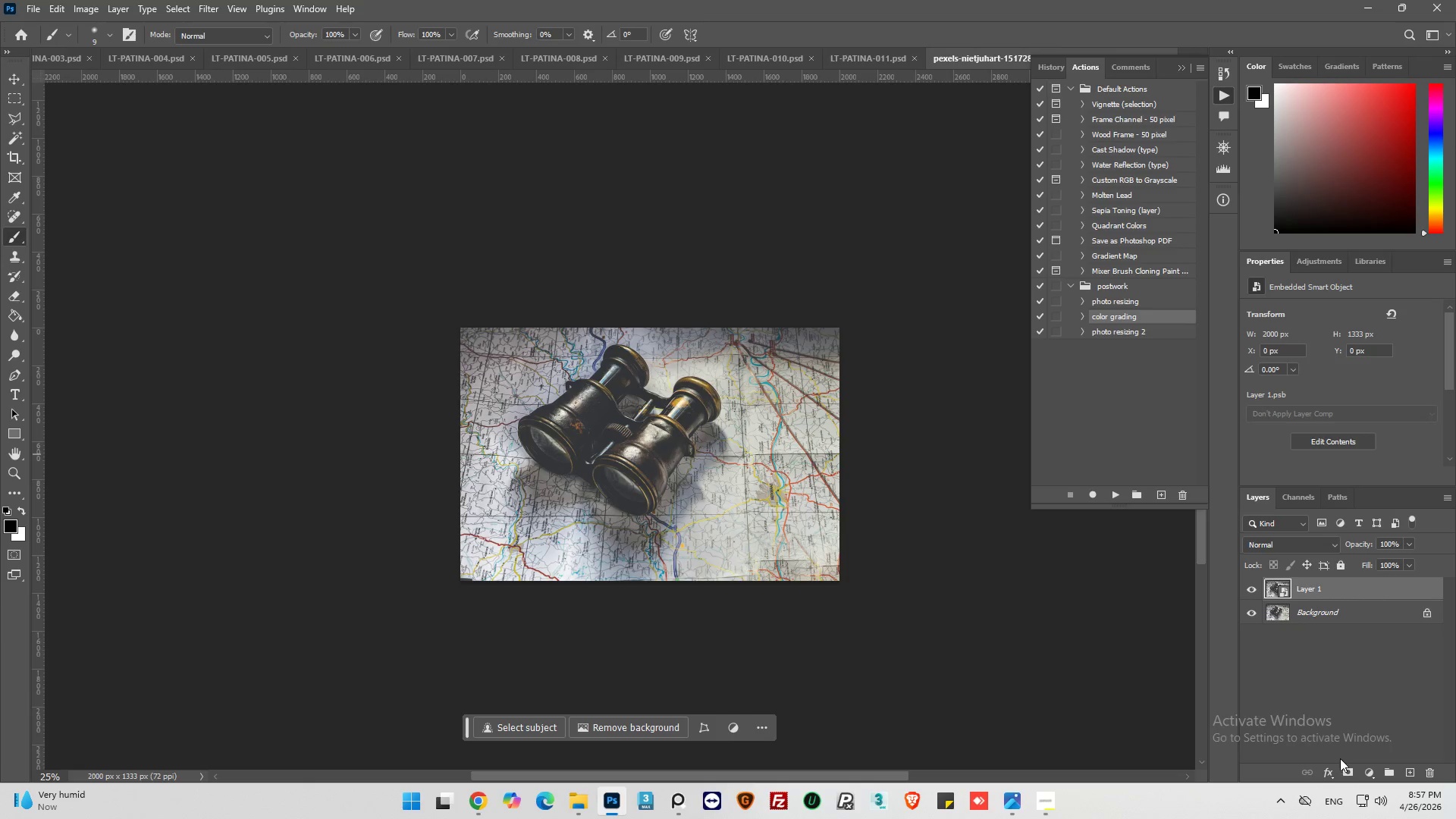 
left_click([1114, 497])
 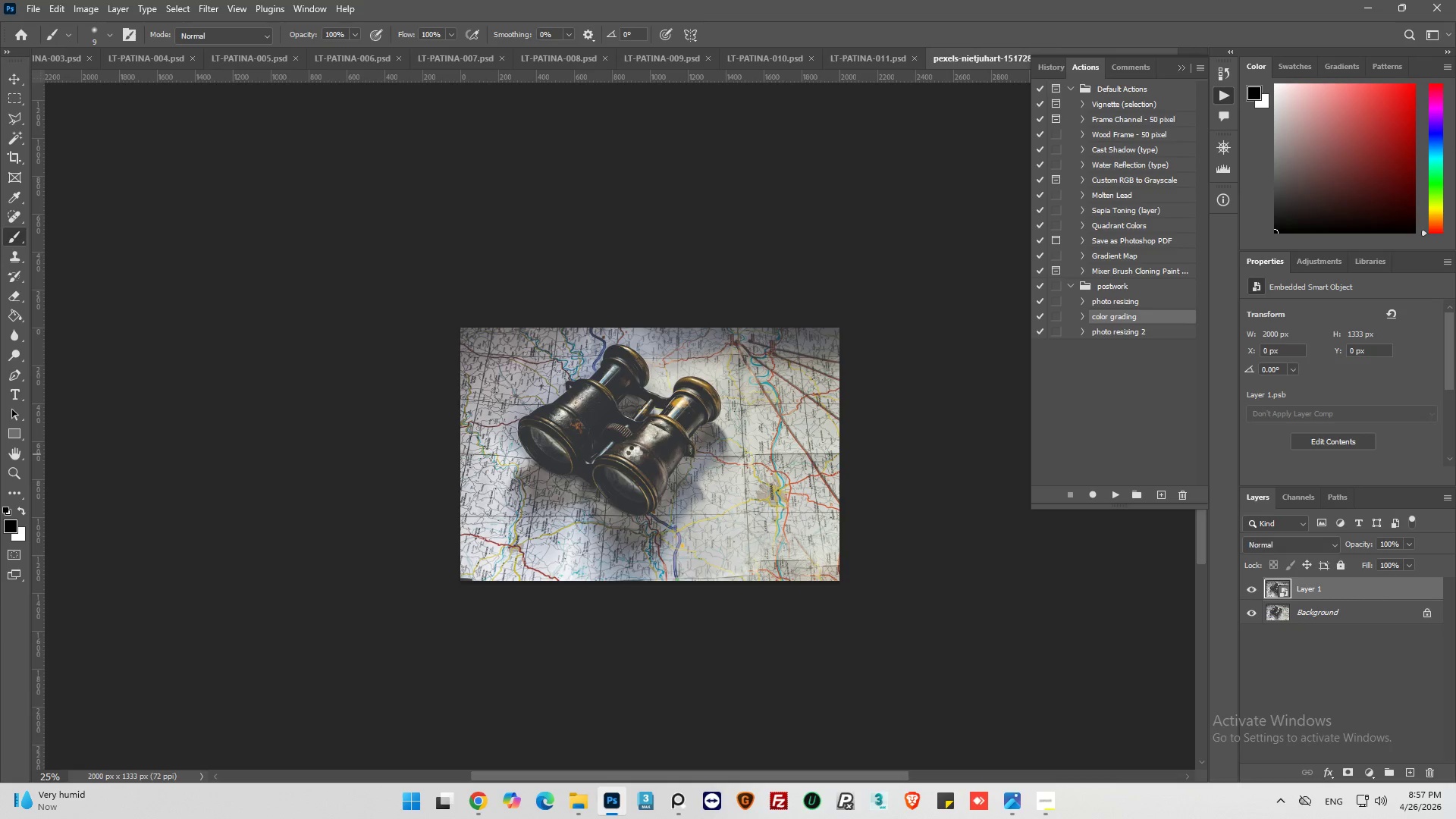 
hold_key(key=AltLeft, duration=0.44)
 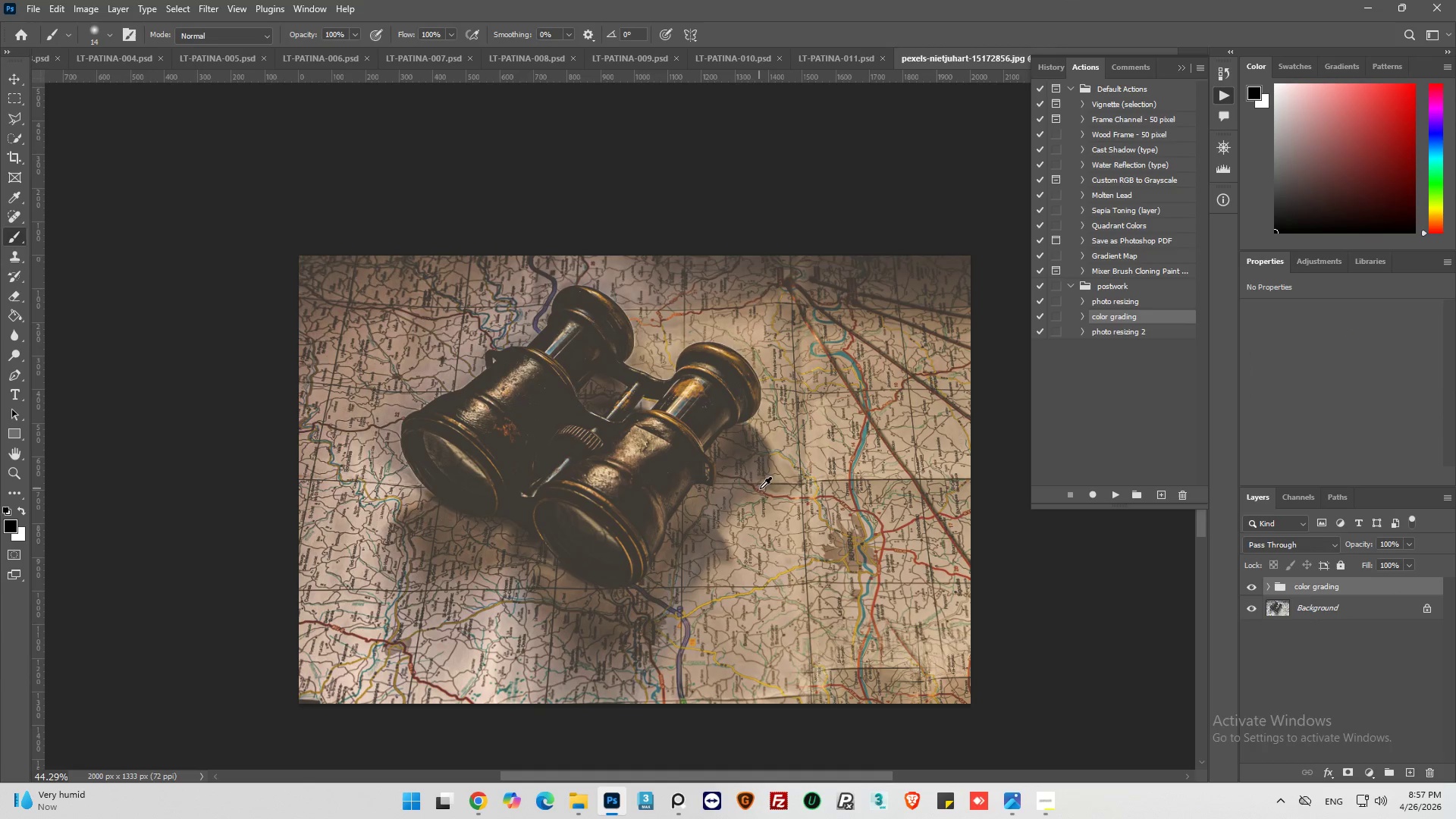 
key(Alt+AltLeft)
 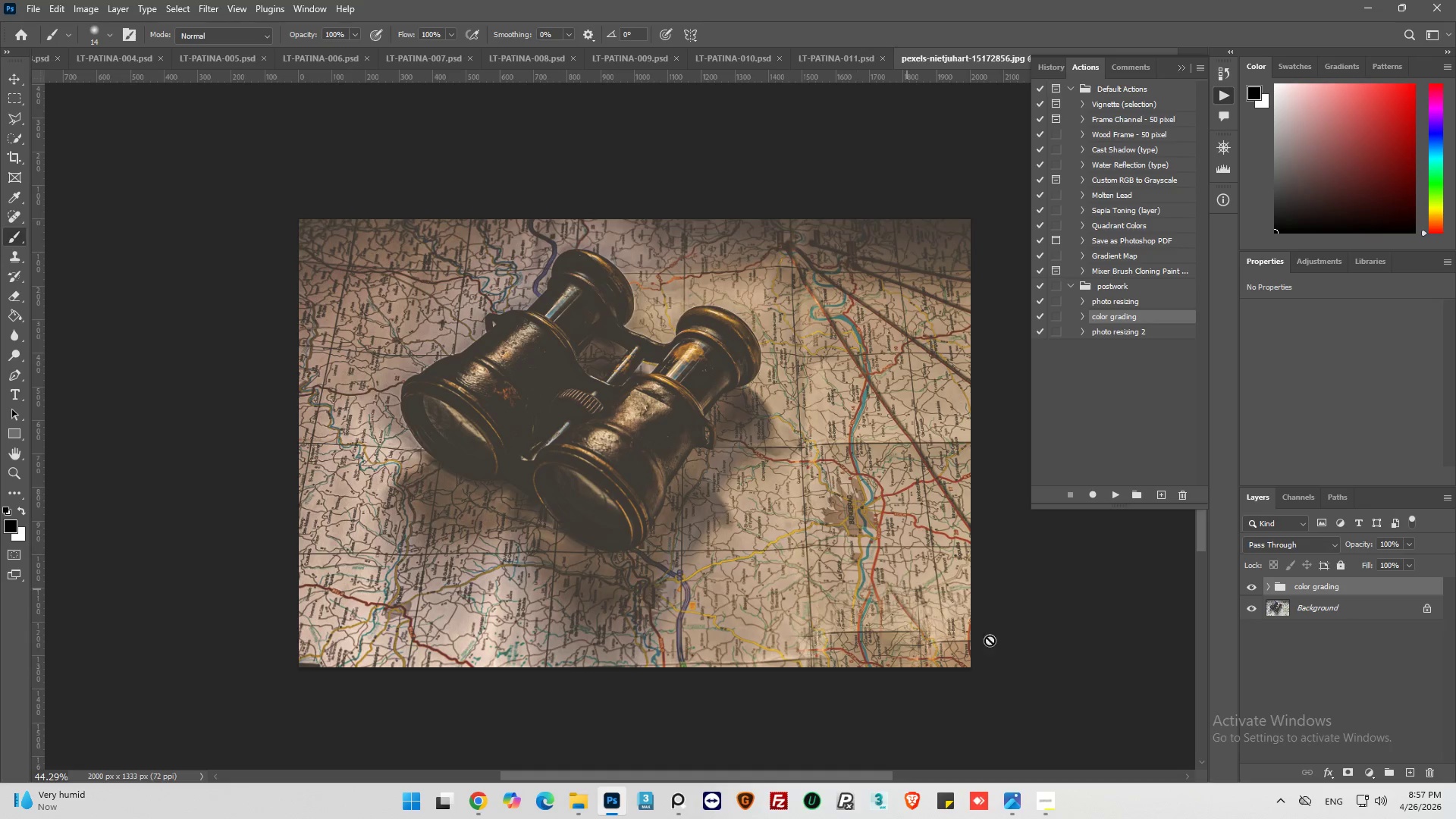 
scroll: coordinate [762, 488], scroll_direction: up, amount: 5.0
 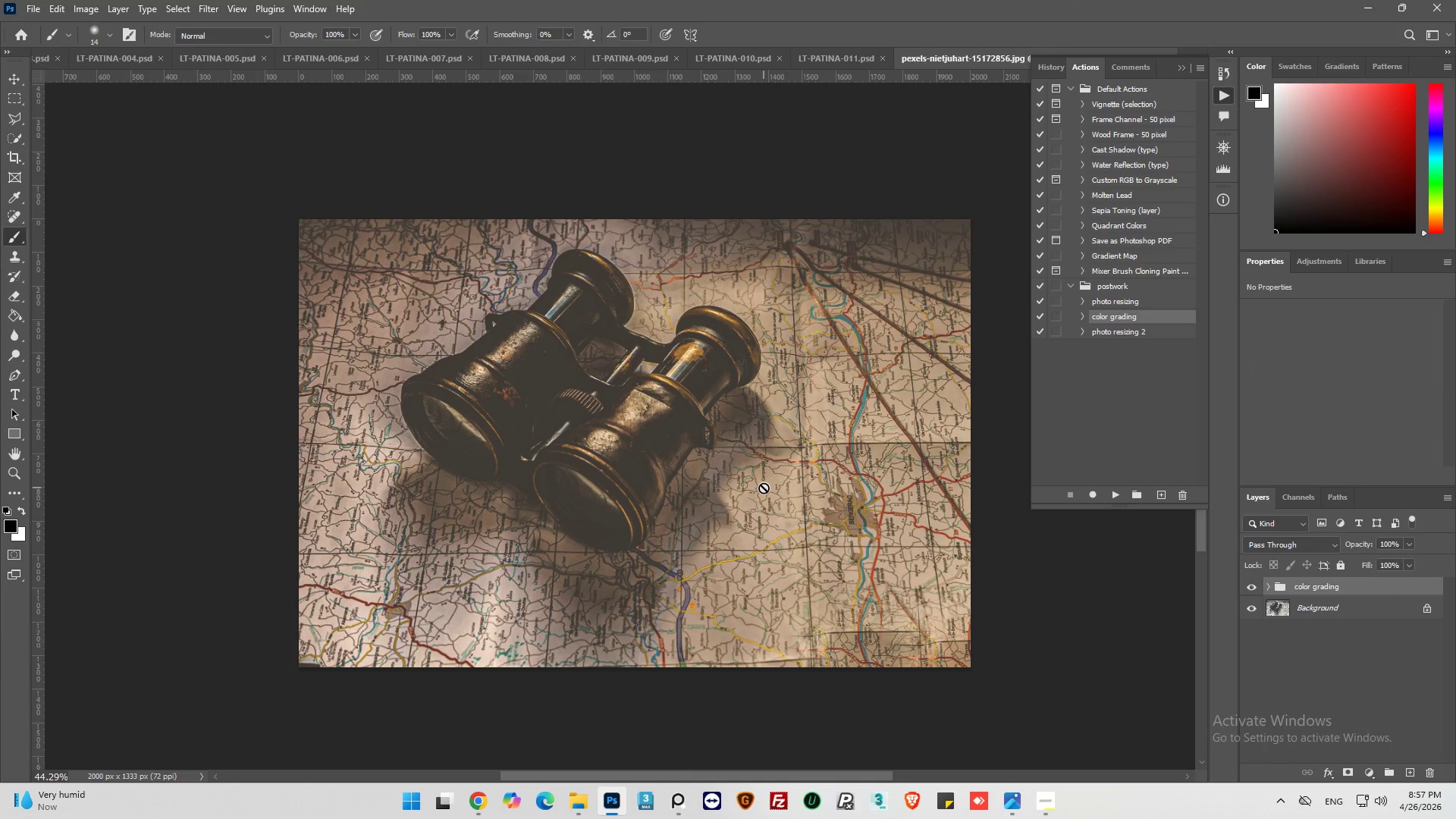 
left_click([1269, 585])
 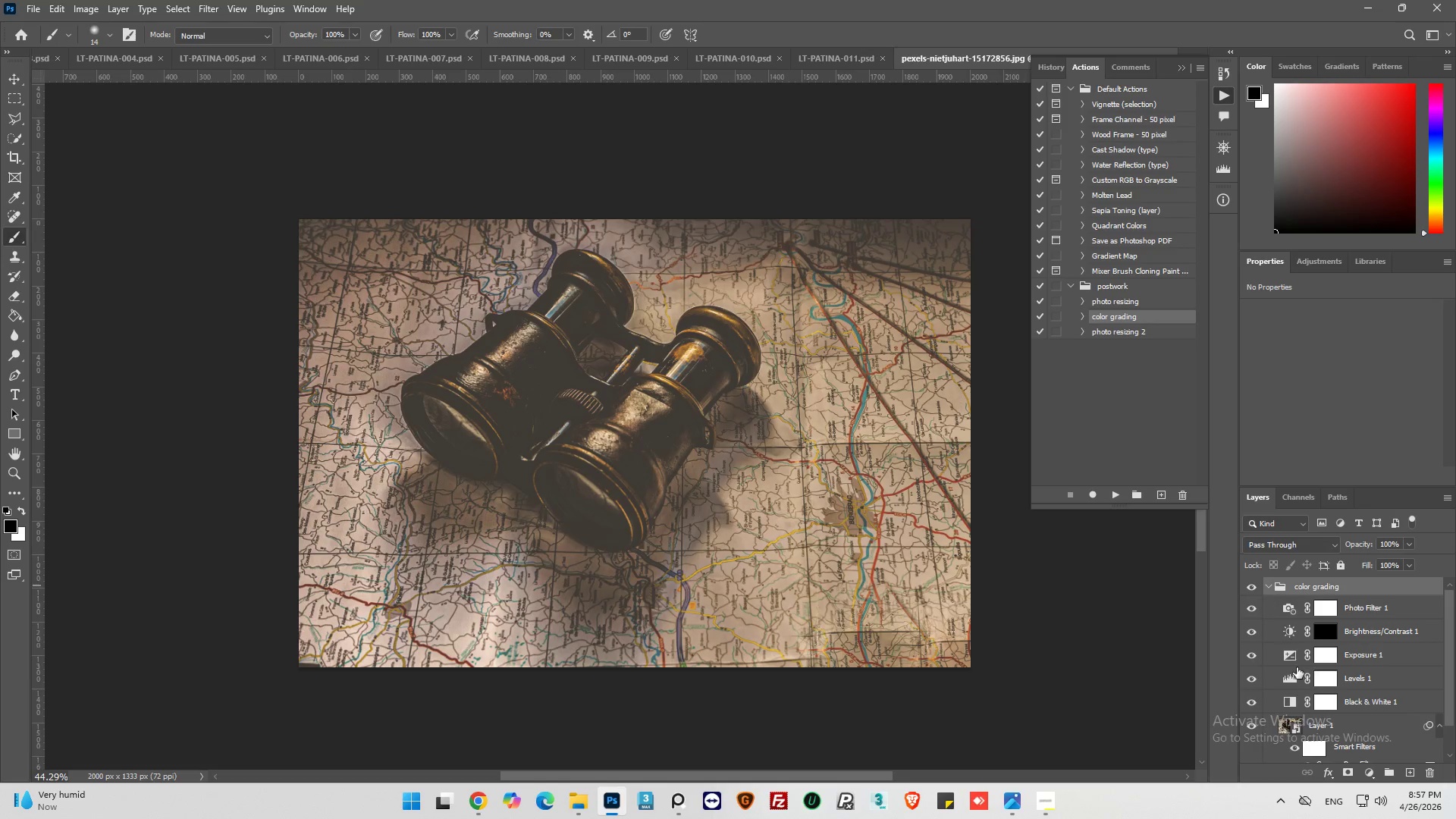 
scroll: coordinate [1299, 672], scroll_direction: down, amount: 6.0
 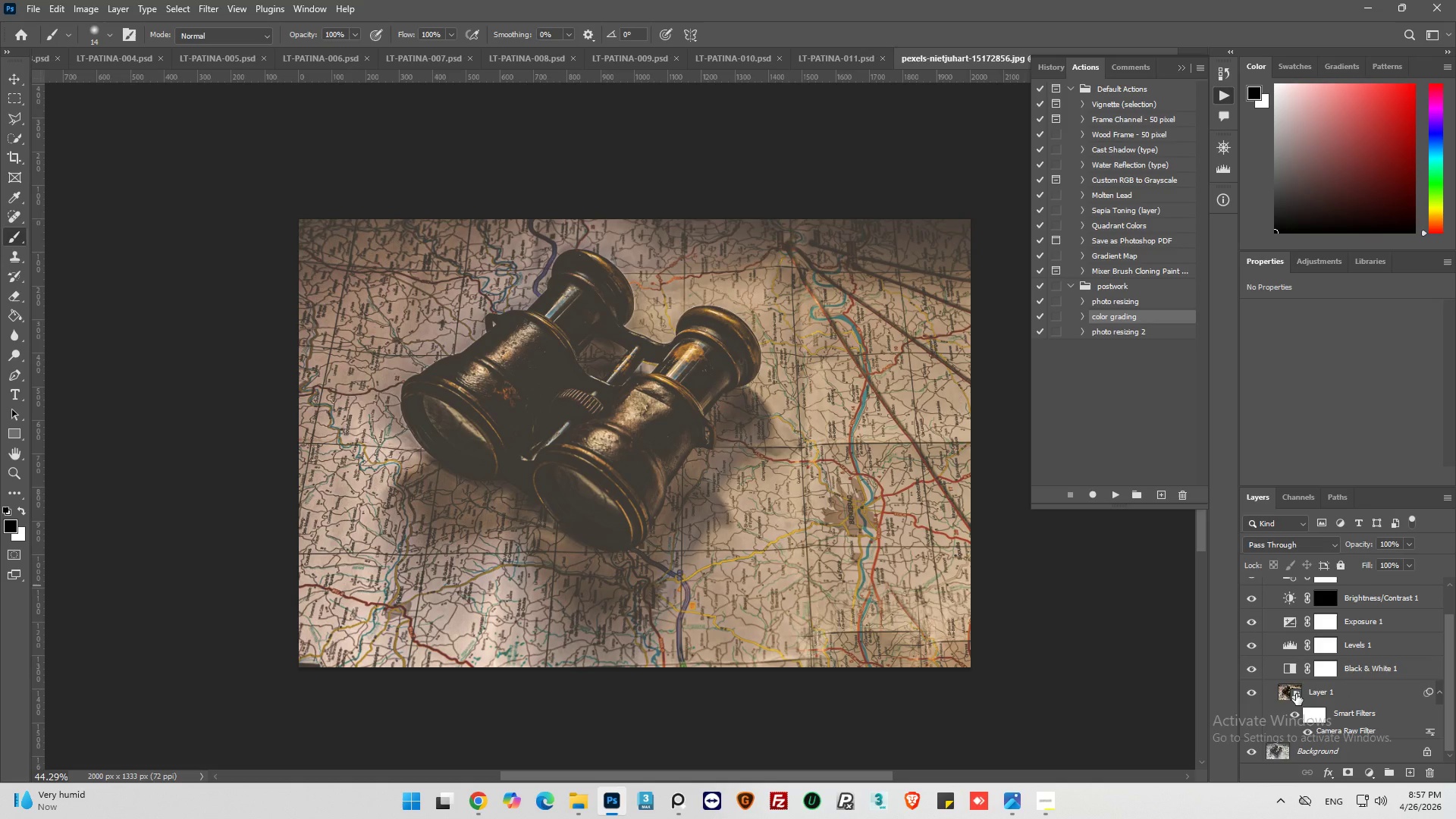 
left_click([1296, 694])
 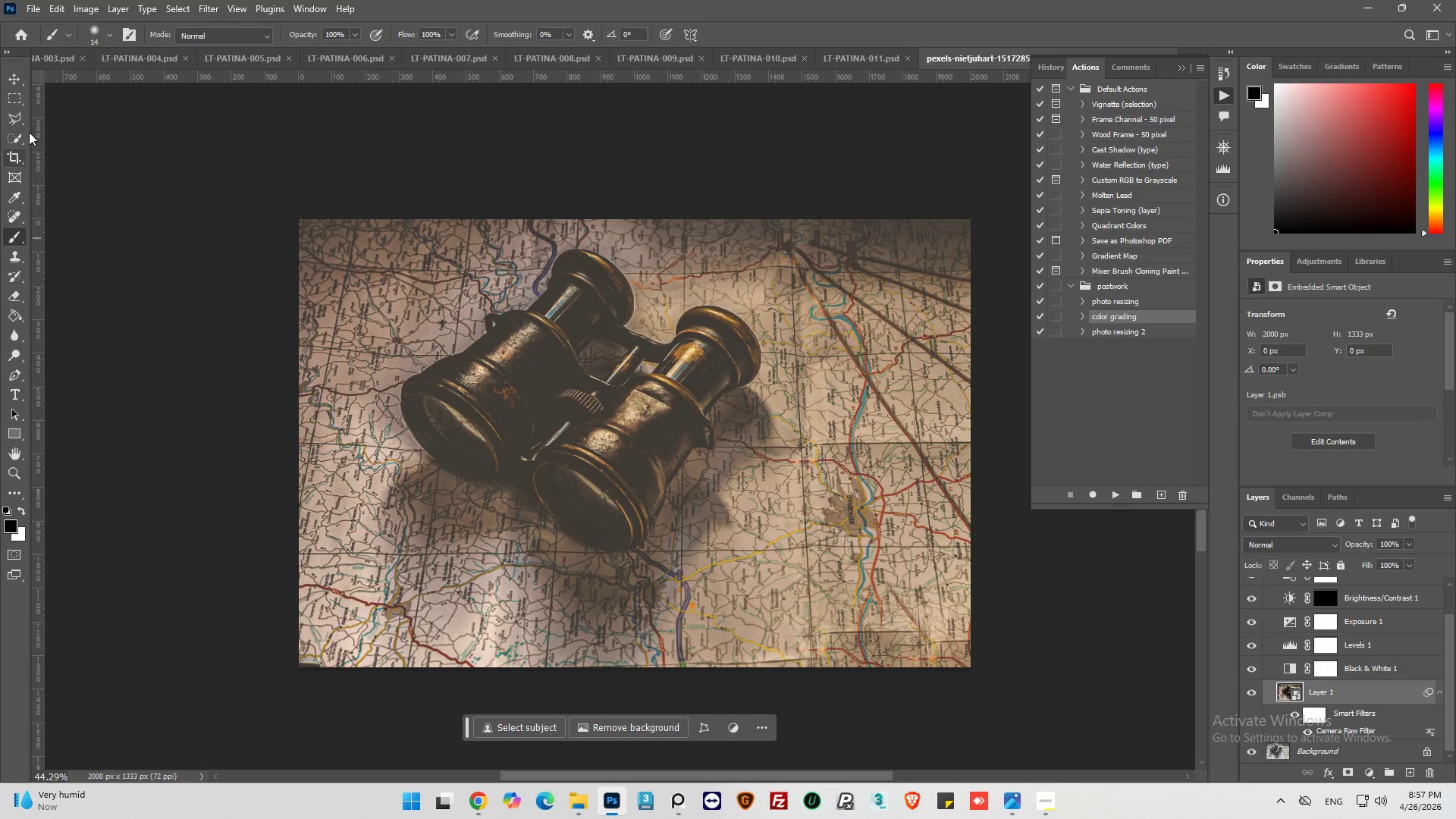 
left_click_drag(start_coordinate=[12, 134], to_coordinate=[60, 166])
 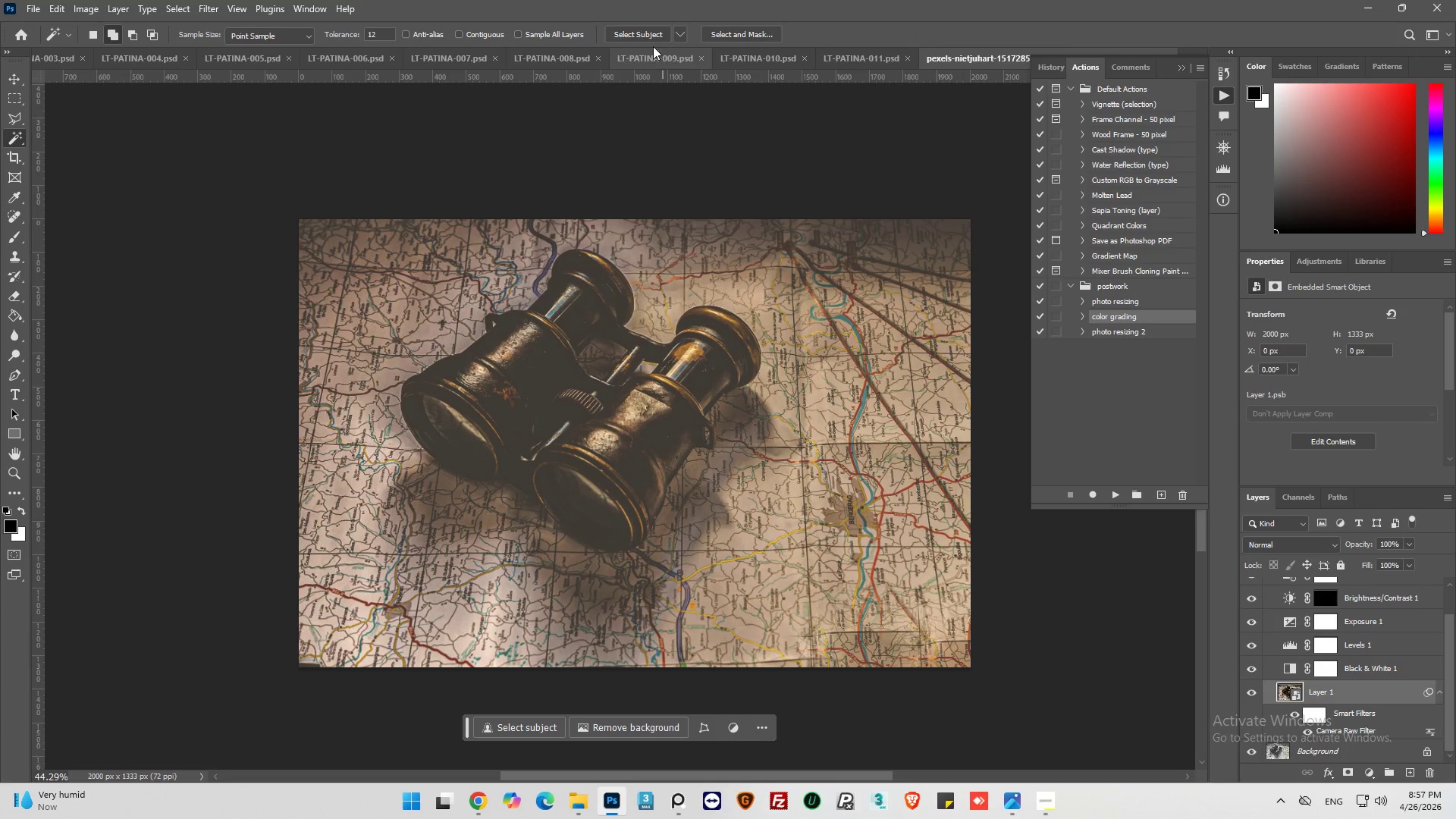 
left_click([652, 36])
 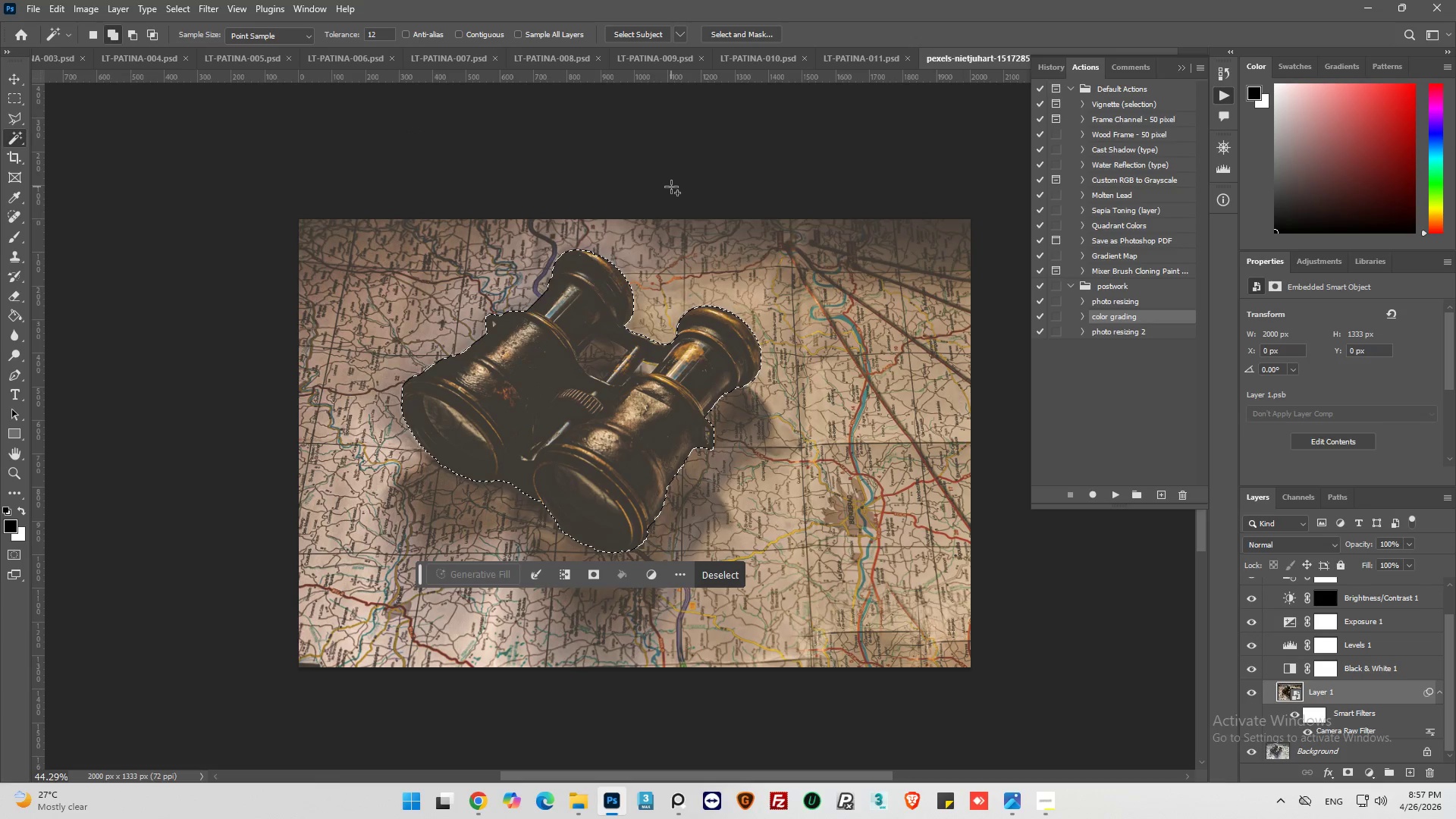 
wait(6.94)
 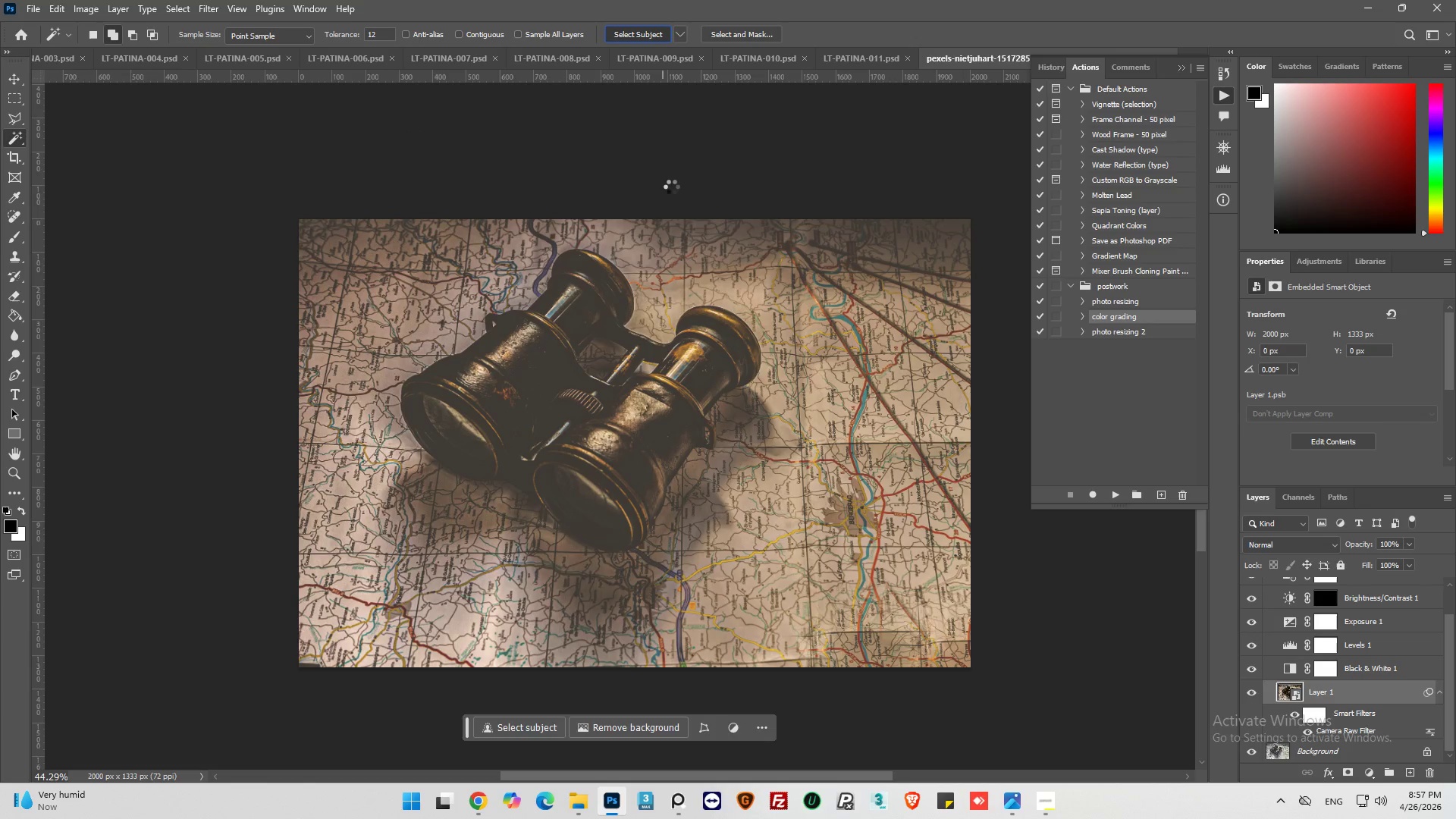 
hold_key(key=AltLeft, duration=1.0)
scroll: coordinate [513, 482], scroll_direction: up, amount: 14.0
 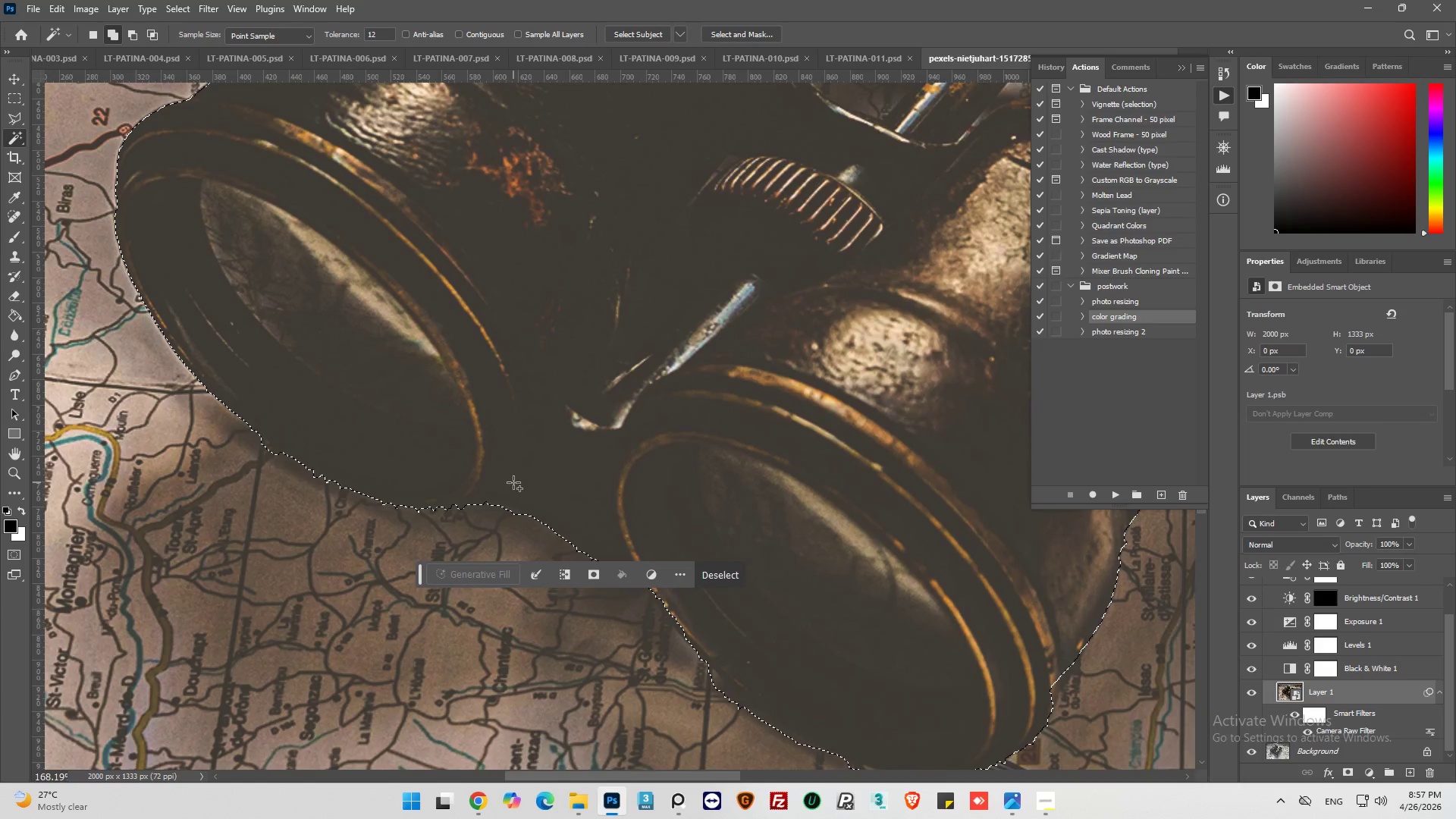 
hold_key(key=AltLeft, duration=0.8)
scroll: coordinate [513, 472], scroll_direction: down, amount: 10.0
 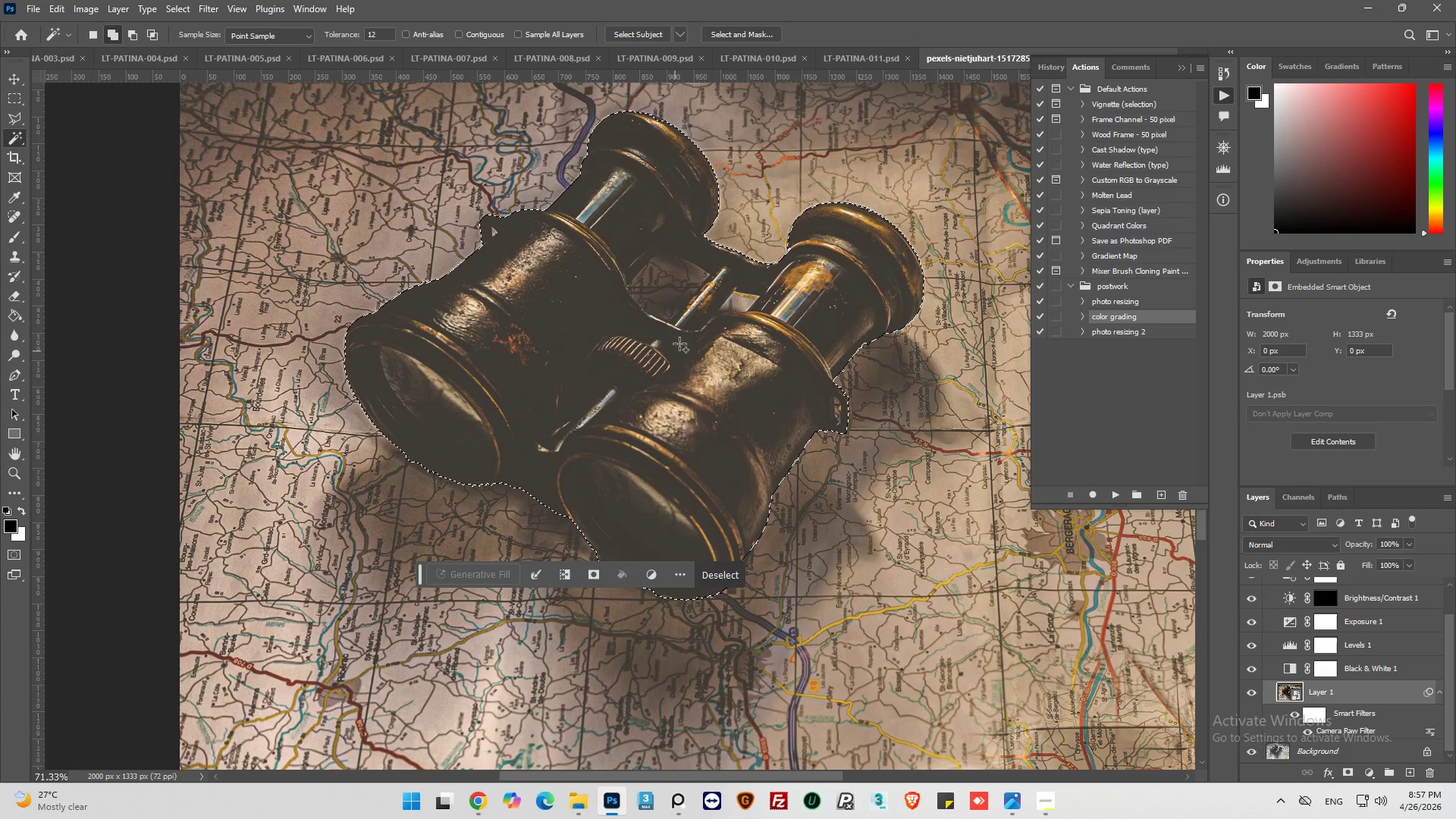 
hold_key(key=AltLeft, duration=0.77)
hold_key(key=AltLeft, duration=0.5)
scroll: coordinate [723, 278], scroll_direction: up, amount: 2.0
 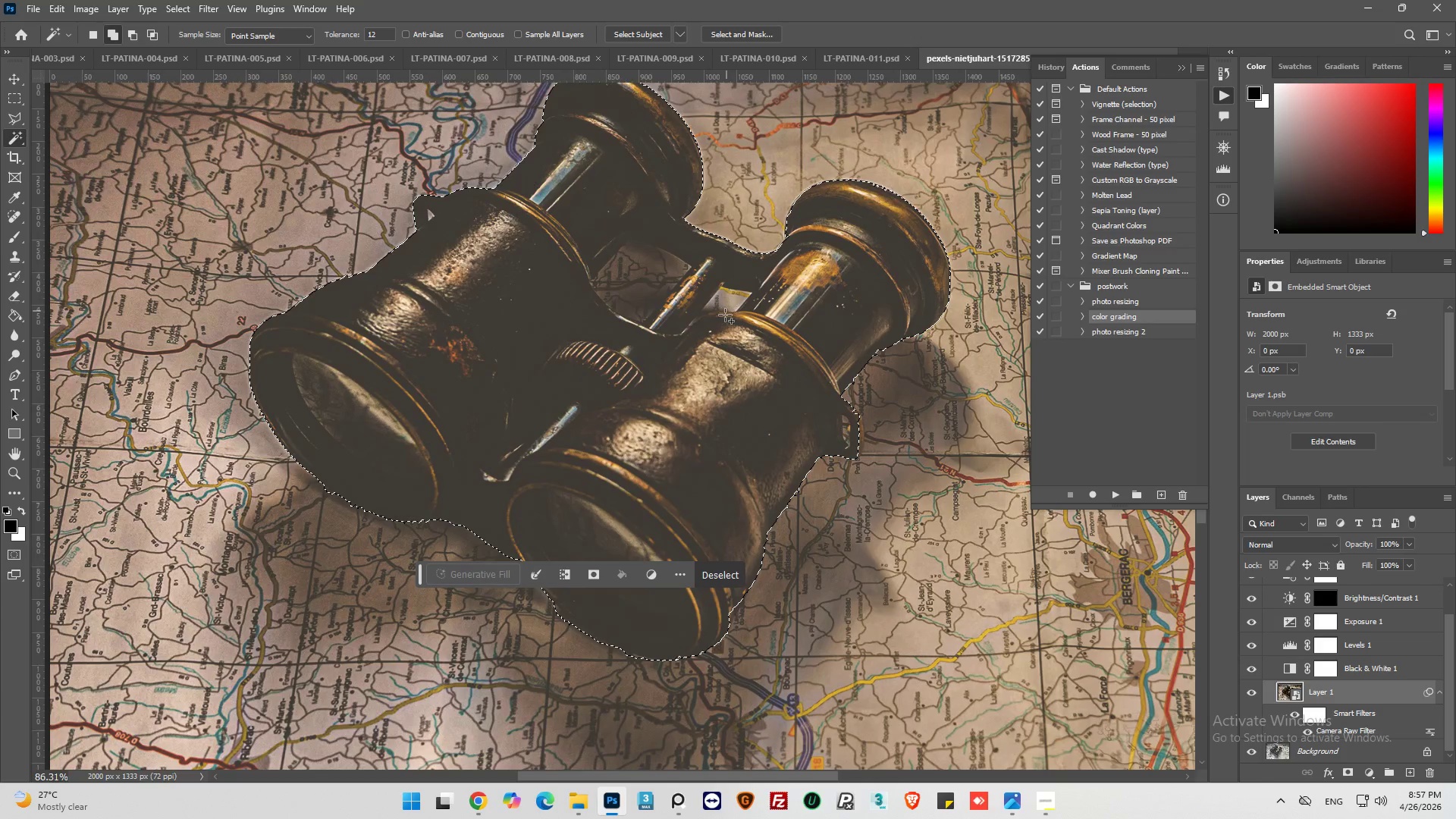 
scroll: coordinate [723, 317], scroll_direction: down, amount: 3.0
 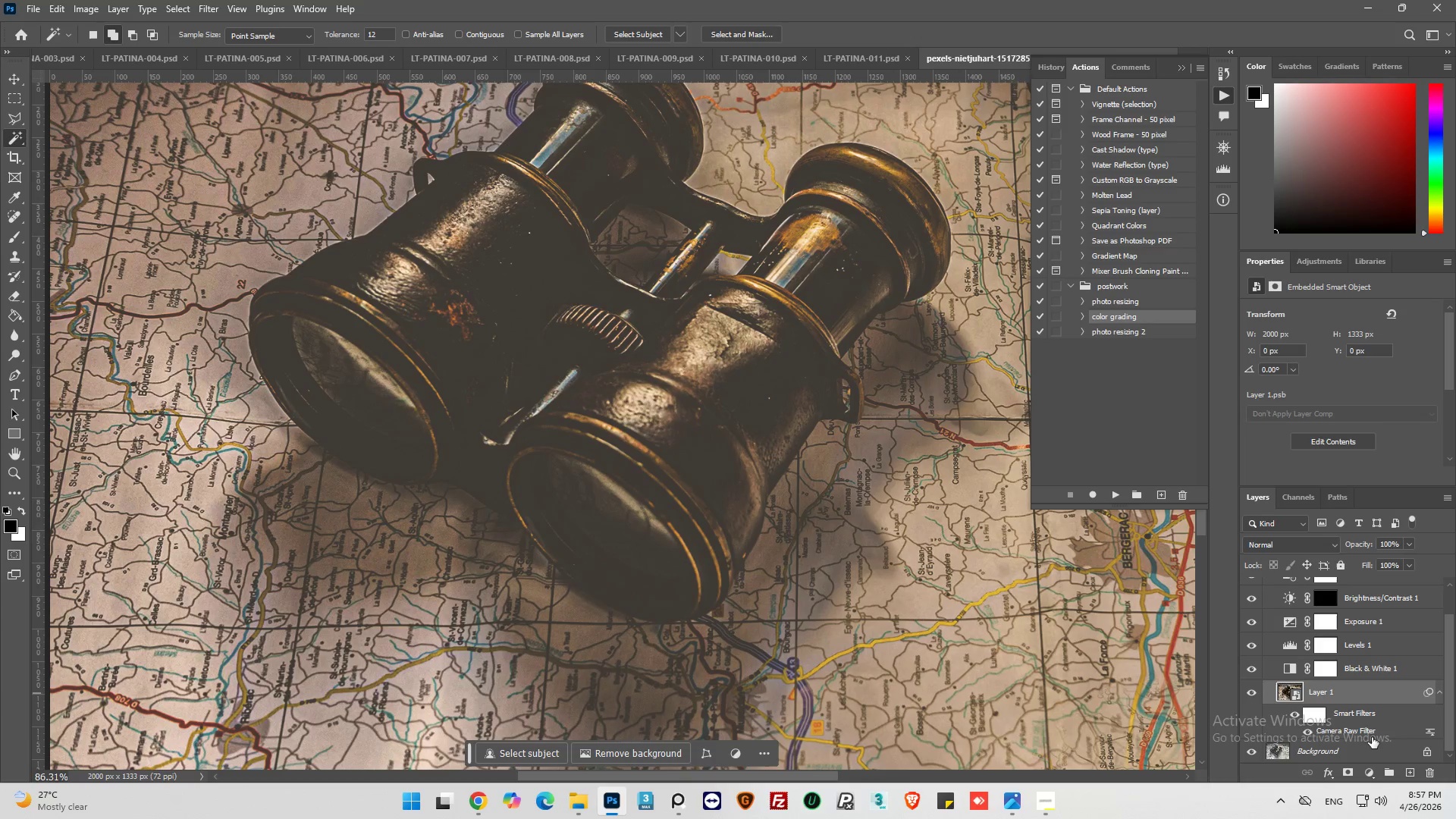 
double_click([1363, 732])
 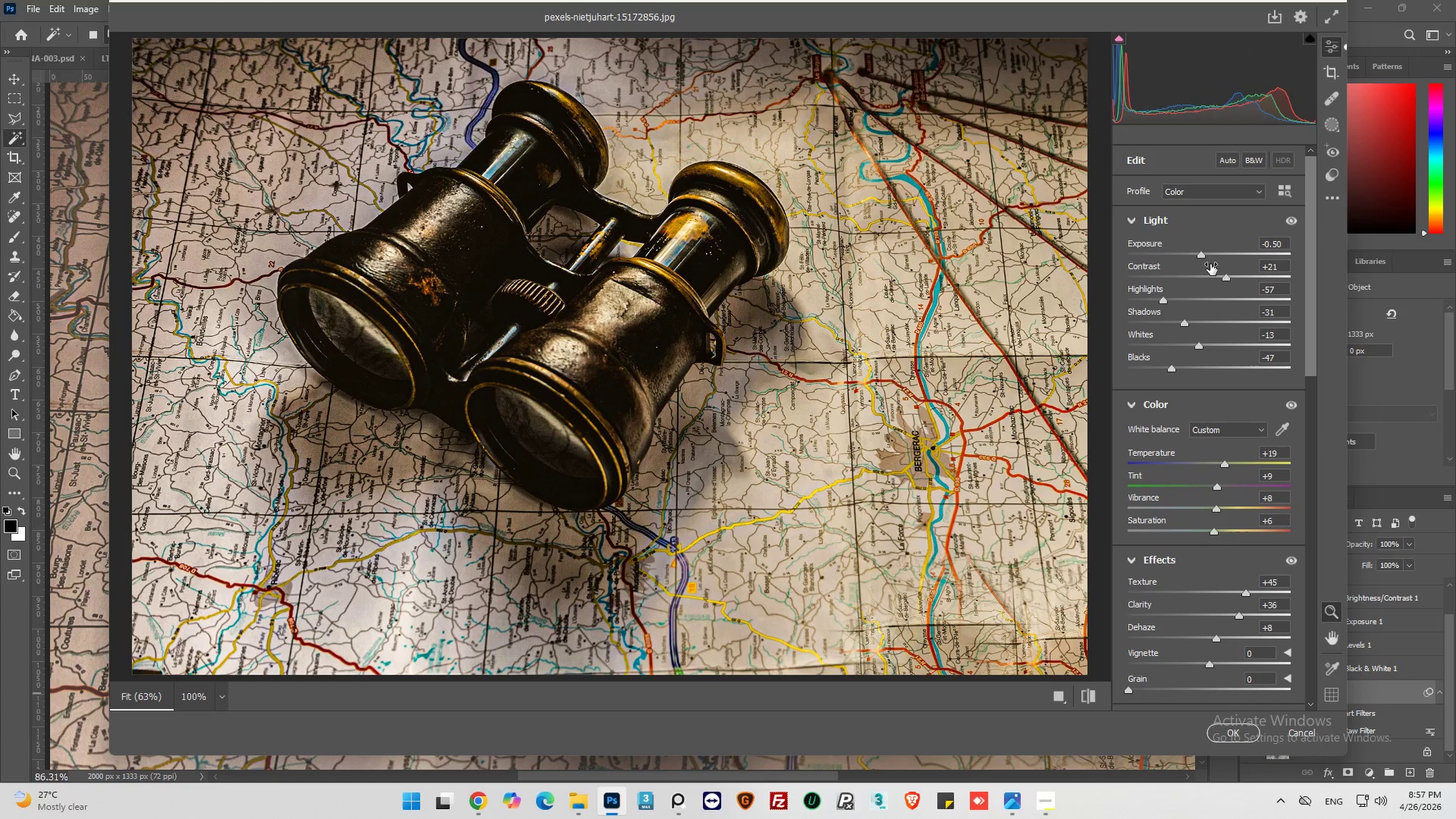 
wait(5.3)
 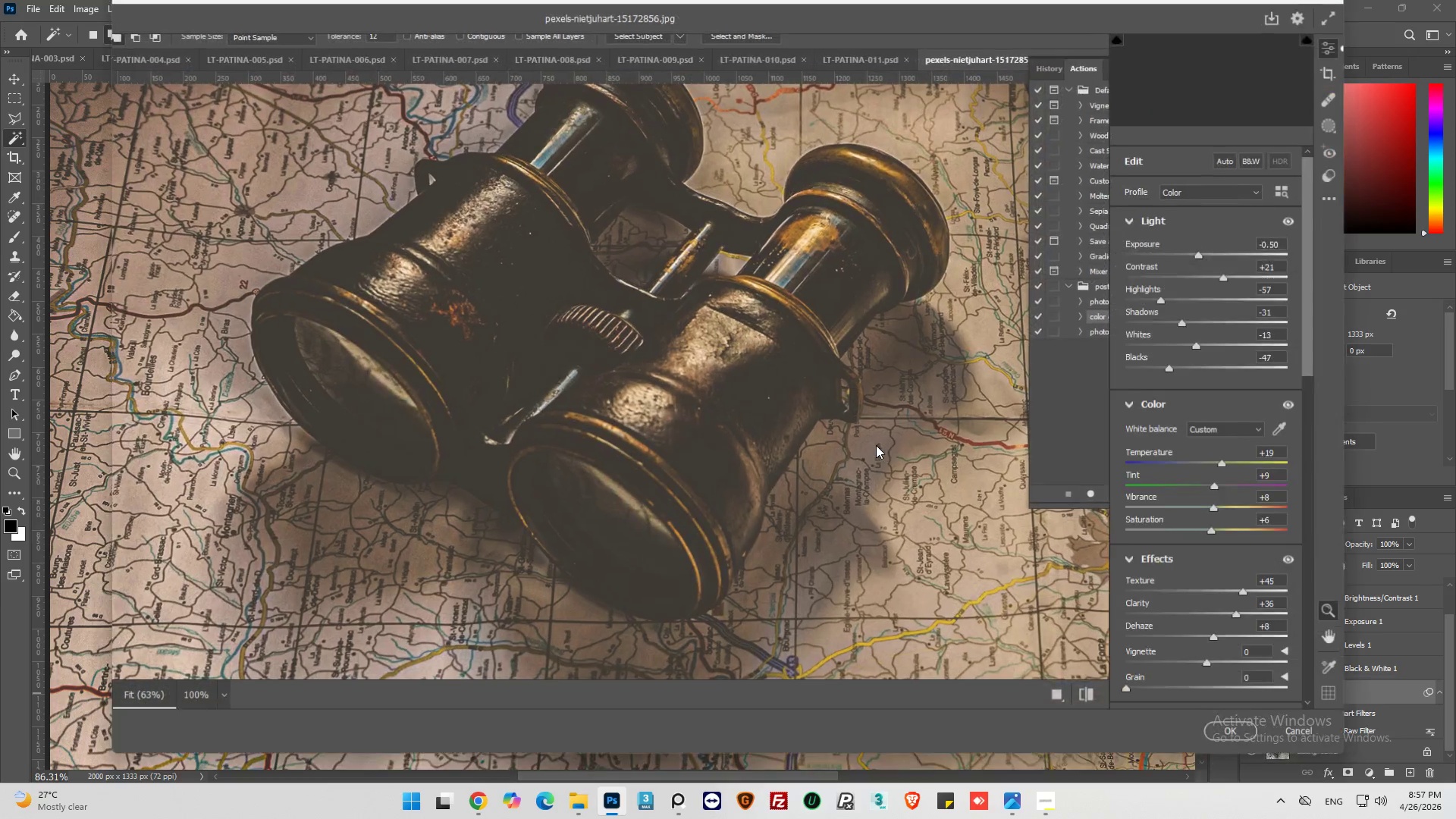 
left_click_drag(start_coordinate=[1204, 256], to_coordinate=[1211, 256])
 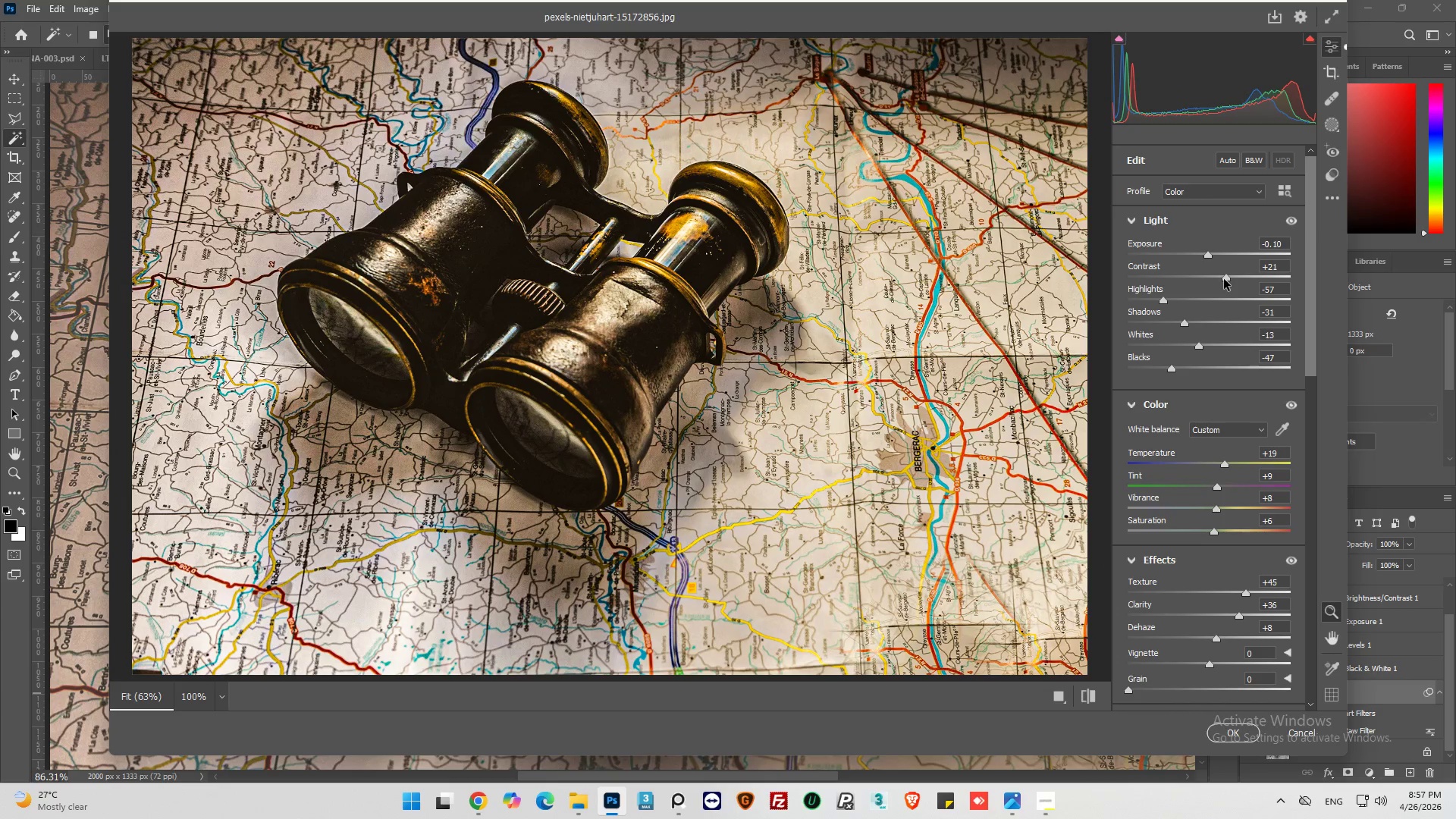 
left_click_drag(start_coordinate=[1225, 279], to_coordinate=[1232, 279])
 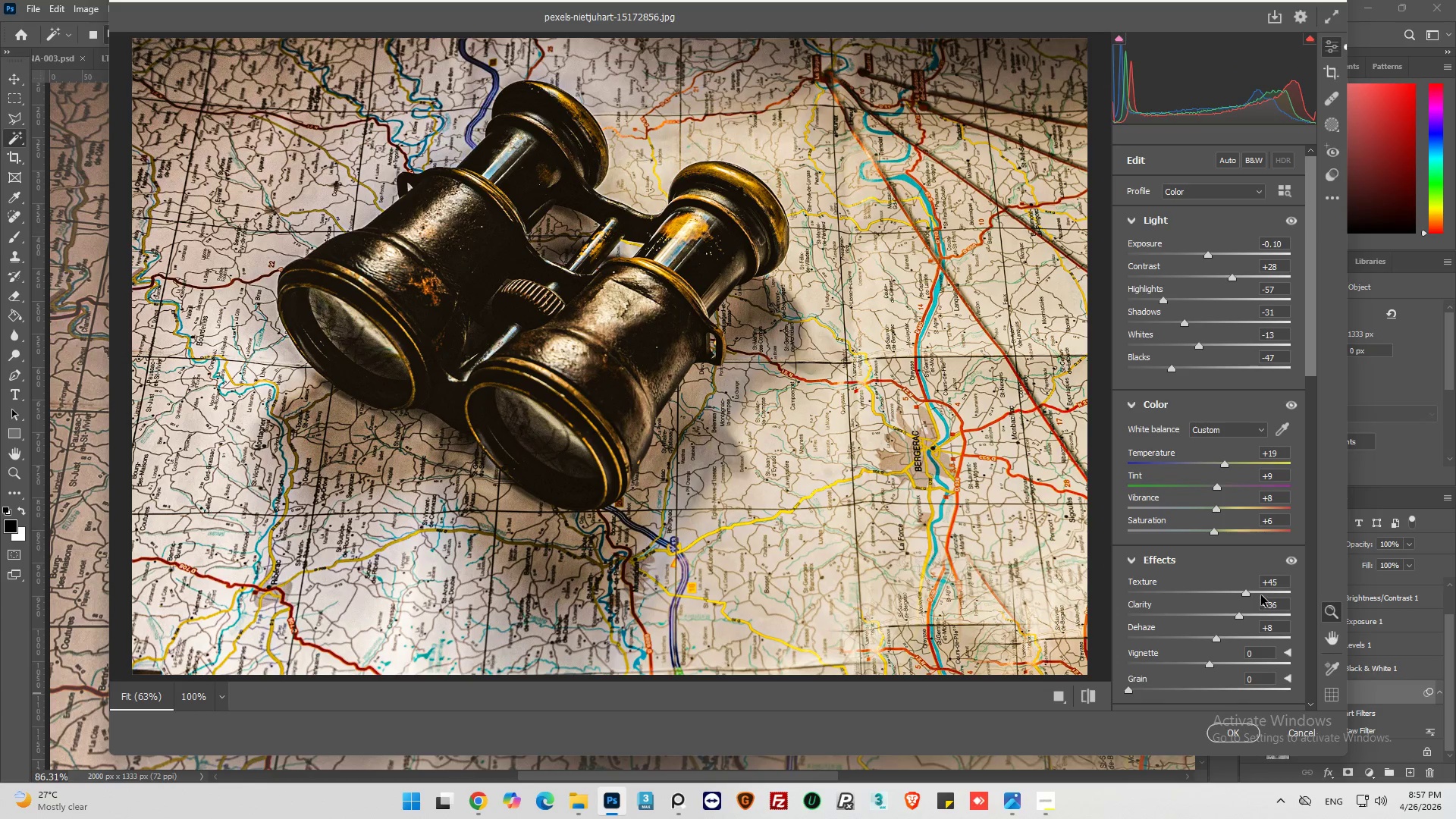 
left_click_drag(start_coordinate=[1244, 596], to_coordinate=[1253, 597])
 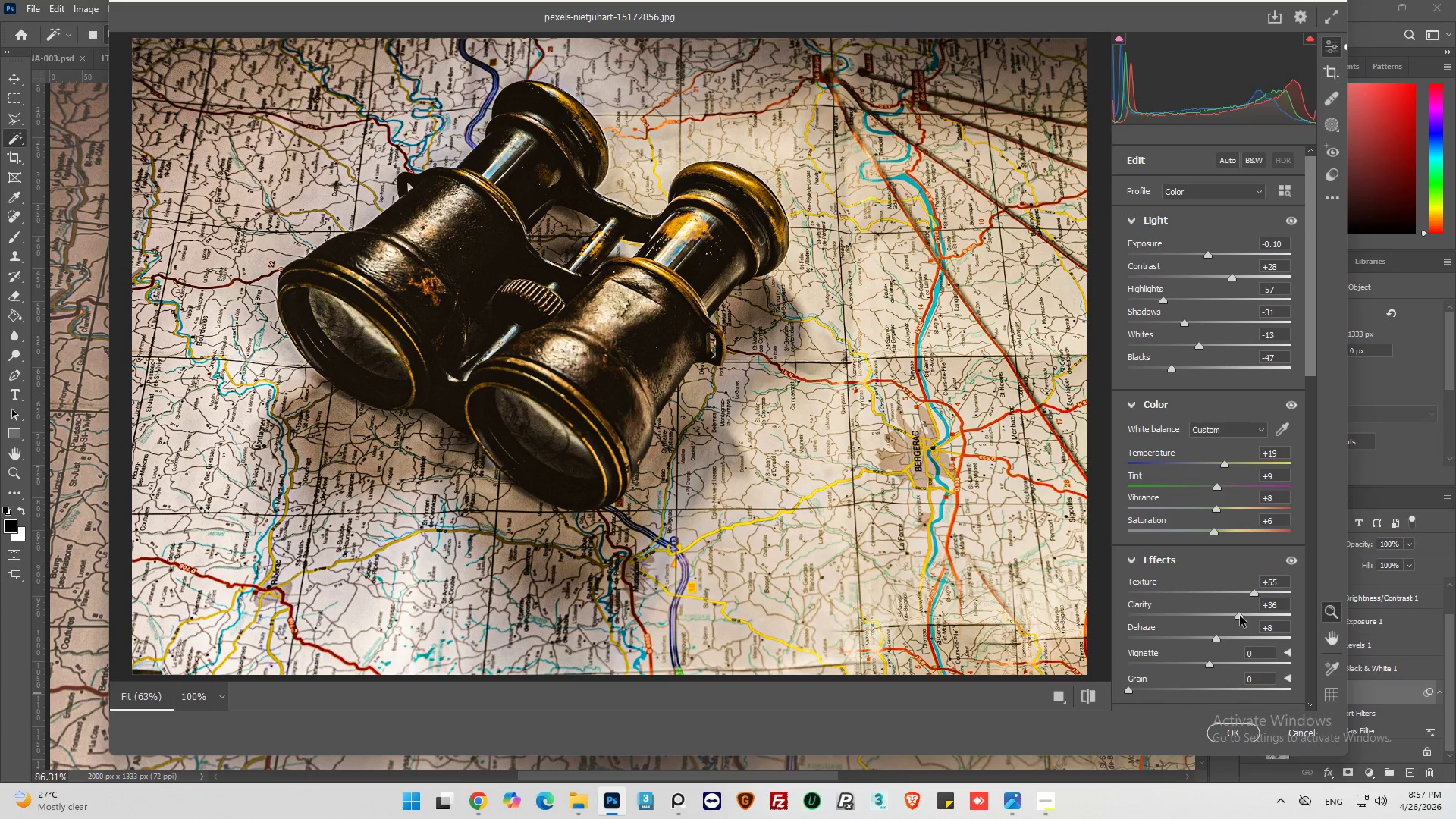 
left_click_drag(start_coordinate=[1240, 616], to_coordinate=[1238, 625])
 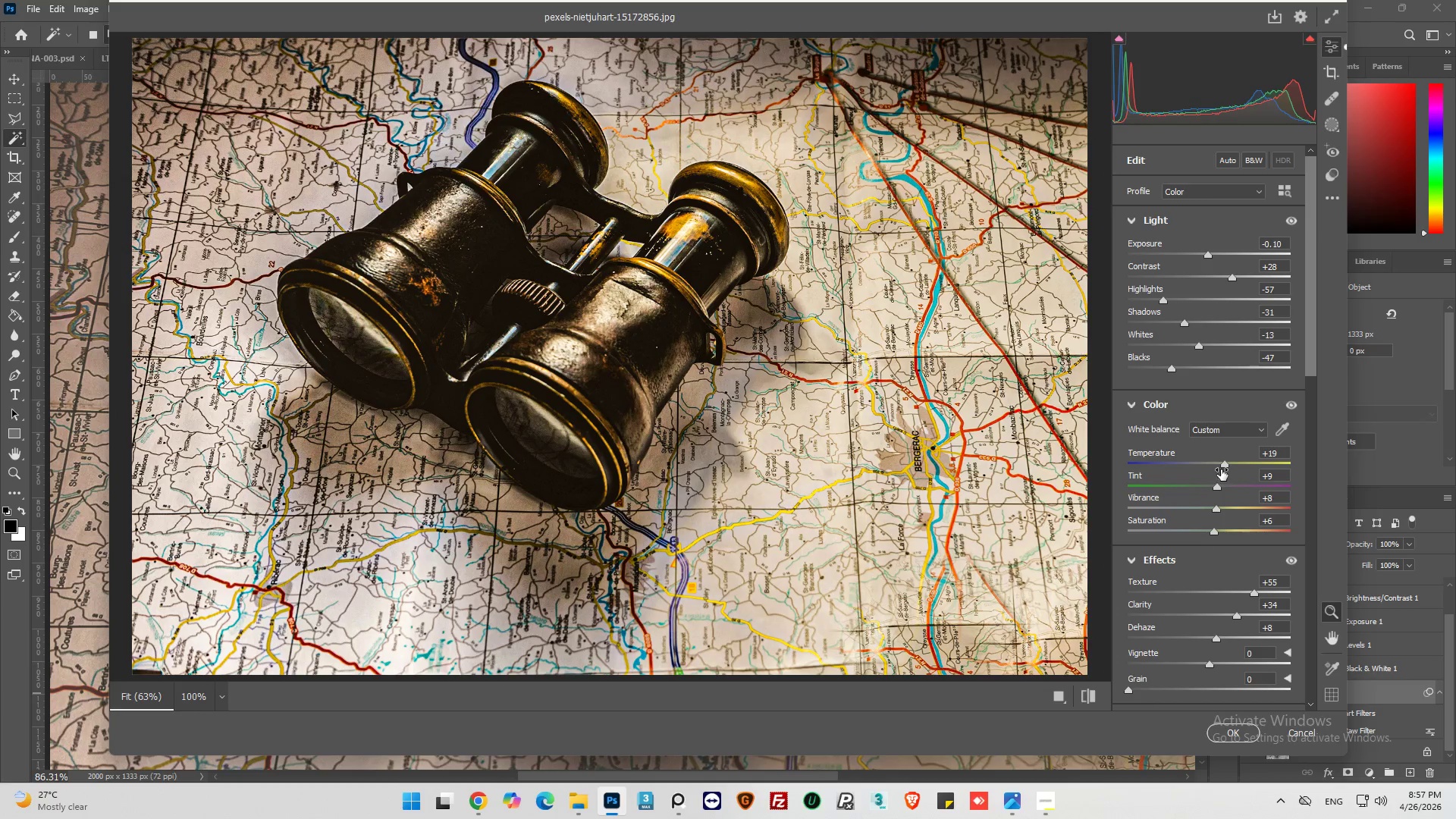 
left_click_drag(start_coordinate=[1225, 464], to_coordinate=[1218, 465])
 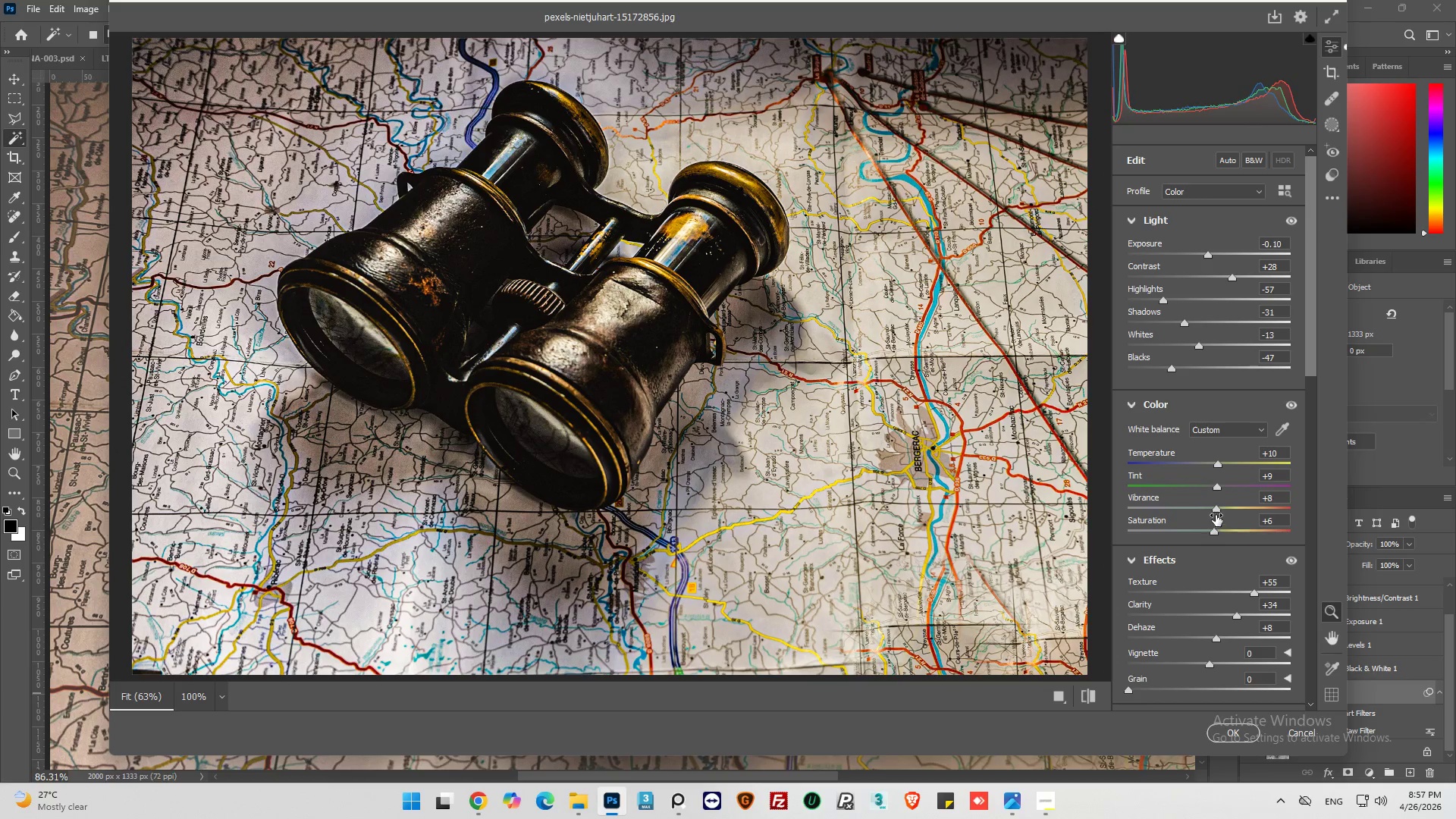 
left_click_drag(start_coordinate=[1214, 529], to_coordinate=[1200, 532])
 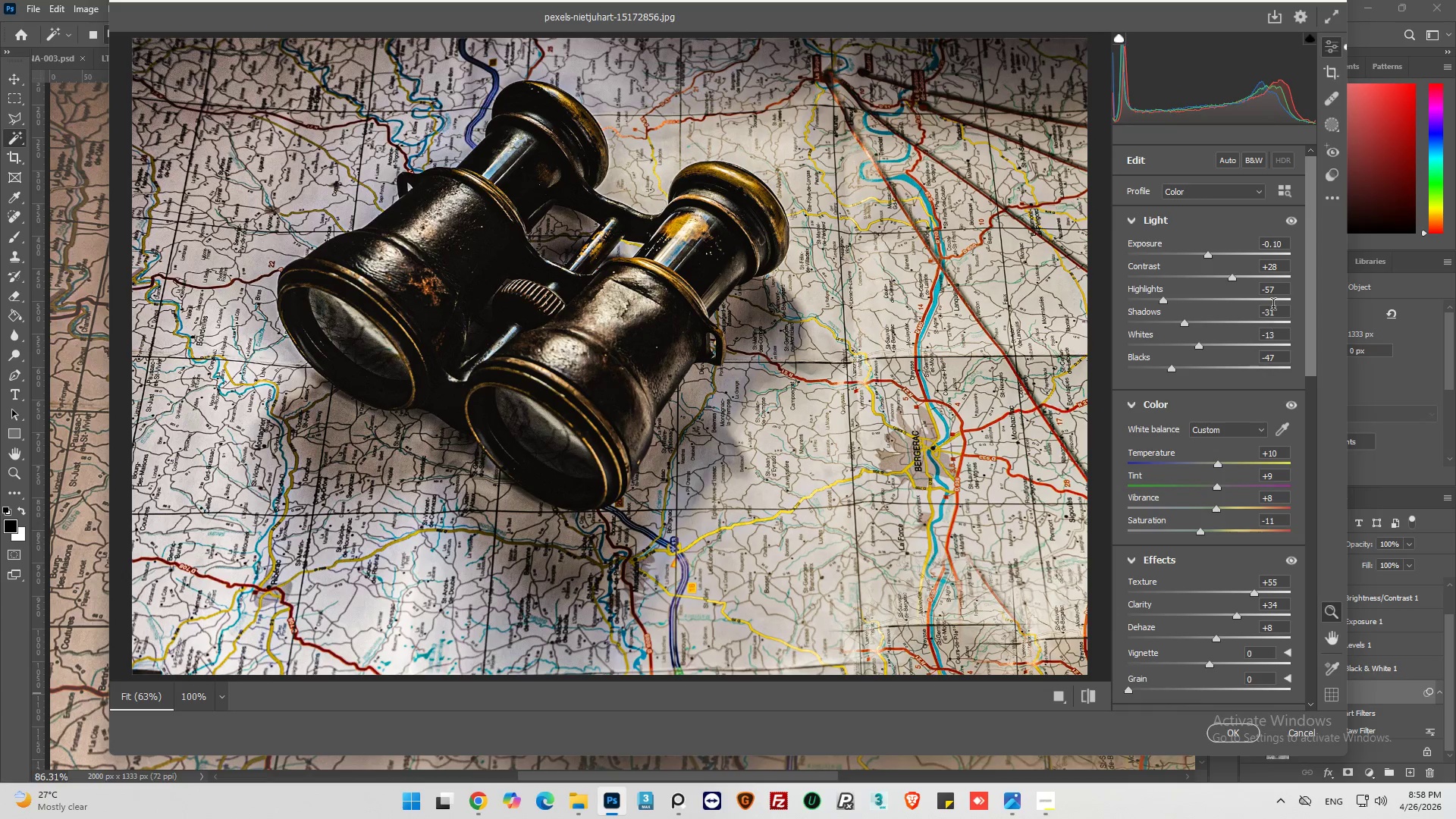 
wait(6.92)
 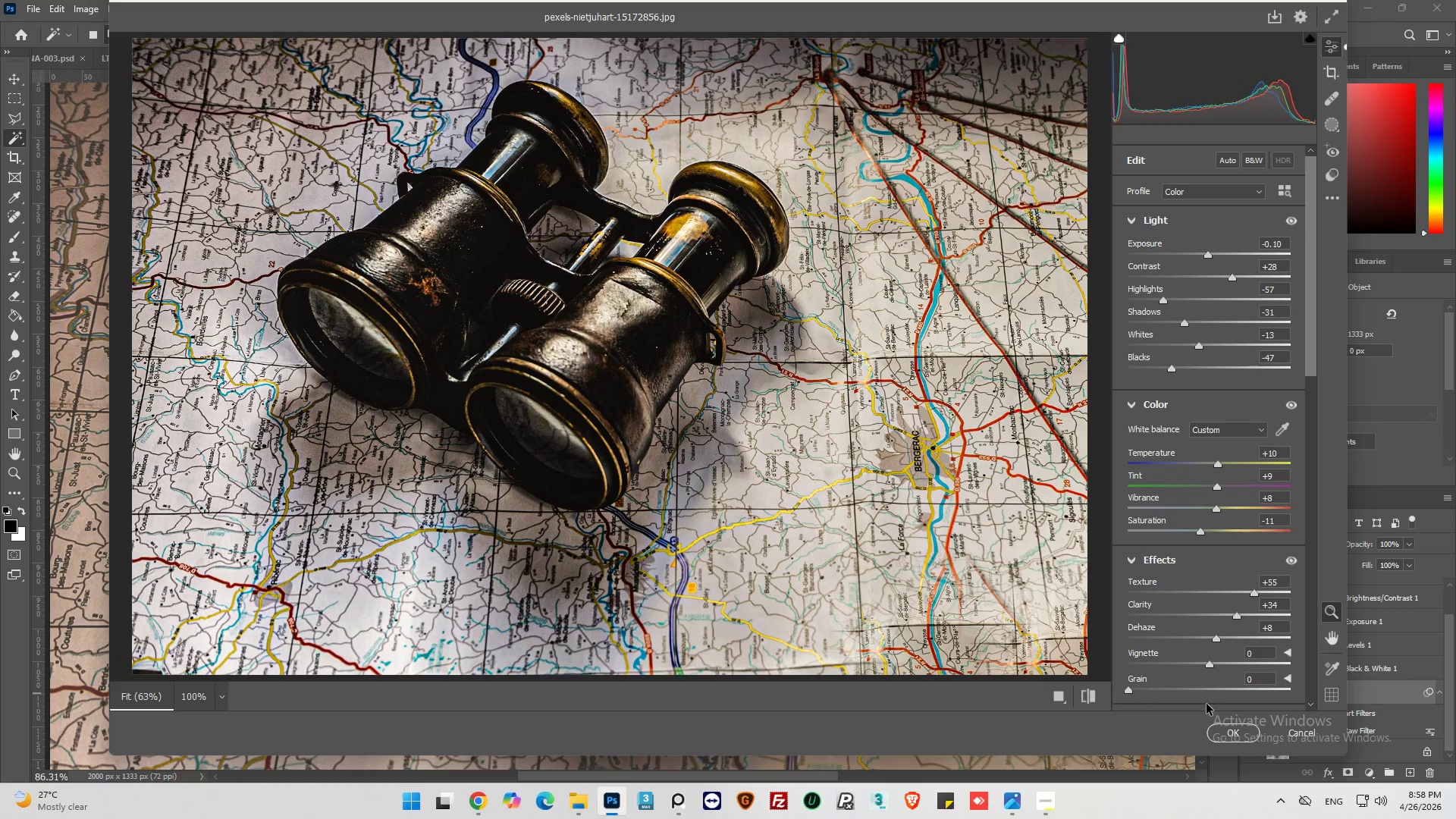 
left_click_drag(start_coordinate=[1170, 367], to_coordinate=[1196, 373])
 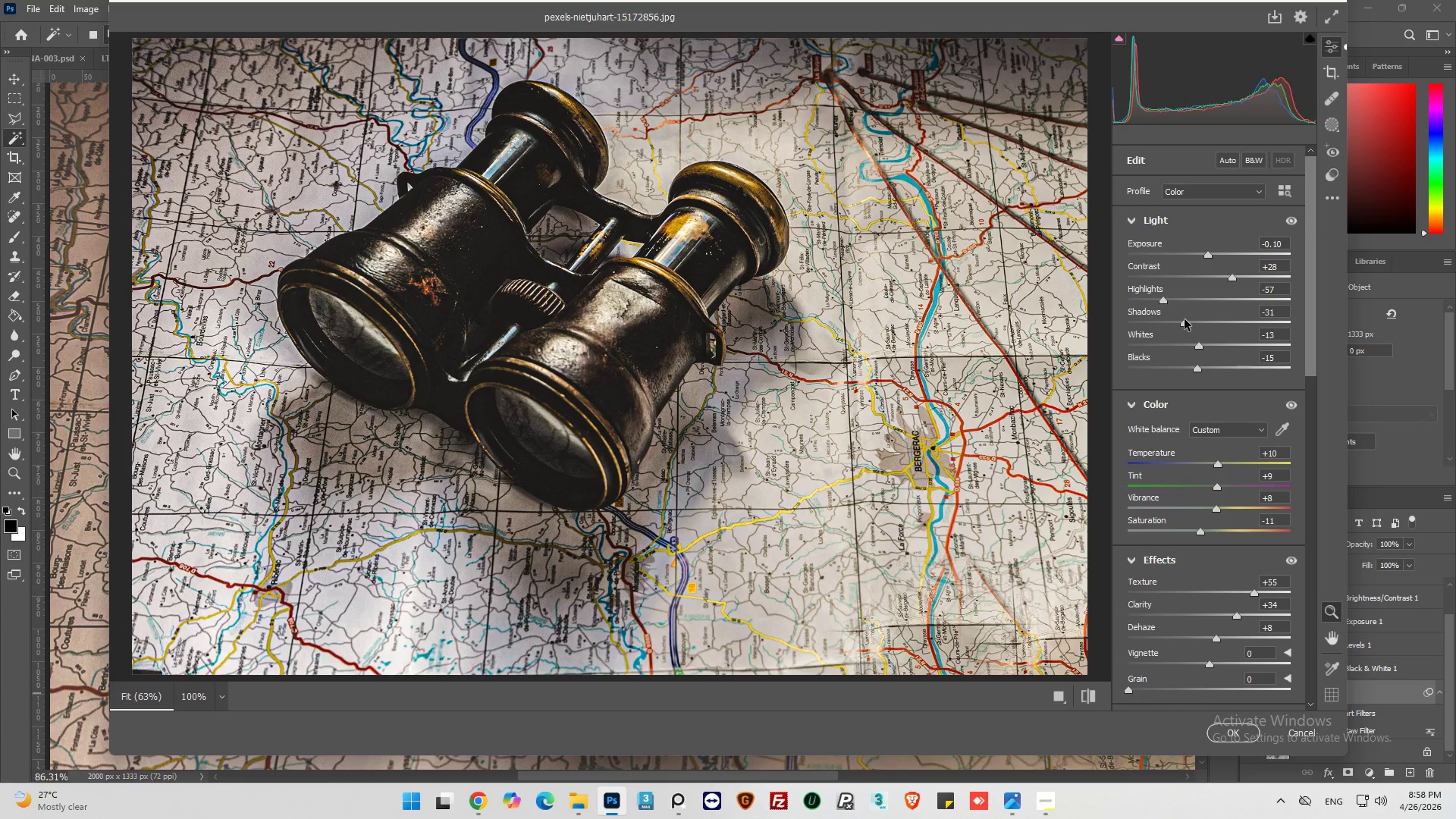 
left_click_drag(start_coordinate=[1185, 320], to_coordinate=[1194, 323])
 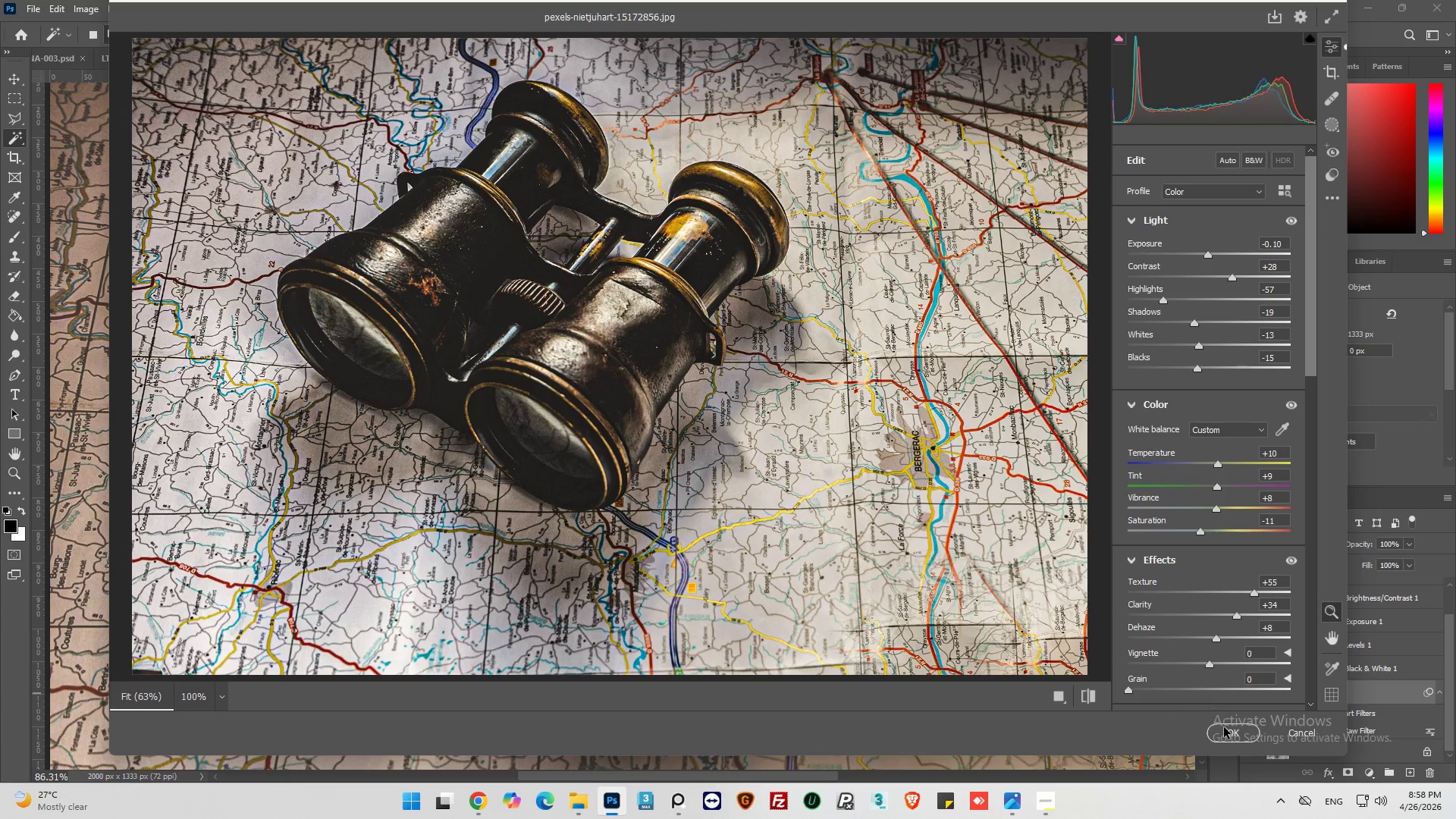 
left_click([1227, 733])
 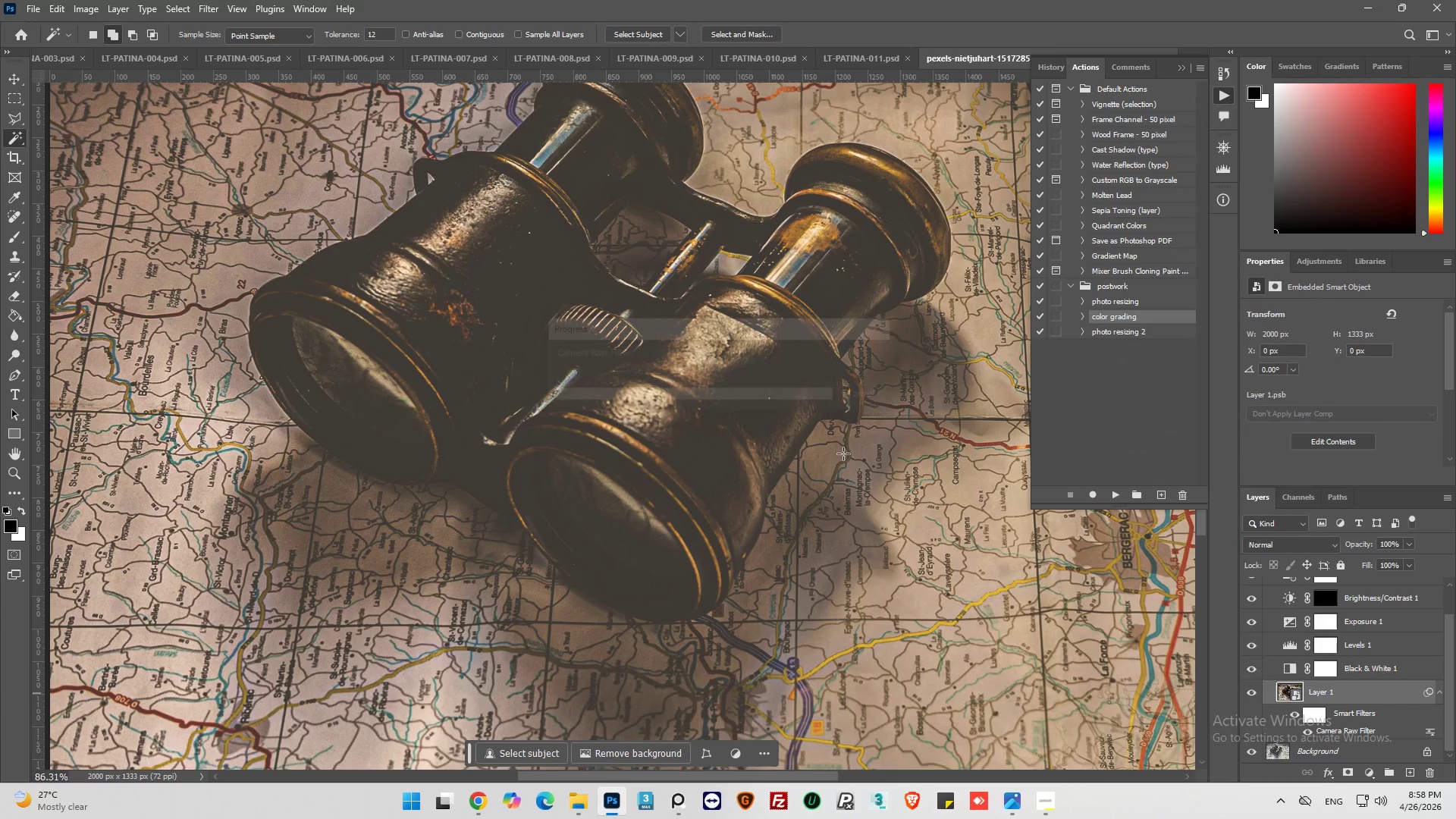 
key(Alt+AltLeft)
 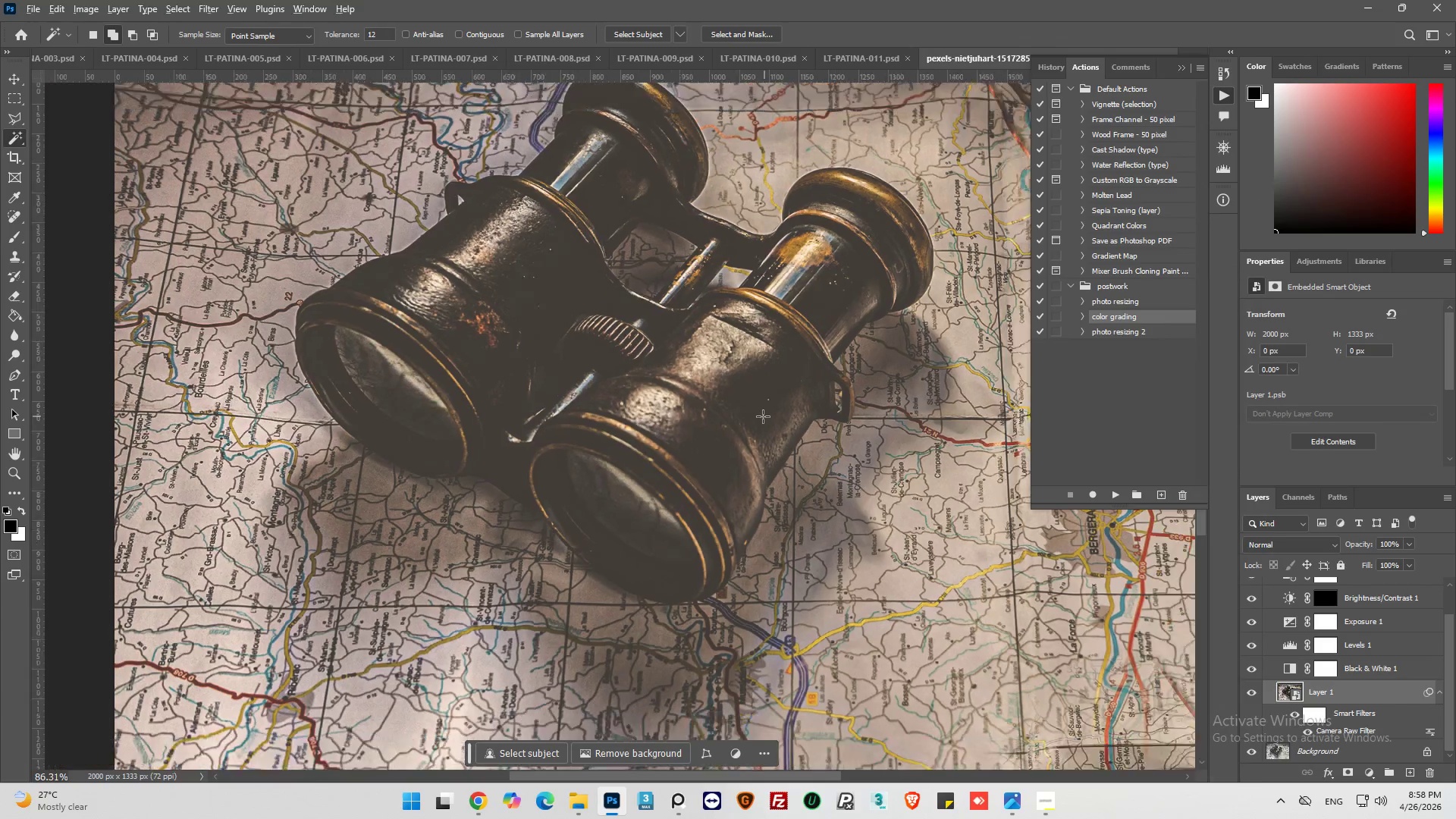 
hold_key(key=AltLeft, duration=0.48)
 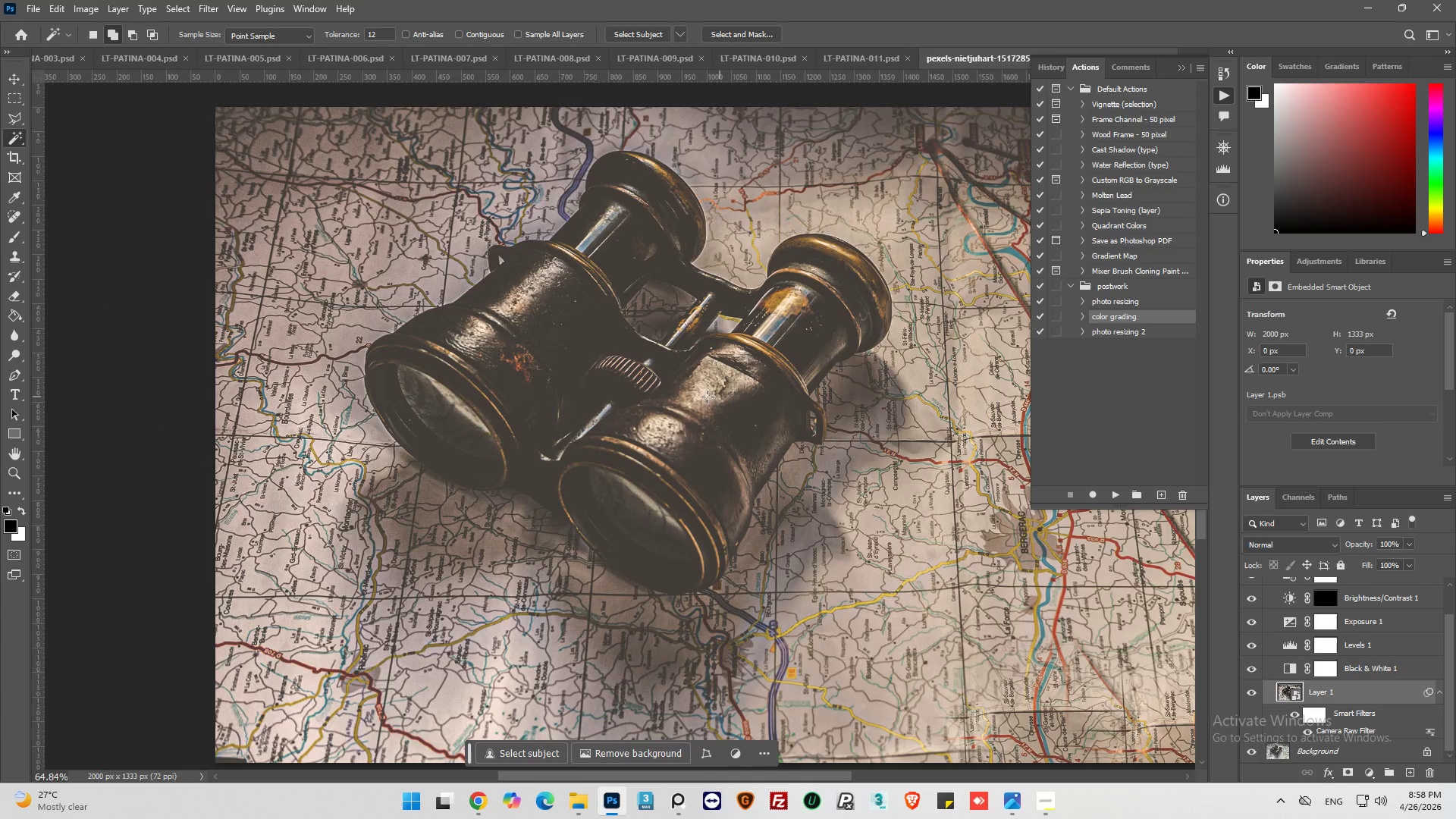 
key(Alt+AltLeft)
 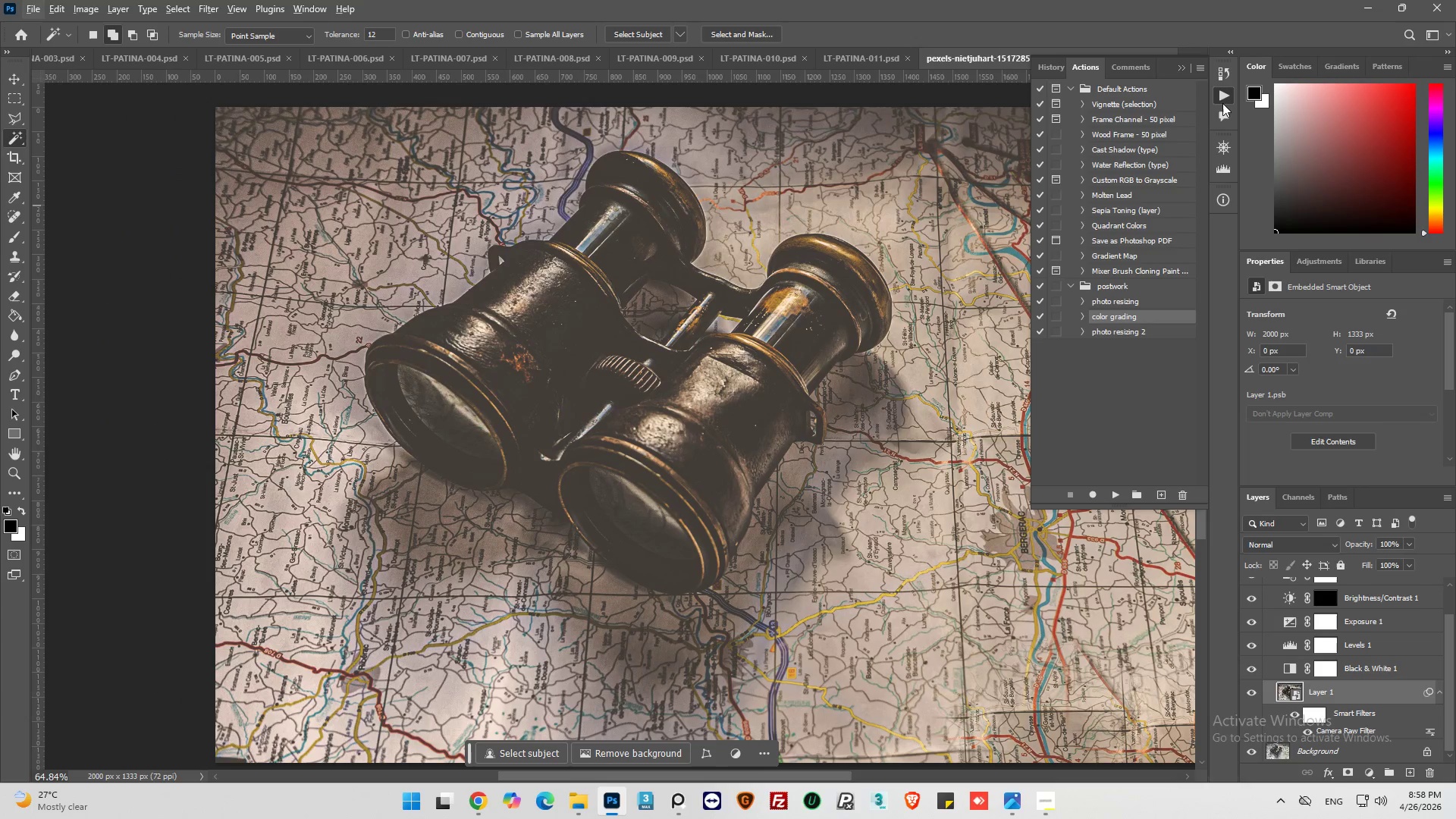 
scroll: coordinate [791, 409], scroll_direction: down, amount: 2.0
 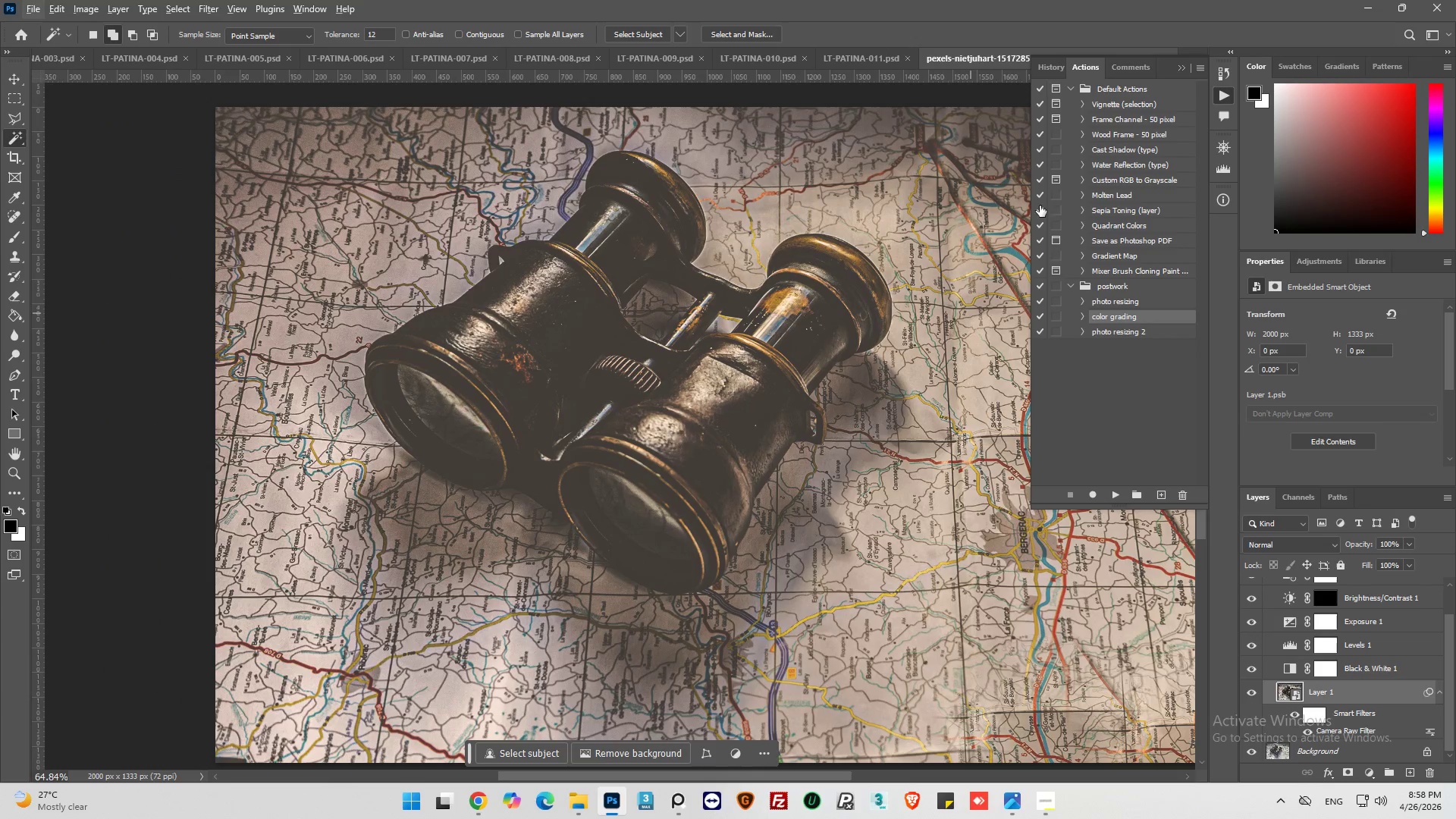 
left_click([1222, 96])
 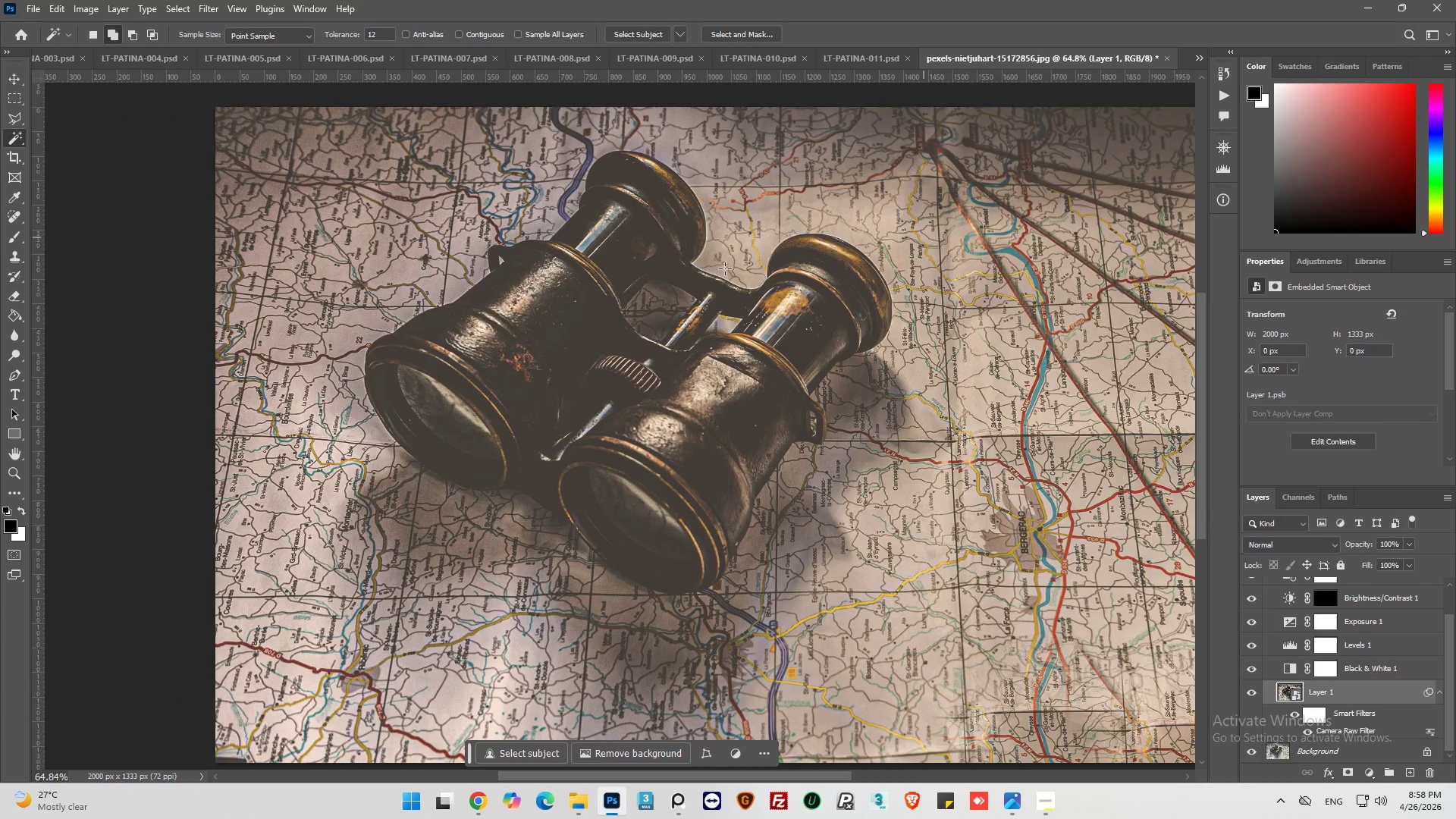 
hold_key(key=AltLeft, duration=0.31)
 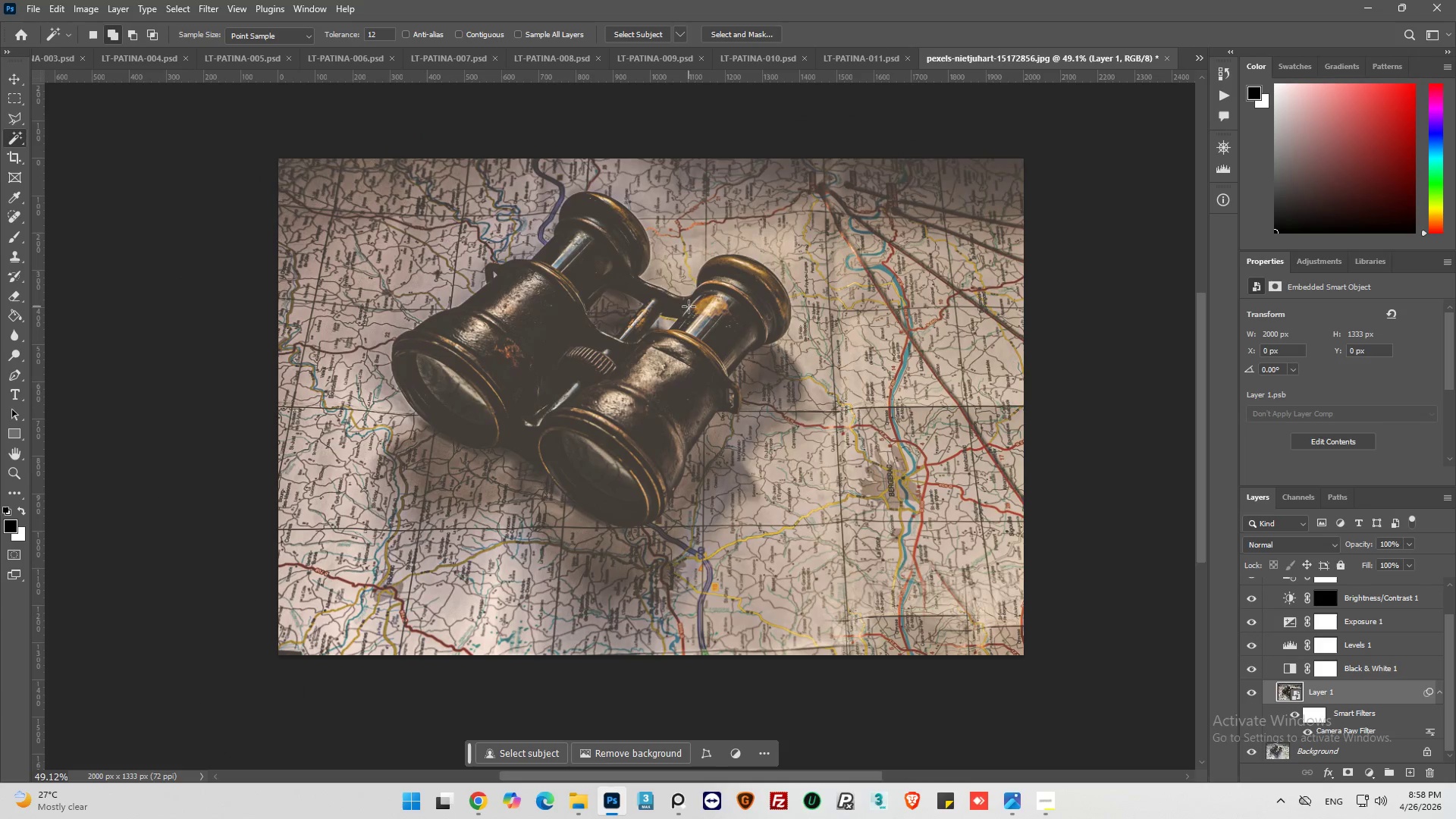 
key(Alt+AltLeft)
 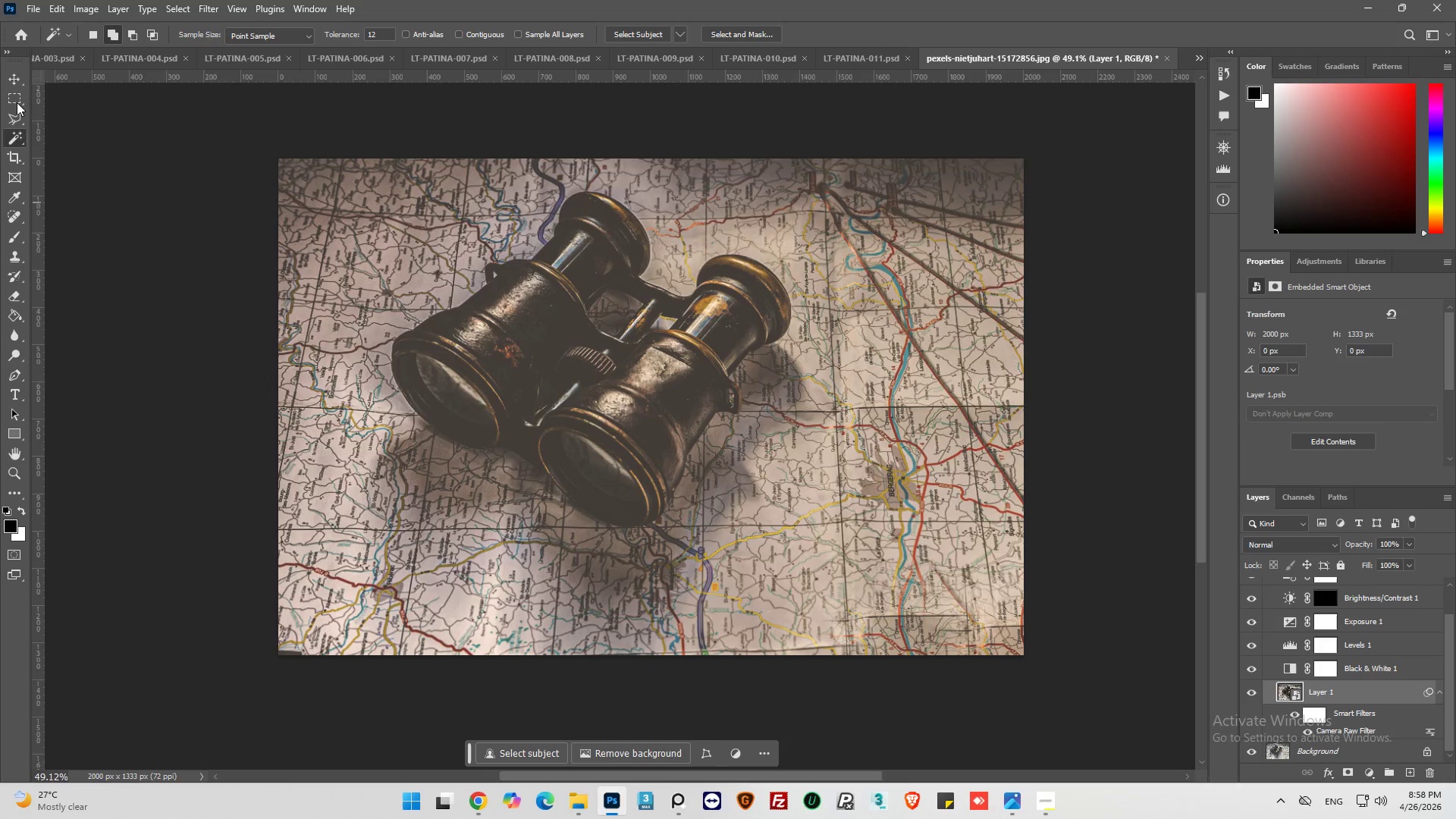 
scroll: coordinate [689, 306], scroll_direction: down, amount: 2.0
 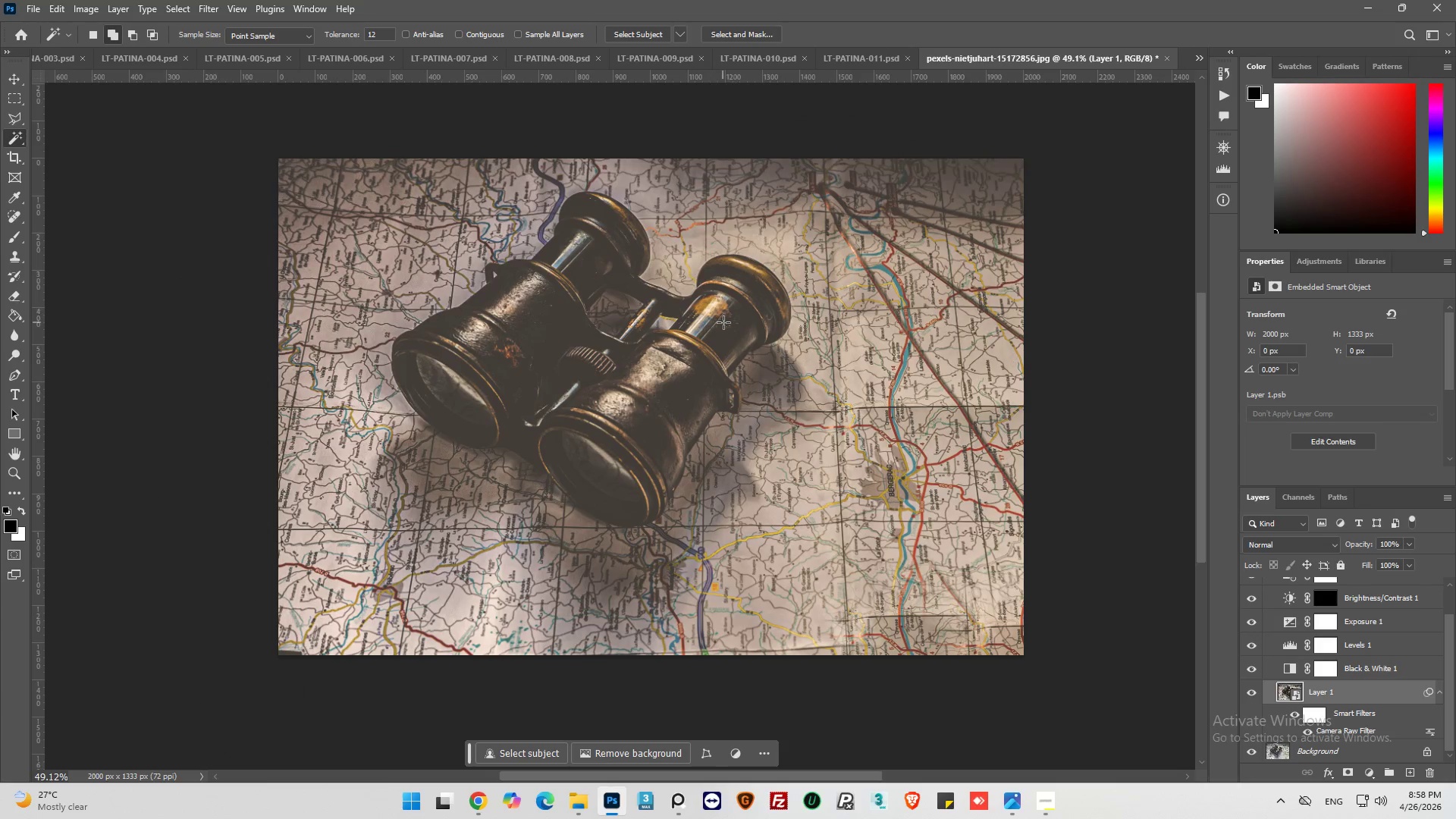 
left_click([629, 35])
 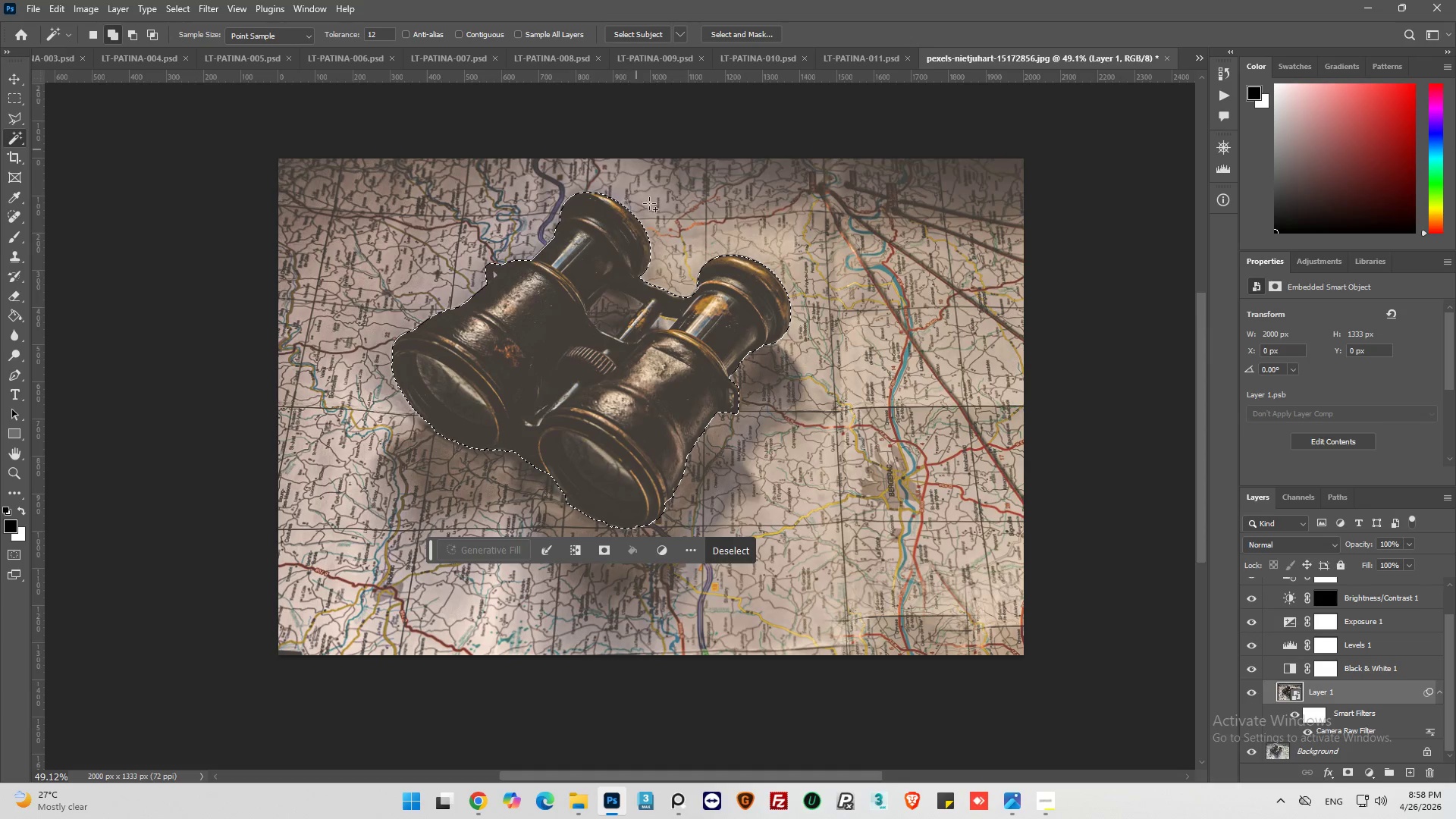 
hold_key(key=AltLeft, duration=0.39)
 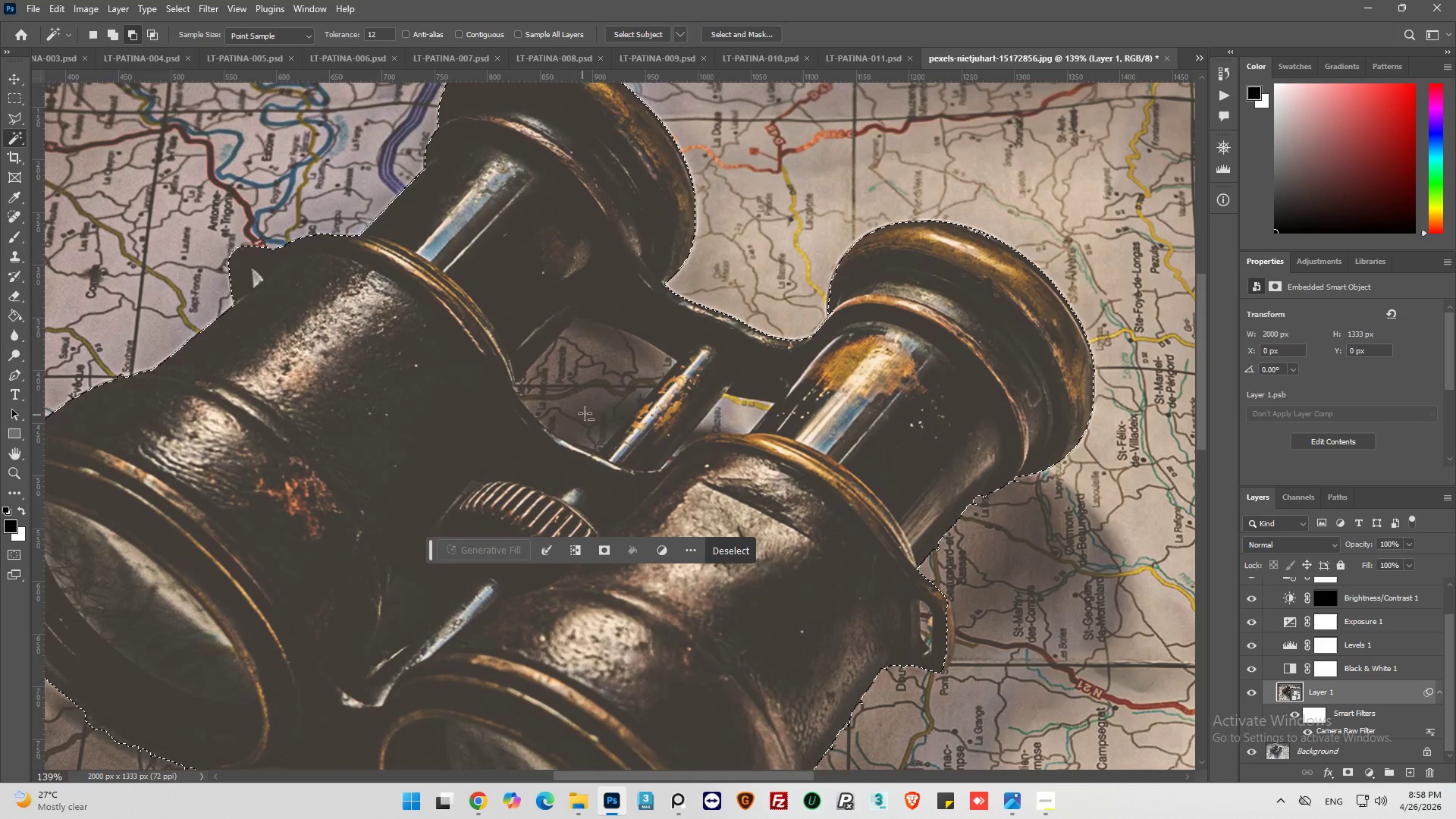 
hold_key(key=AltLeft, duration=0.53)
 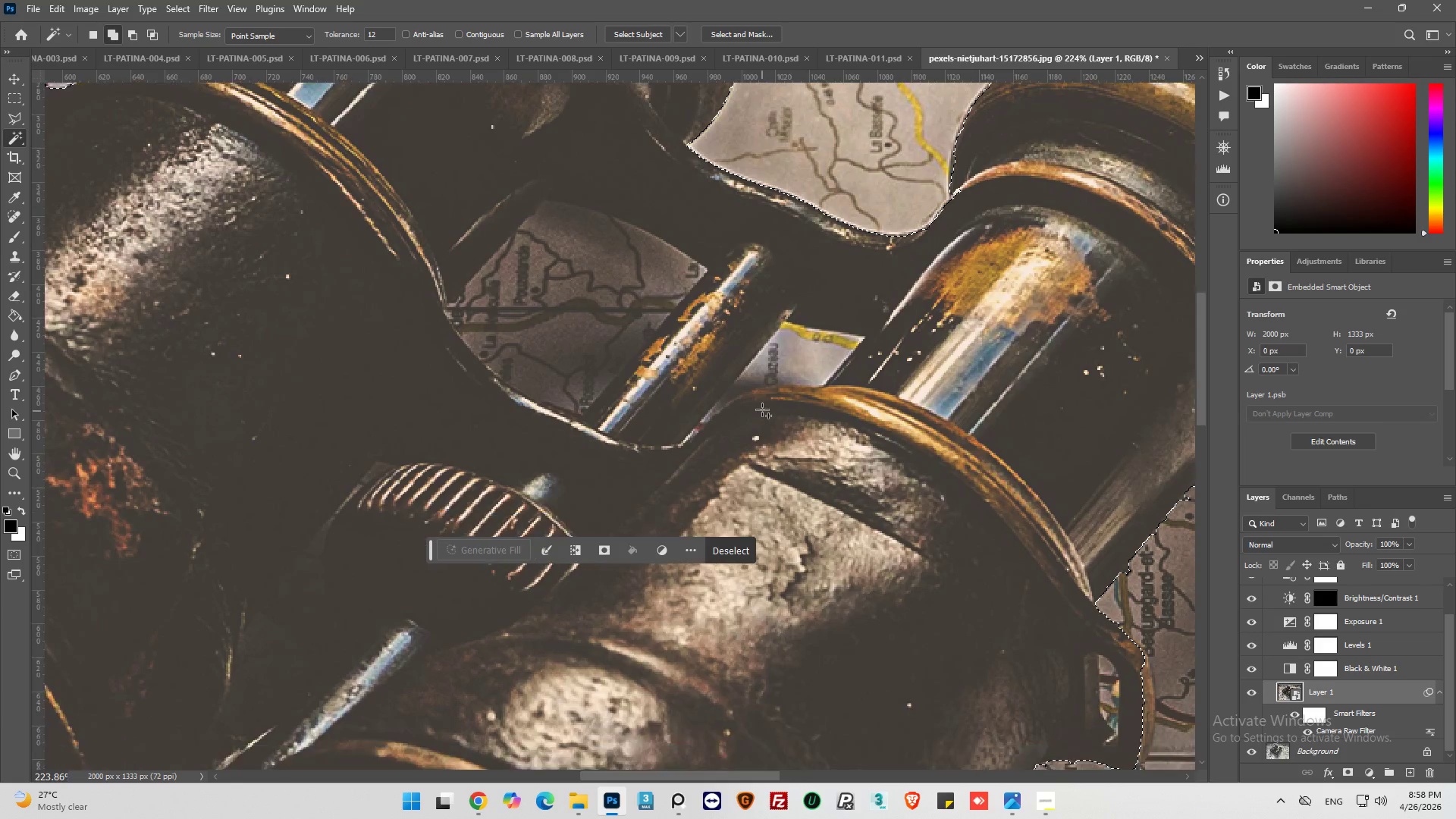 
key(Alt+AltLeft)
 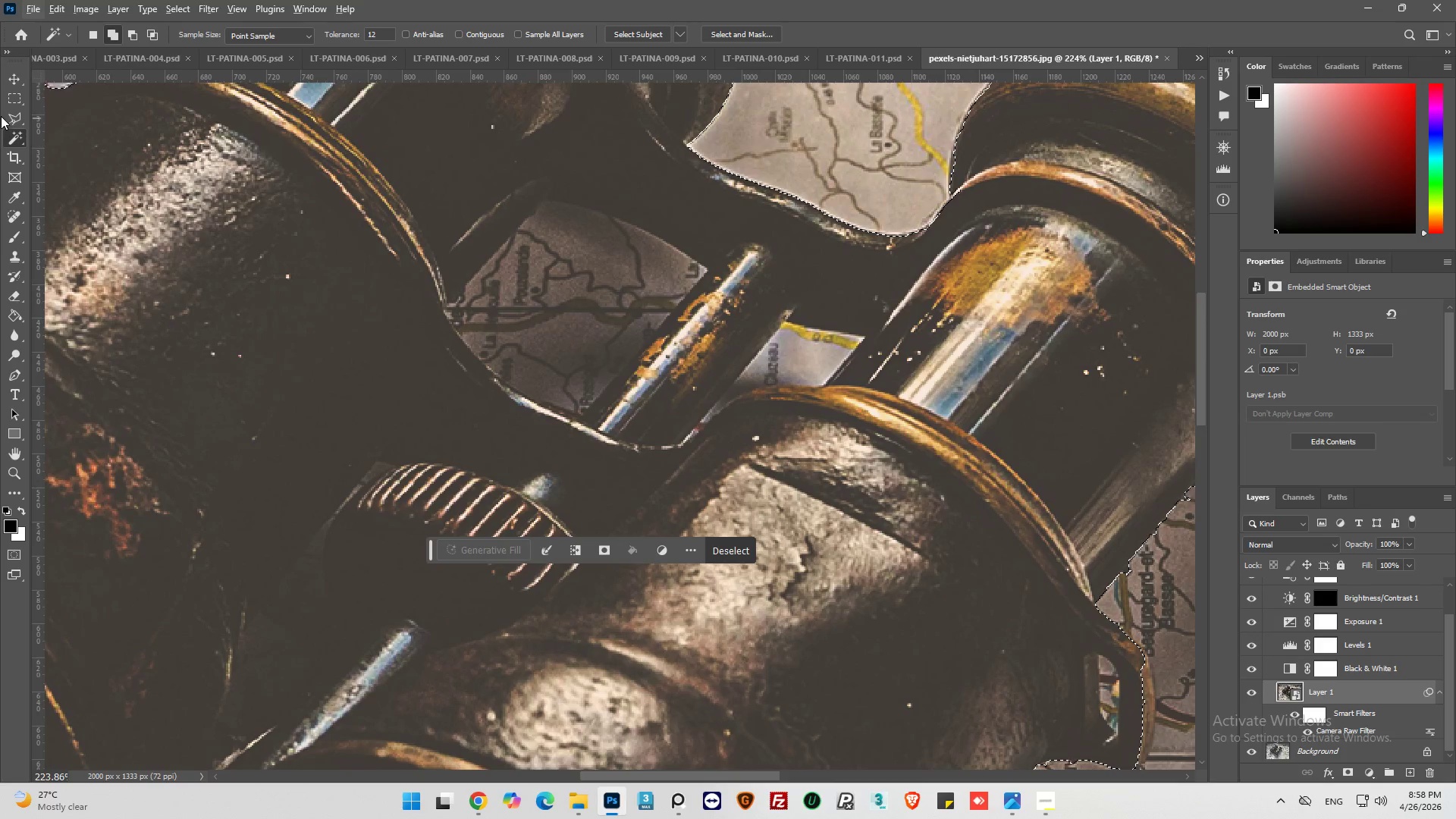 
scroll: coordinate [762, 411], scroll_direction: up, amount: 17.0
 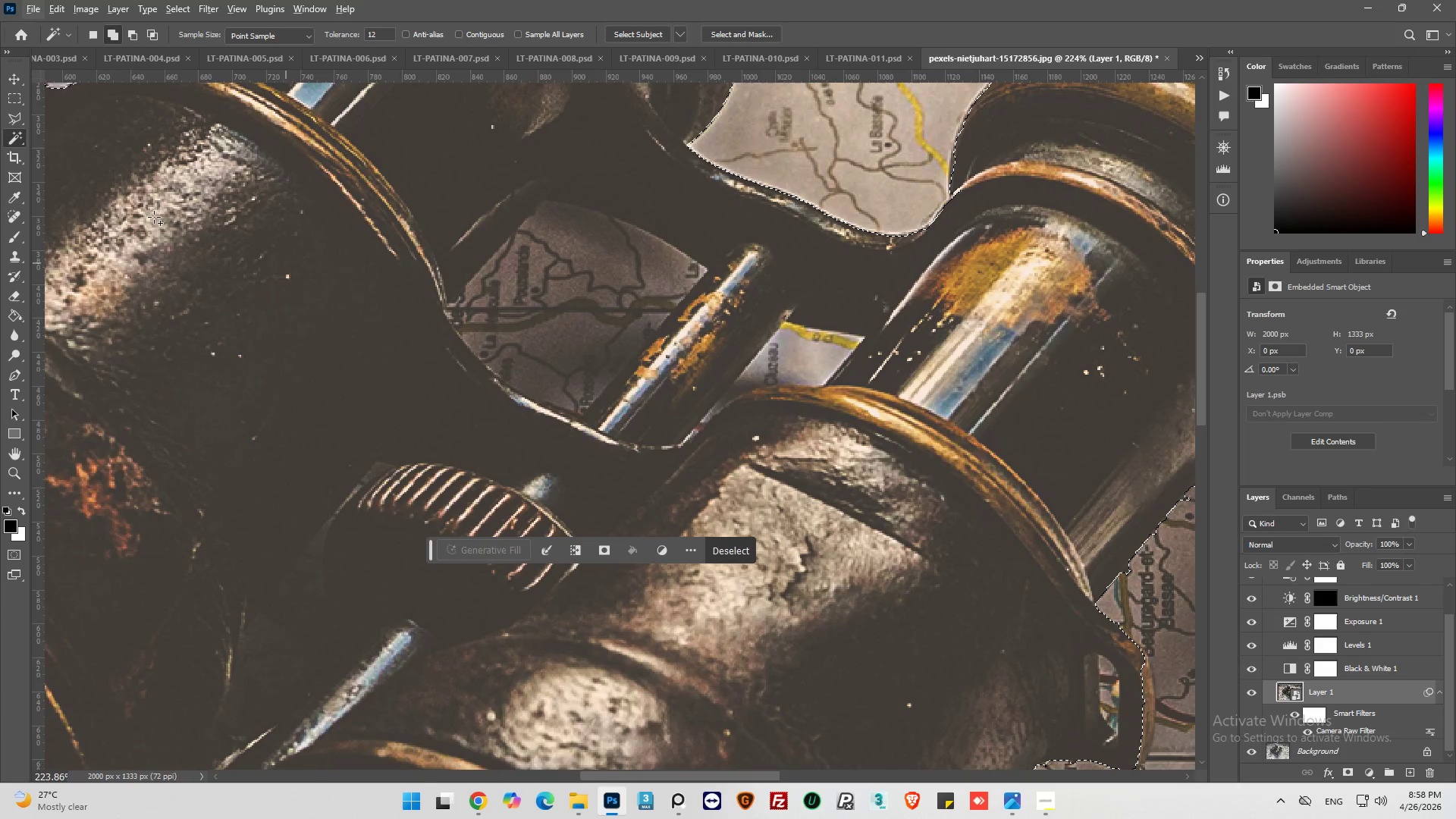 
left_click([11, 117])
 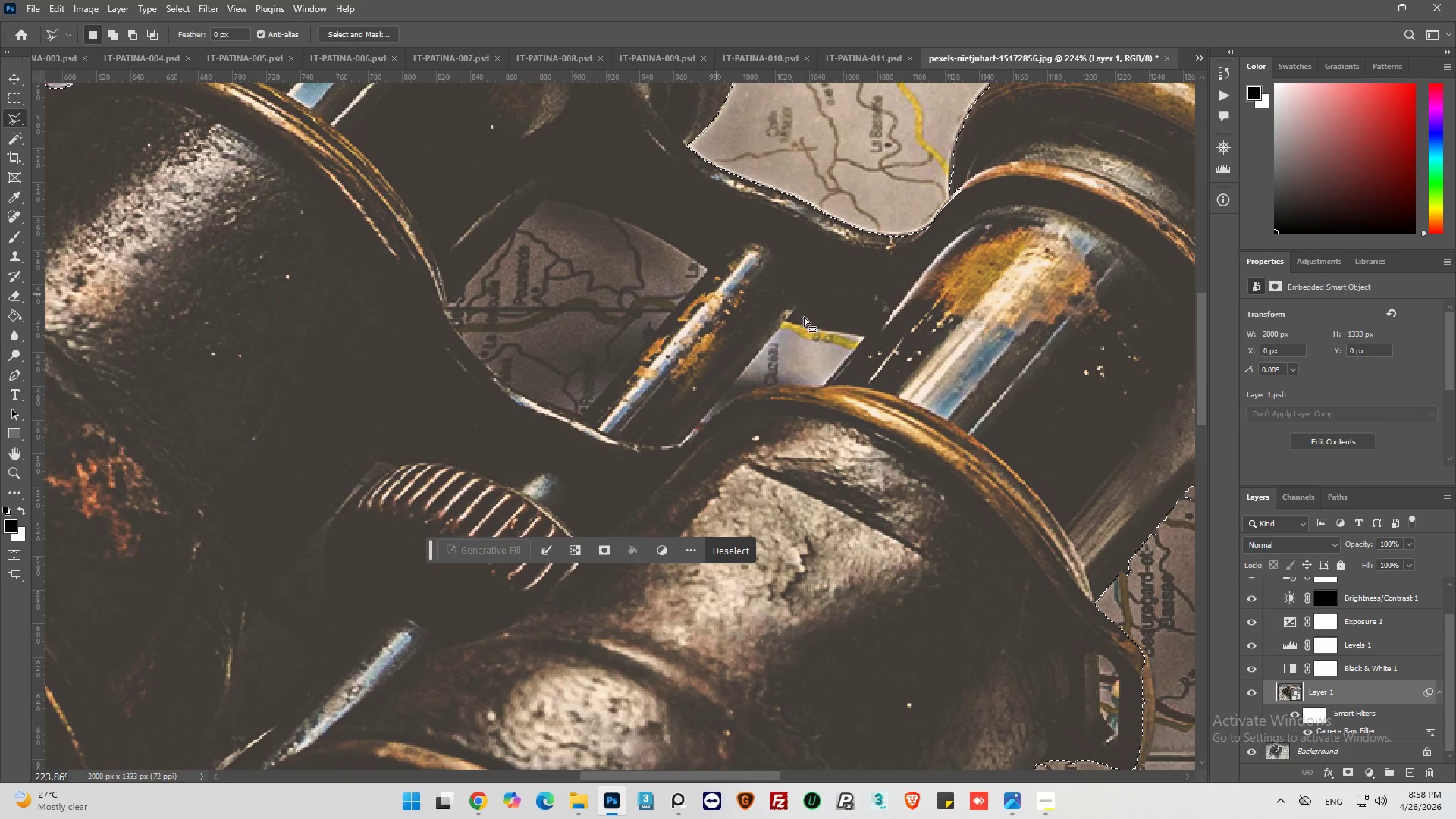 
hold_key(key=AltLeft, duration=1.03)
scroll: coordinate [787, 336], scroll_direction: up, amount: 1.0
 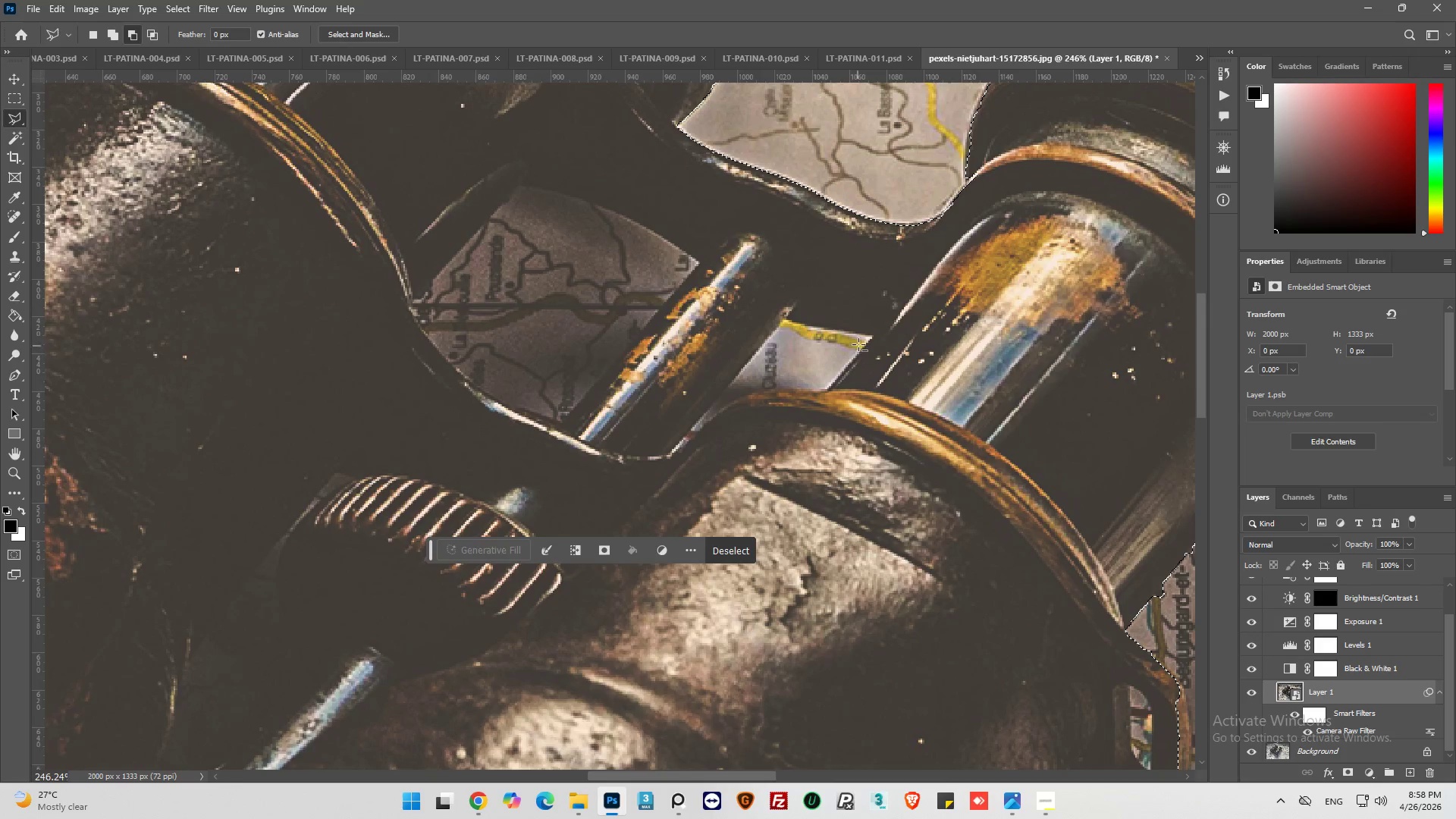 
hold_key(key=AltLeft, duration=1.24)
left_click([871, 335])
 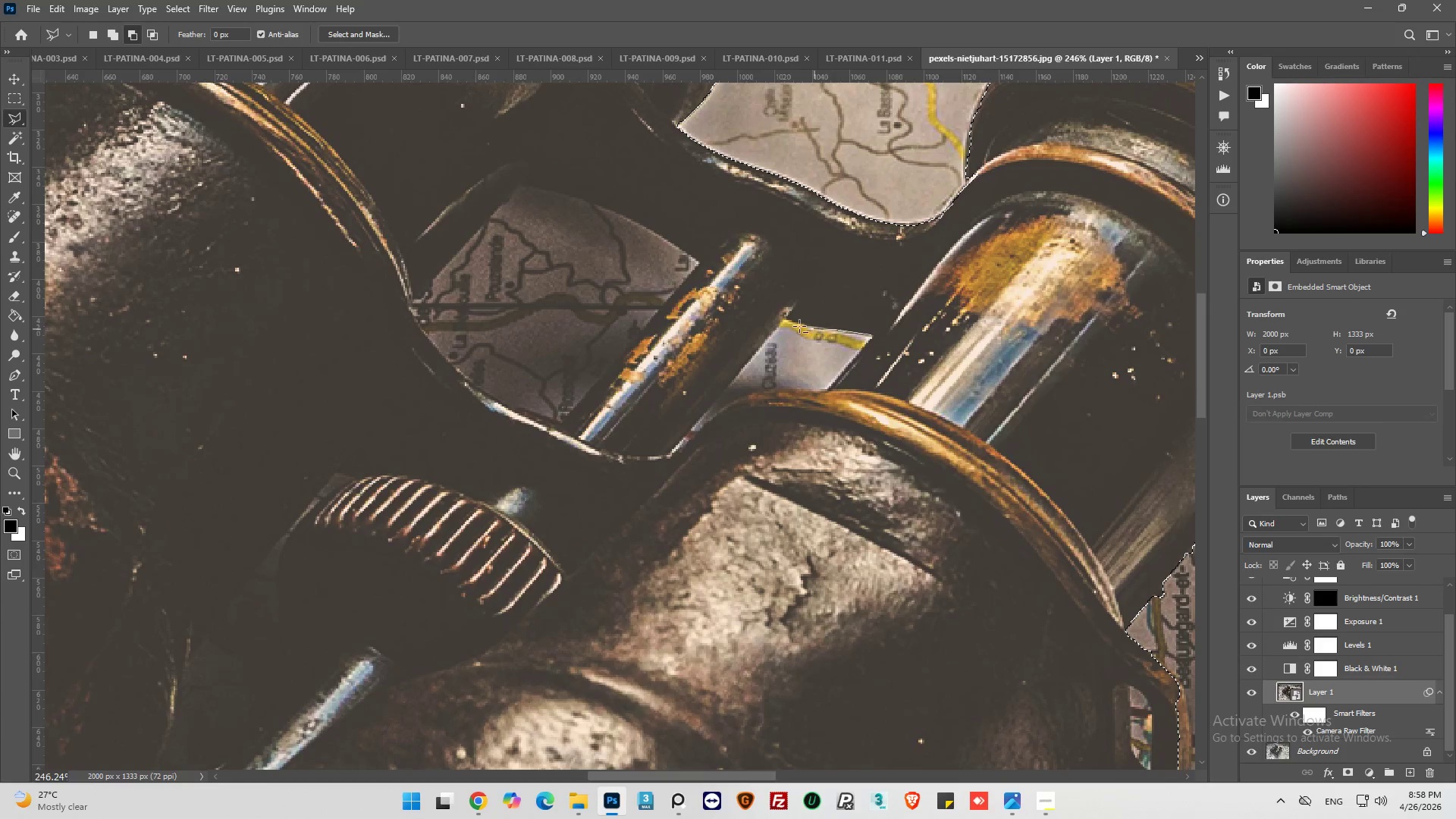 
left_click([799, 324])
 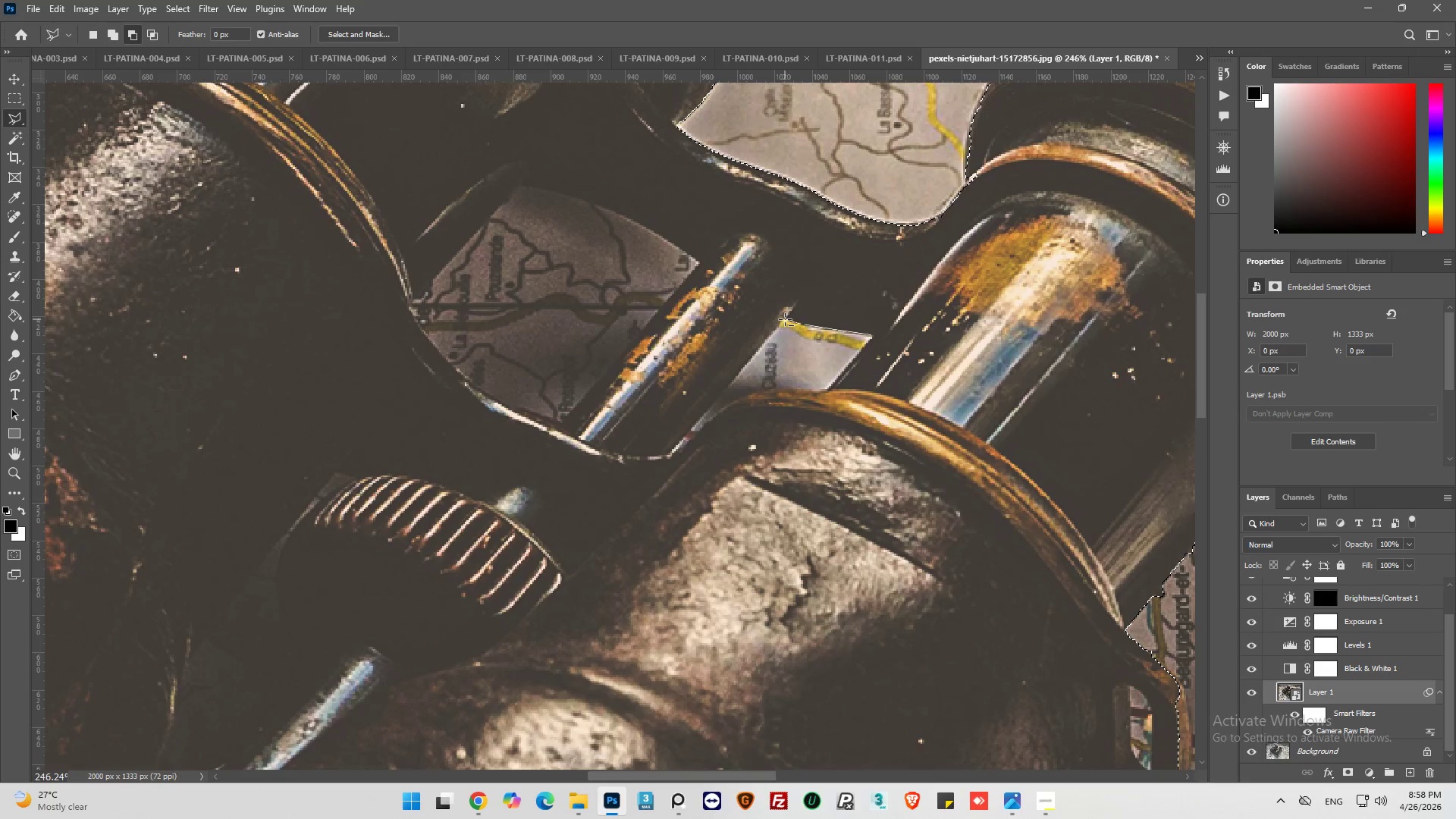 
left_click([785, 319])
 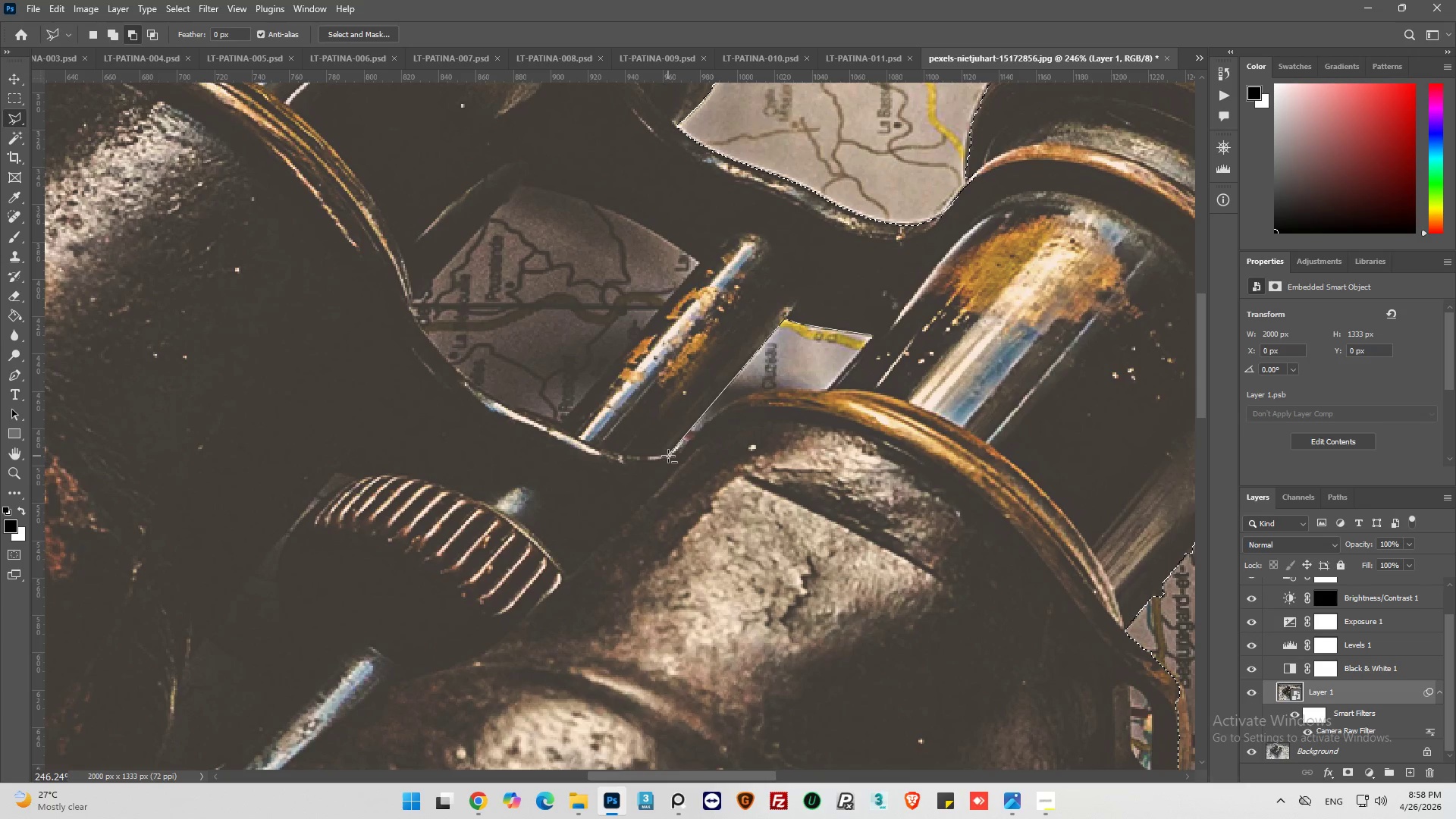 
left_click([669, 454])
 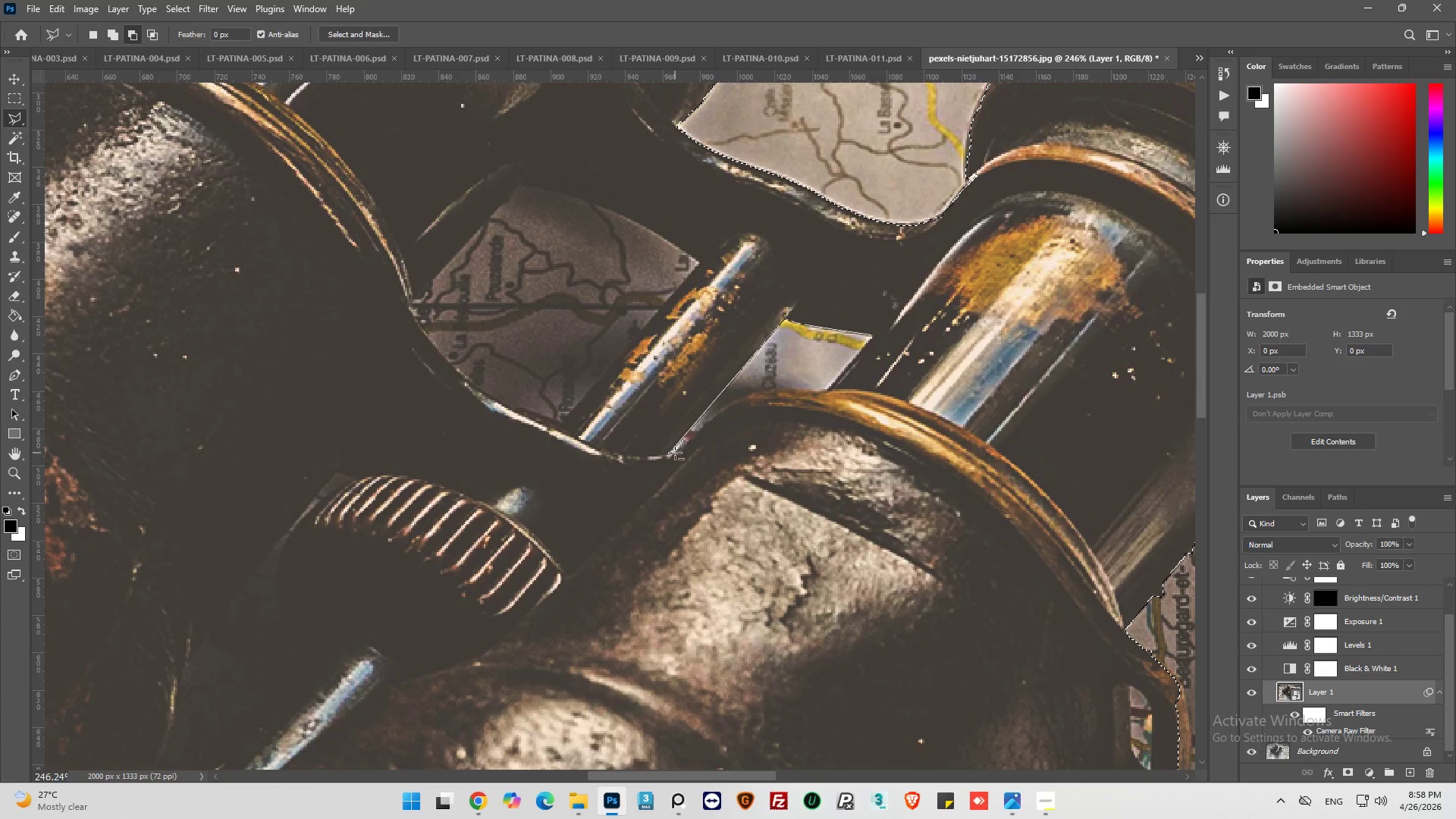 
left_click_drag(start_coordinate=[675, 453], to_coordinate=[682, 445])
 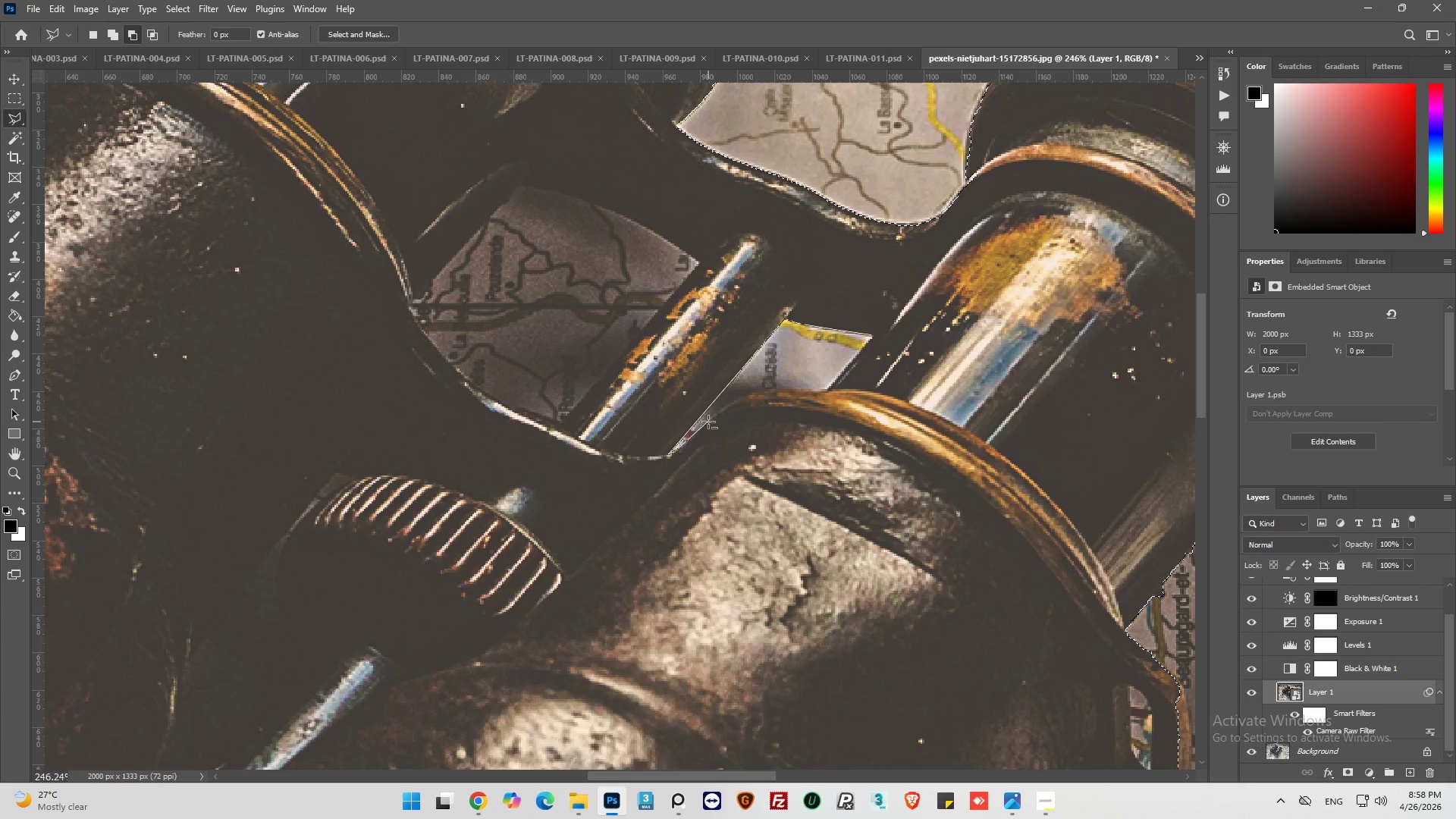 
left_click([708, 422])
 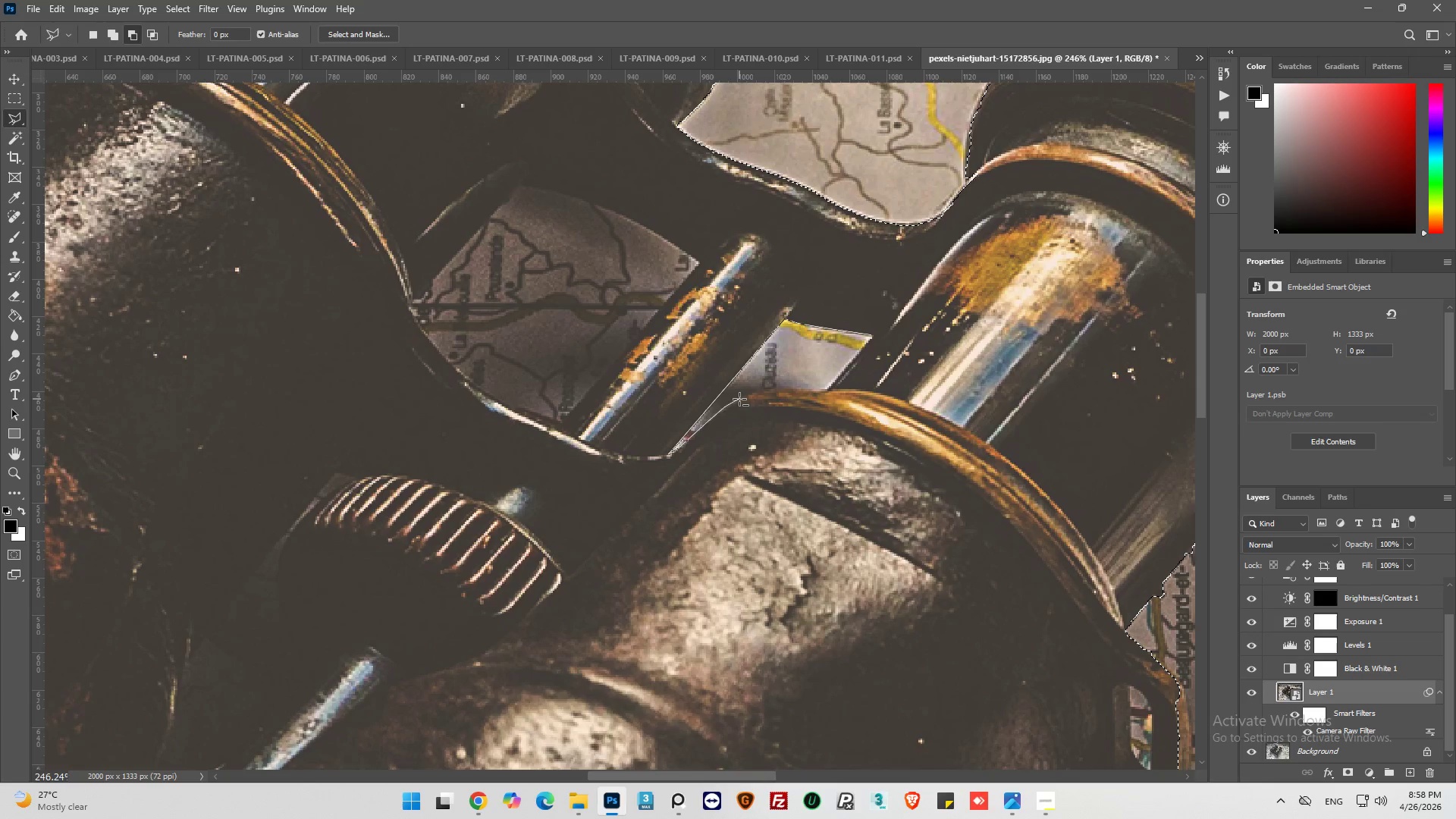 
left_click_drag(start_coordinate=[740, 398], to_coordinate=[745, 396])
 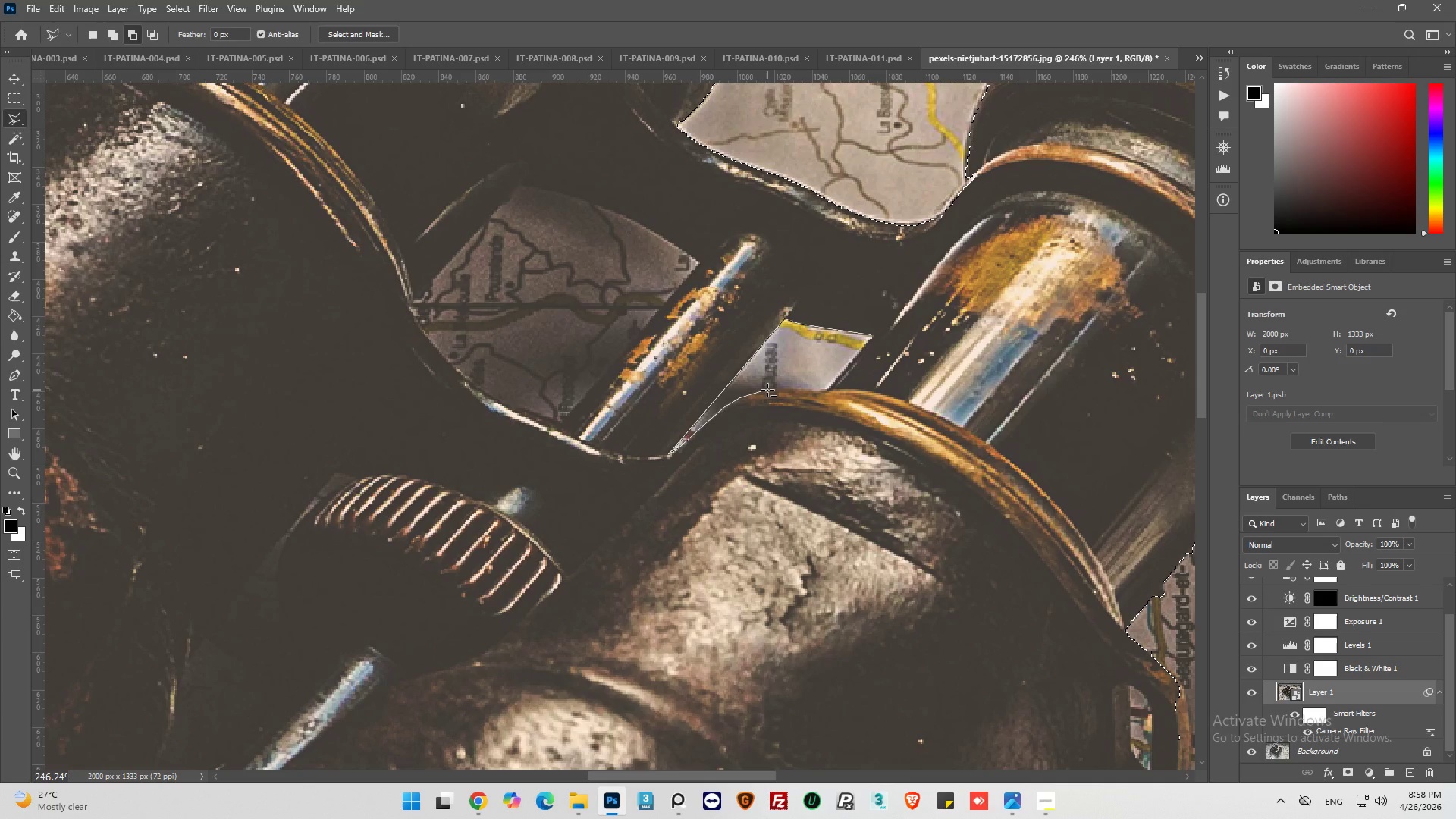 
left_click([767, 390])
 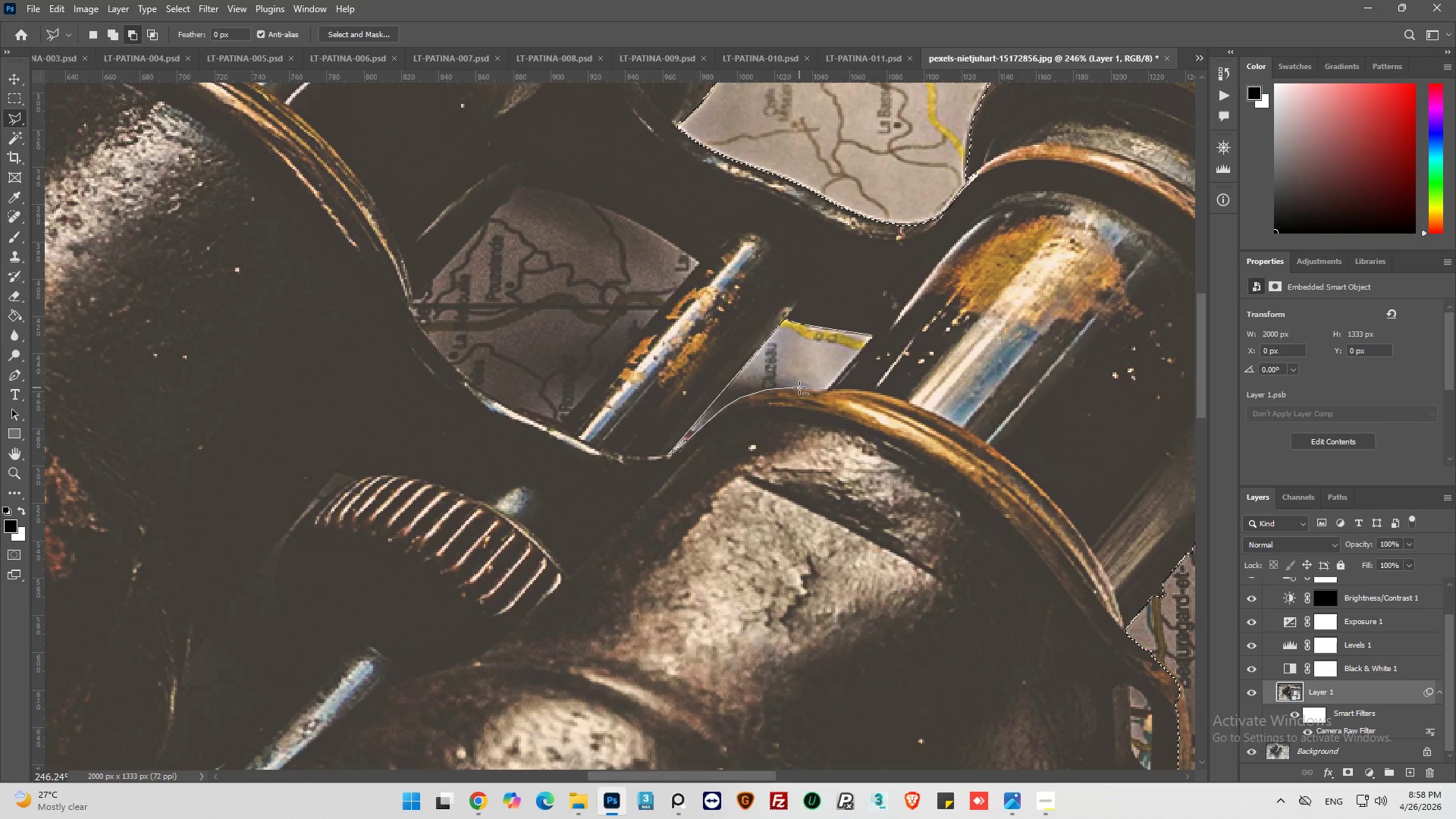 
left_click([799, 388])
 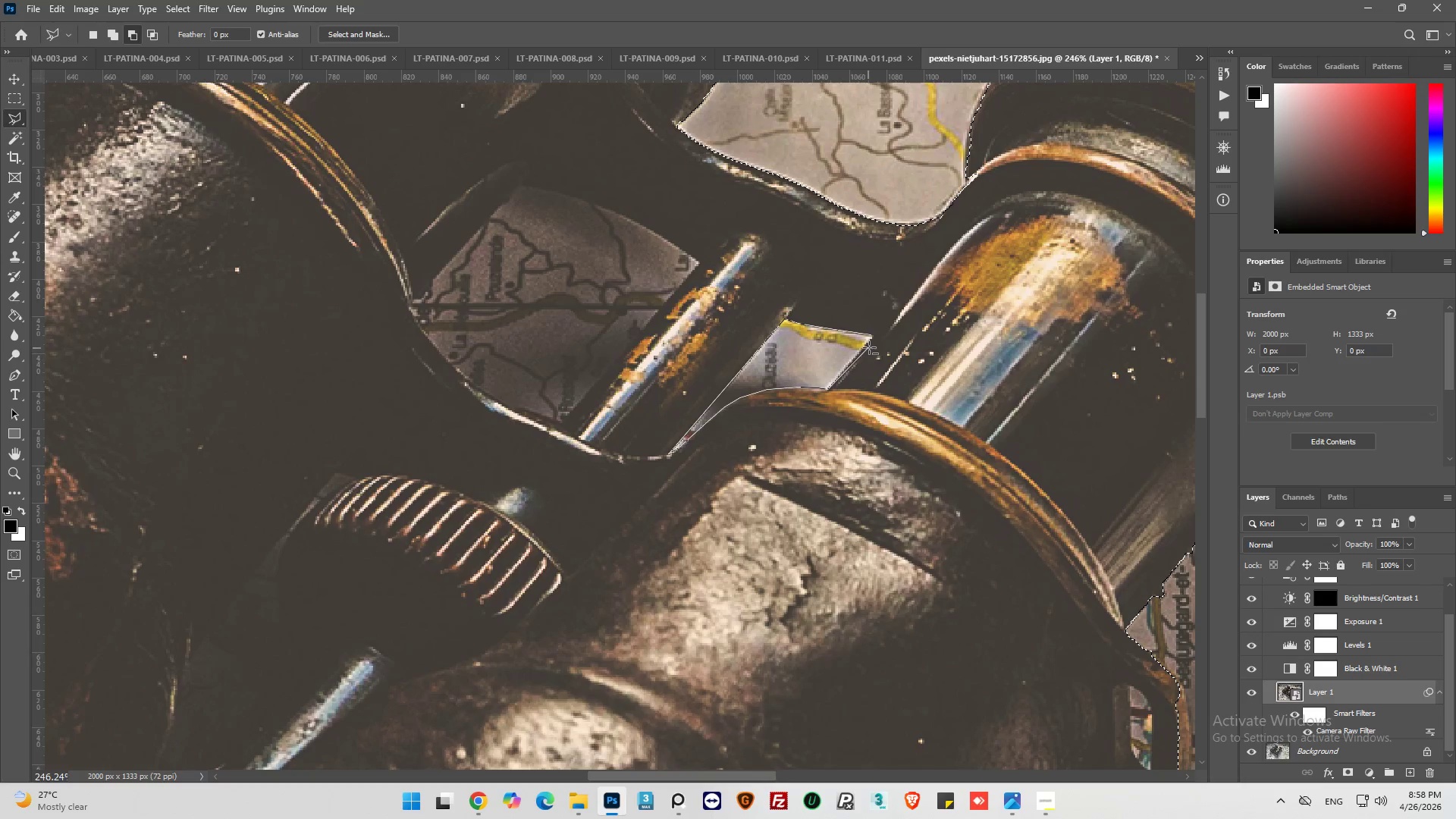 
left_click([872, 337])
 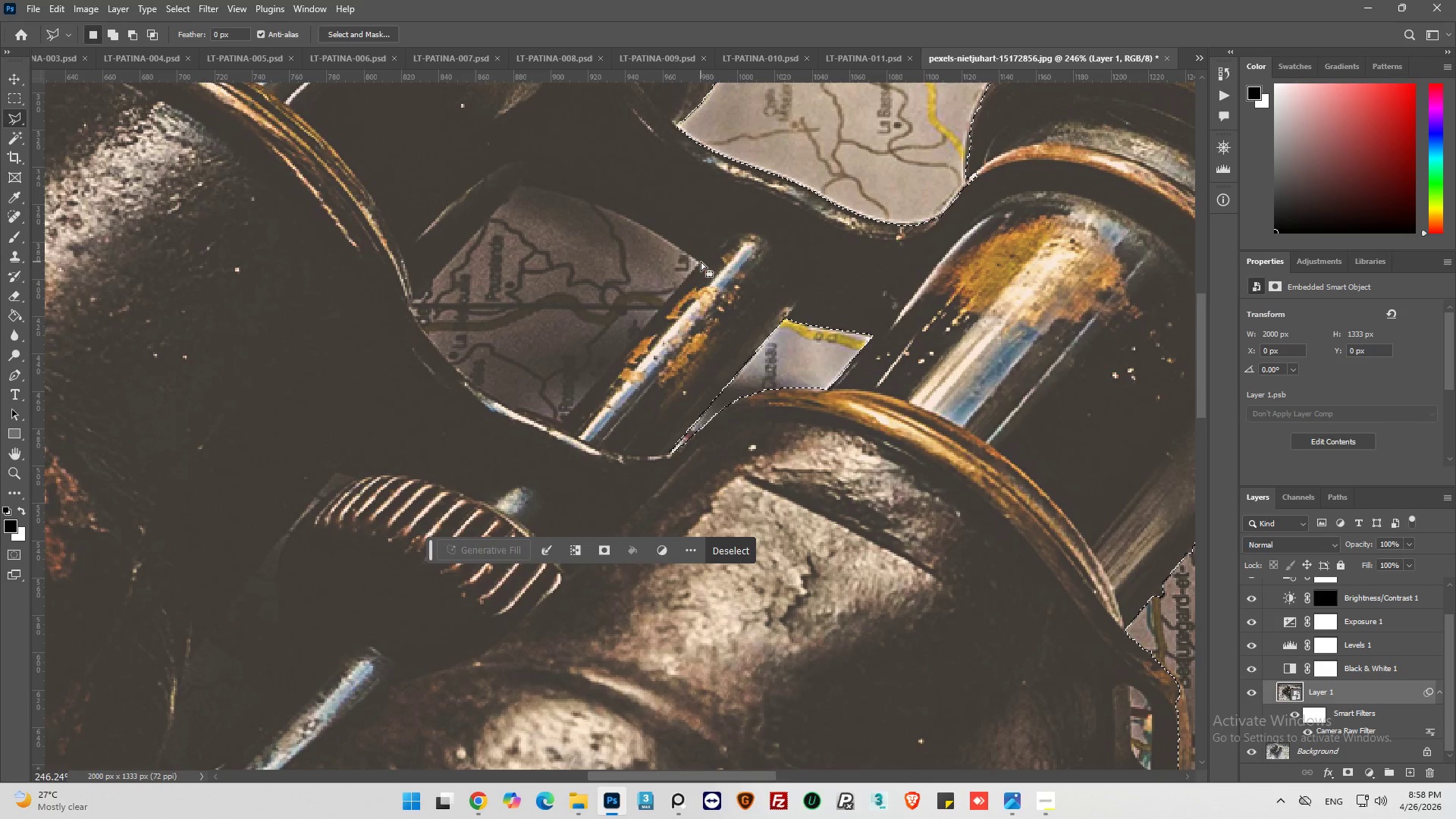 
hold_key(key=AltLeft, duration=0.7)
 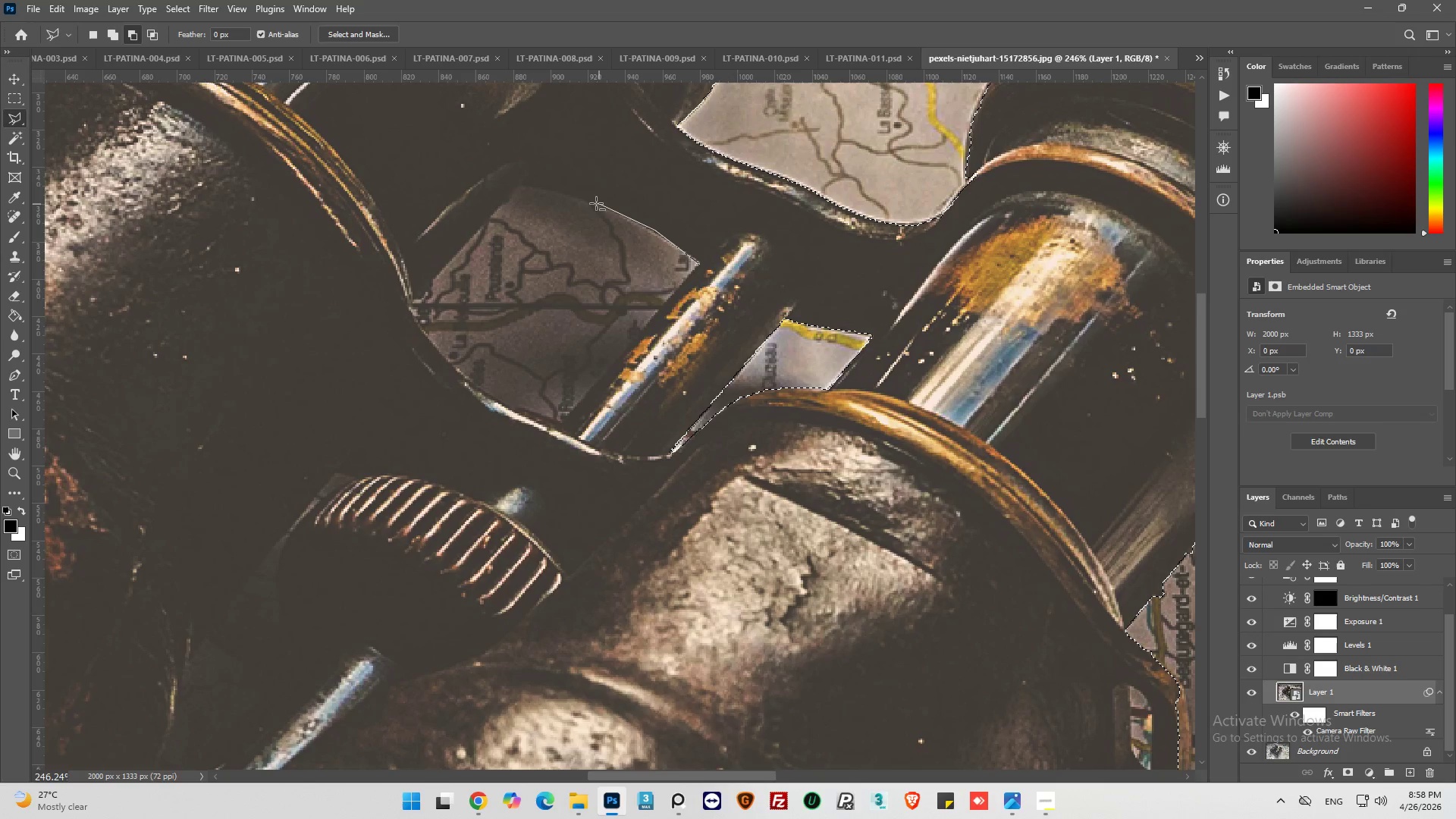 
left_click_drag(start_coordinate=[549, 190], to_coordinate=[545, 190])
 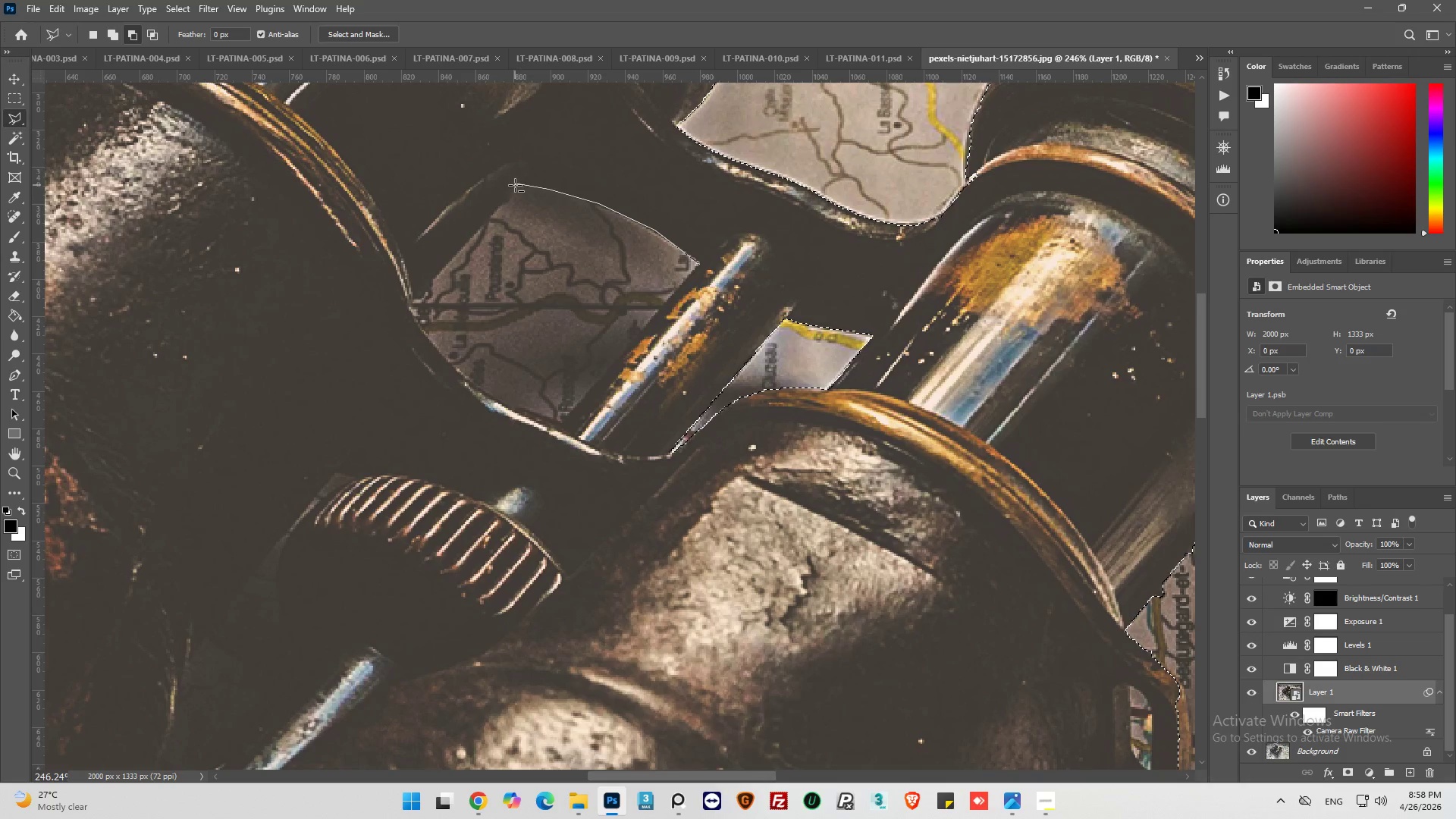 
double_click([515, 185])
 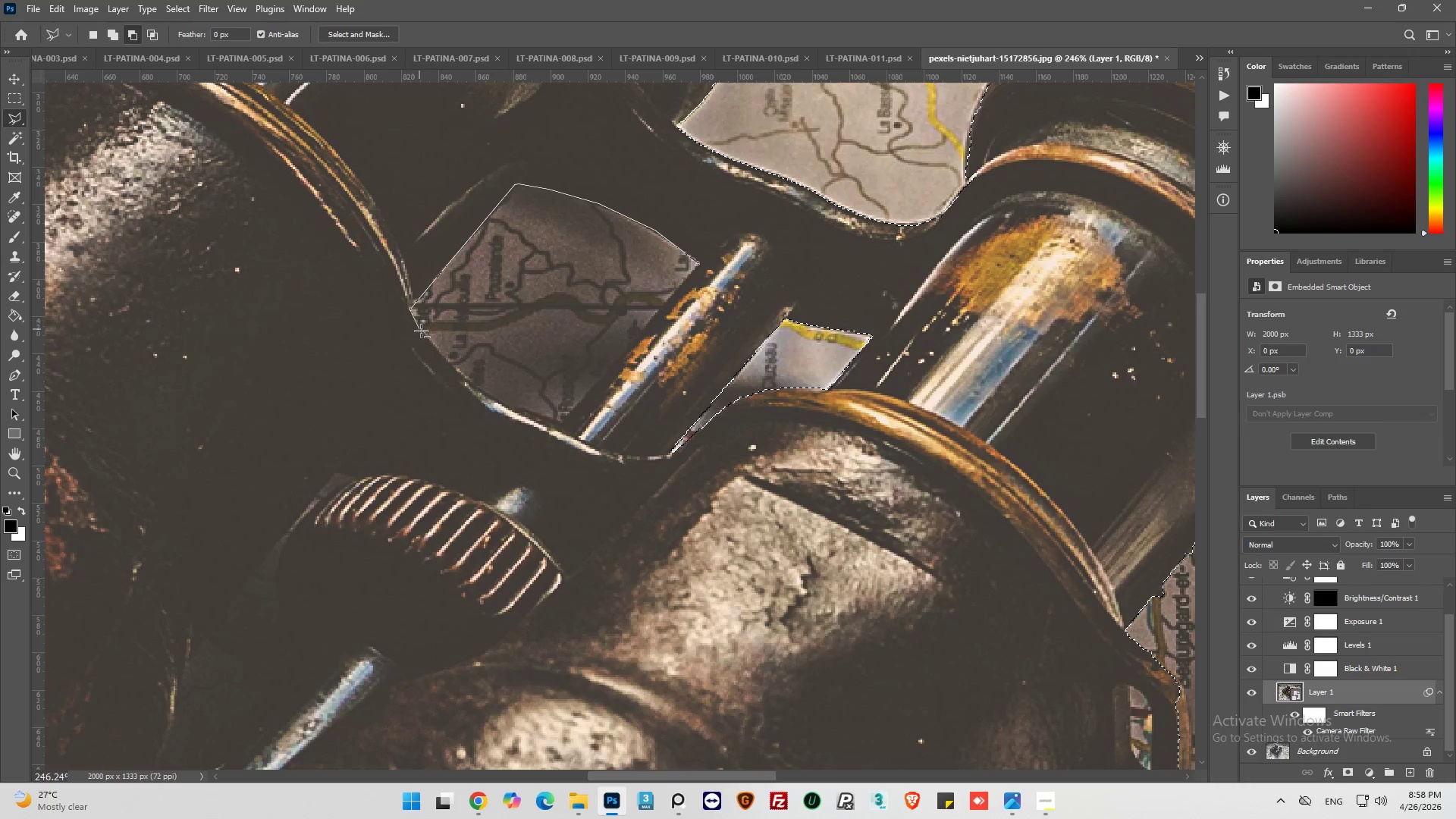 
wait(5.95)
 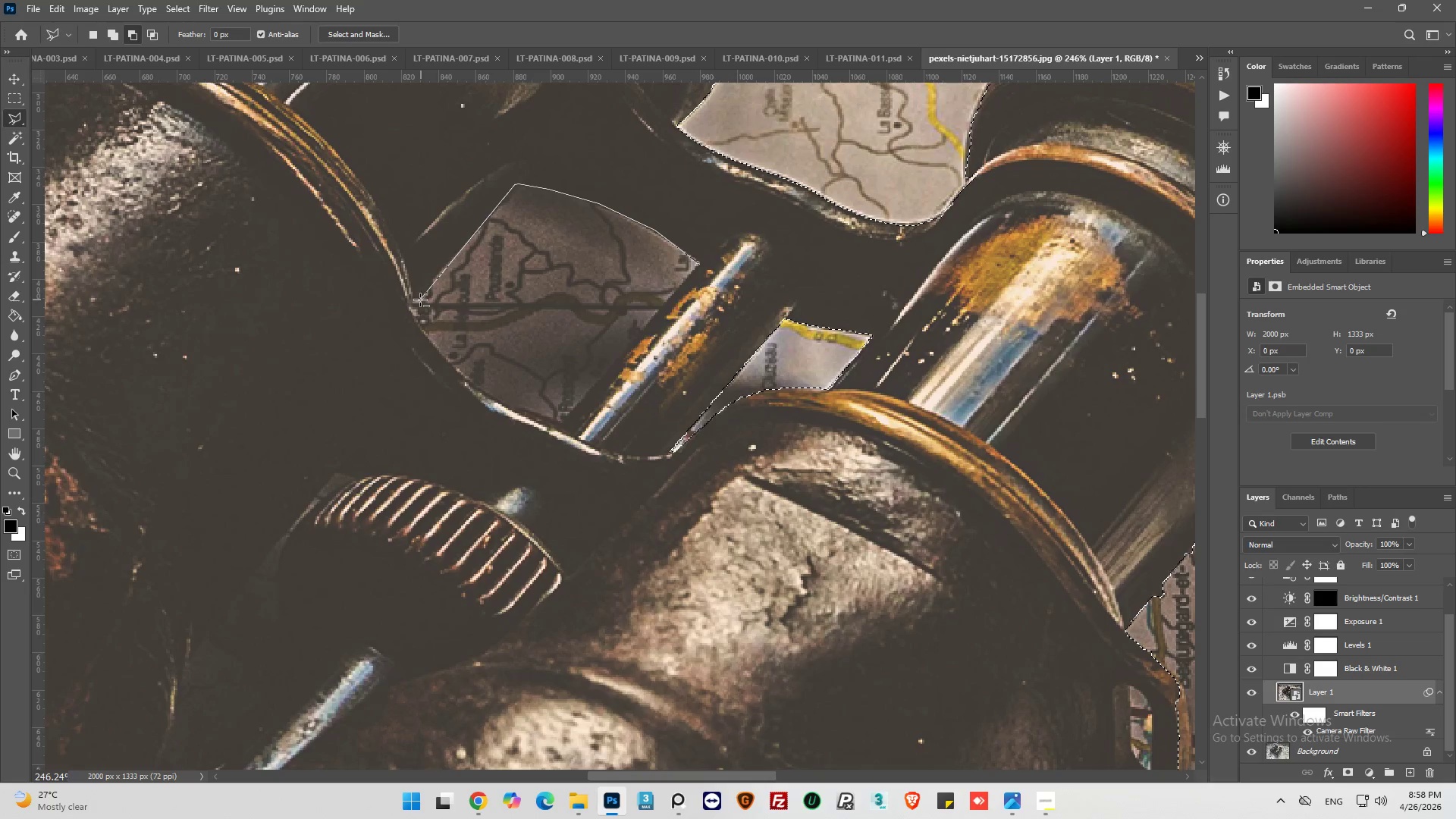 
left_click([445, 358])
 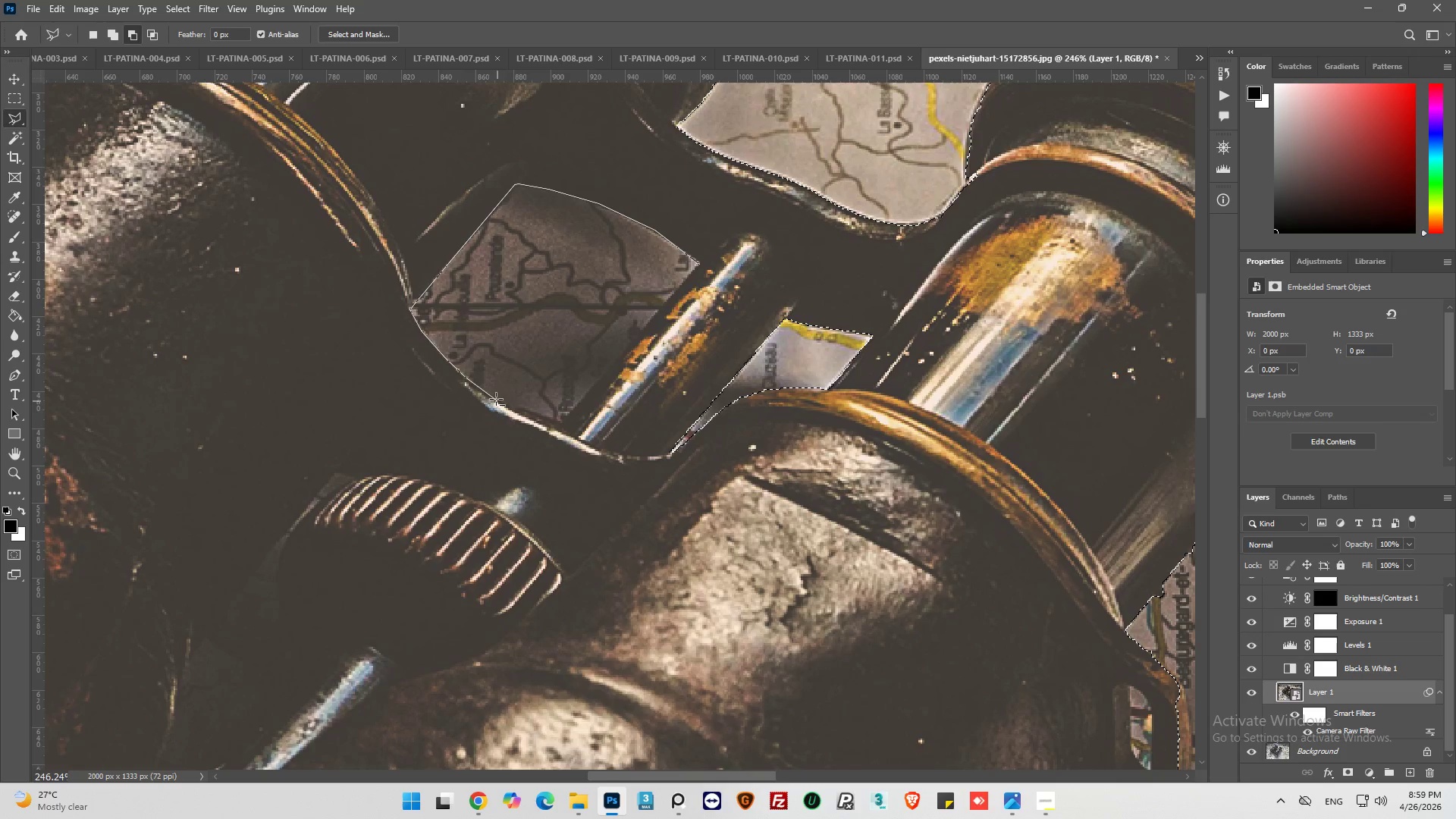 
left_click_drag(start_coordinate=[495, 399], to_coordinate=[505, 404])
 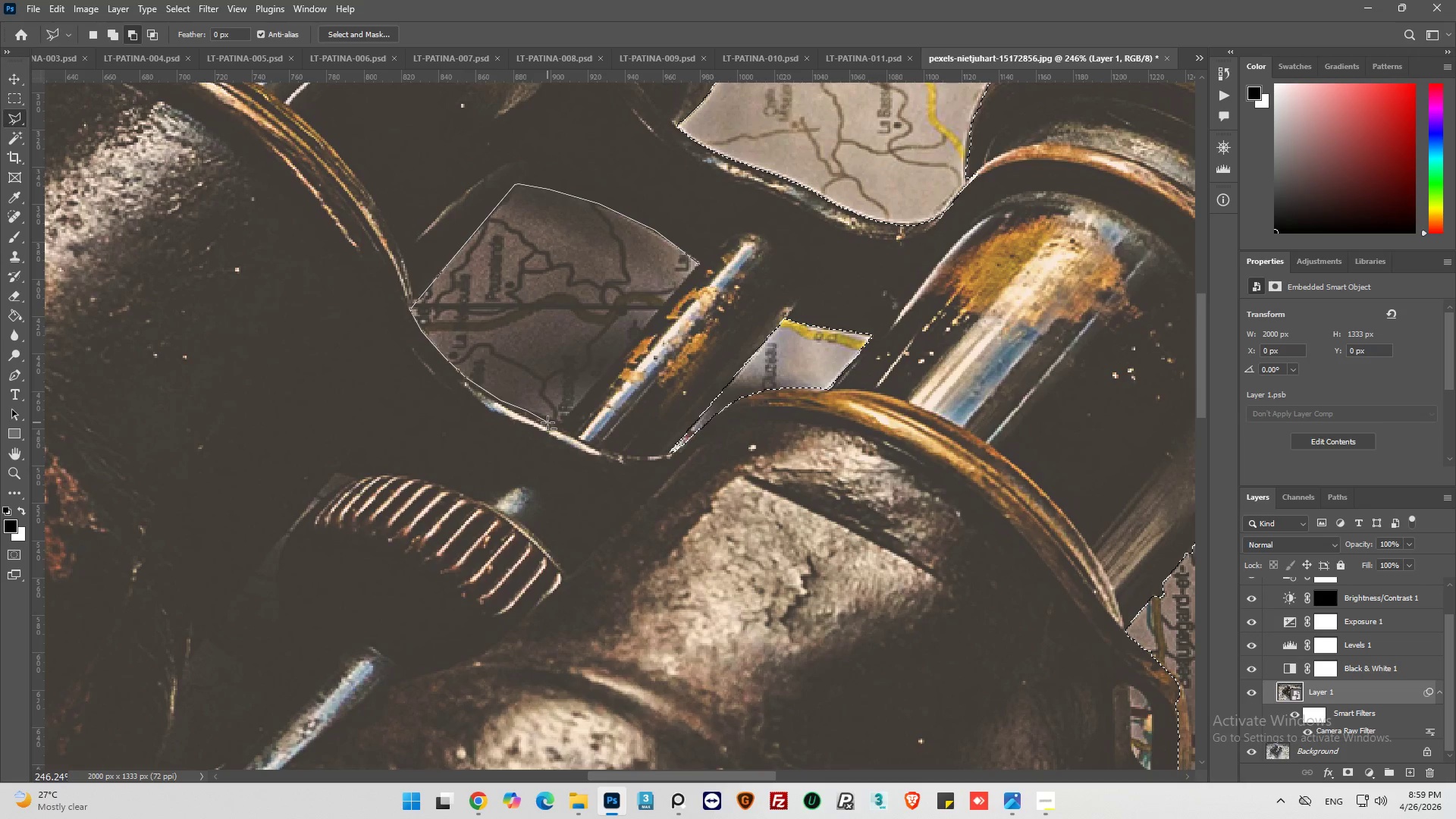 
left_click([551, 422])
 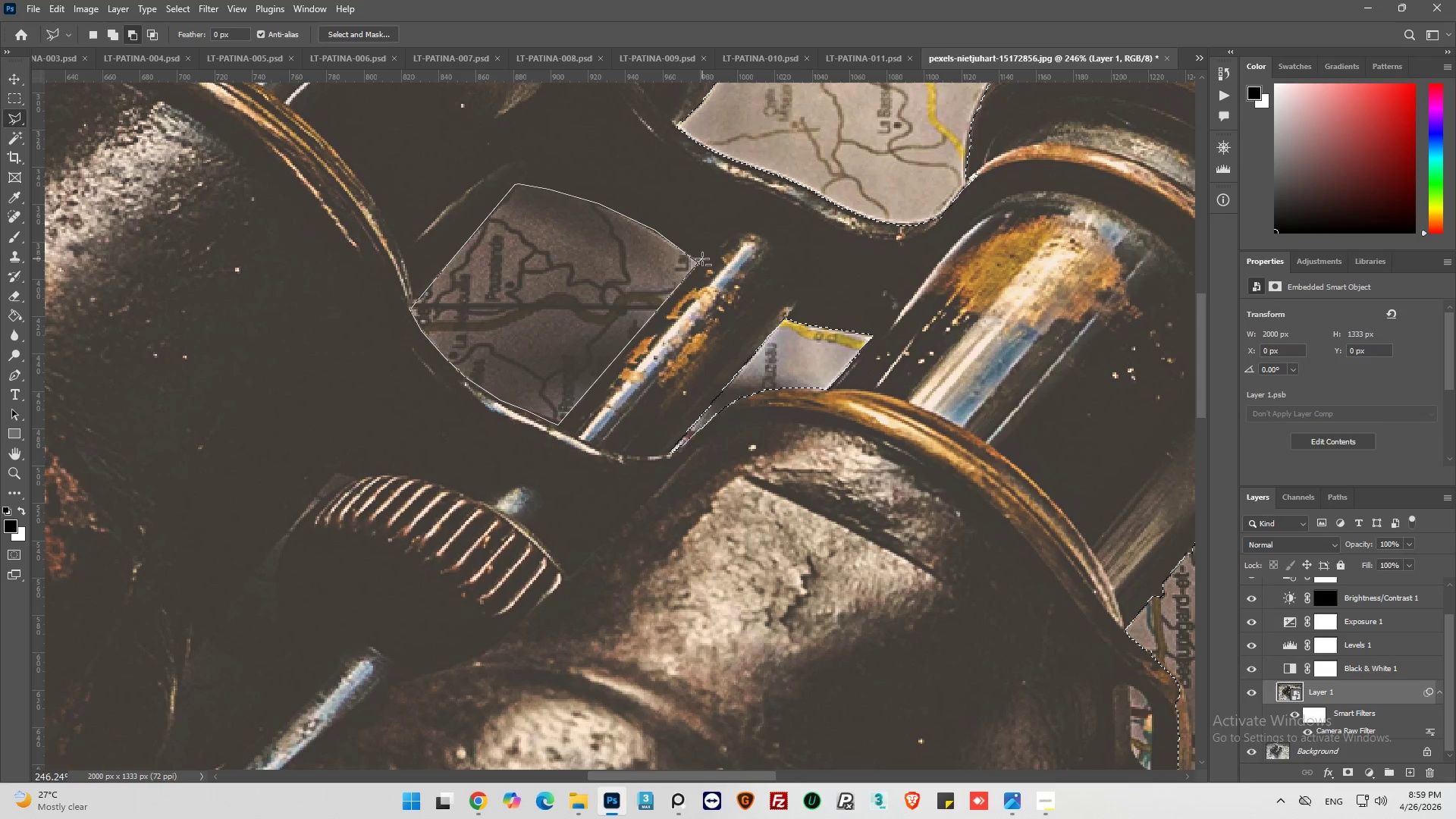 
wait(5.05)
 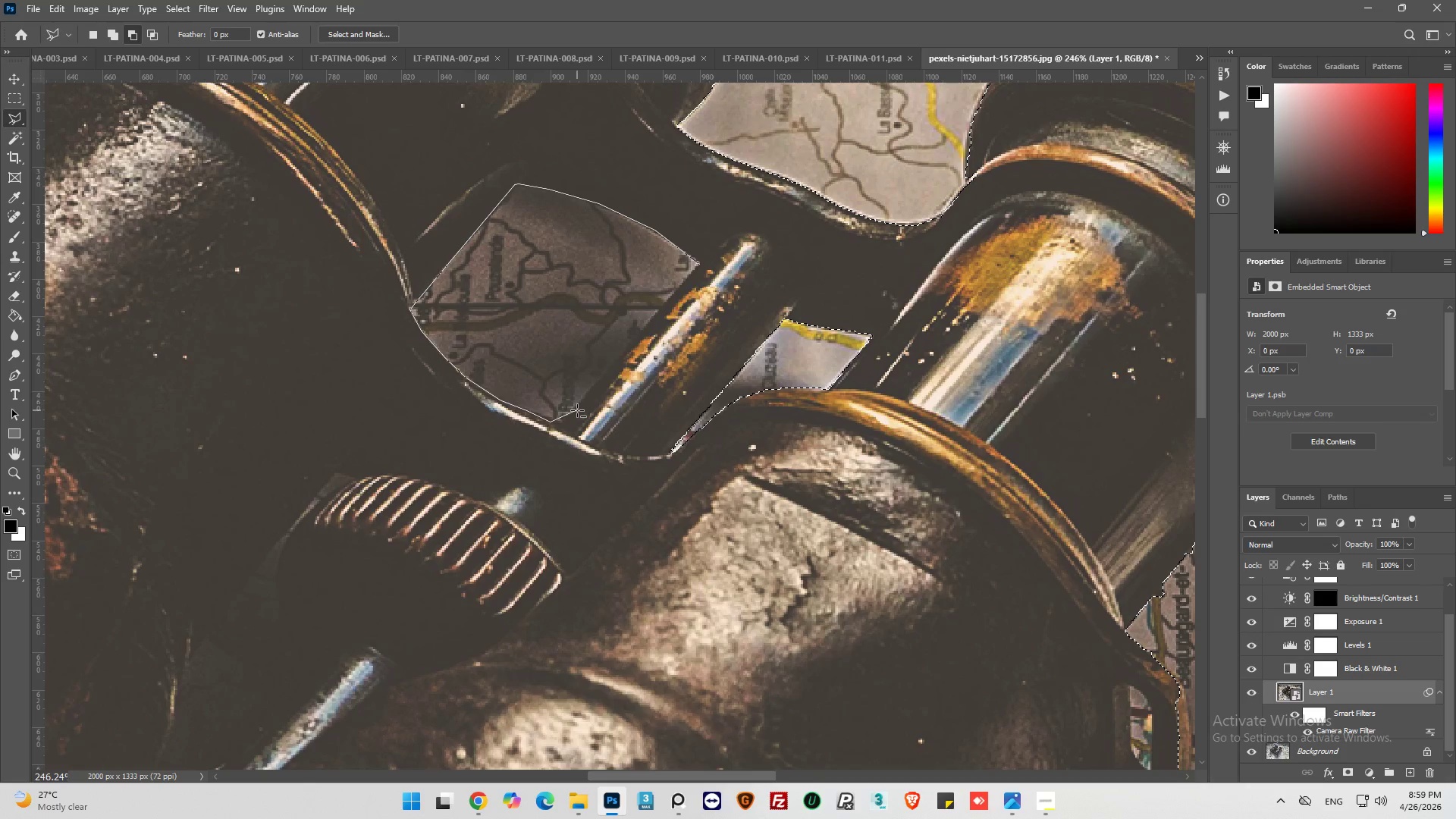 
hold_key(key=AltLeft, duration=0.66)
scroll: coordinate [781, 336], scroll_direction: down, amount: 13.0
 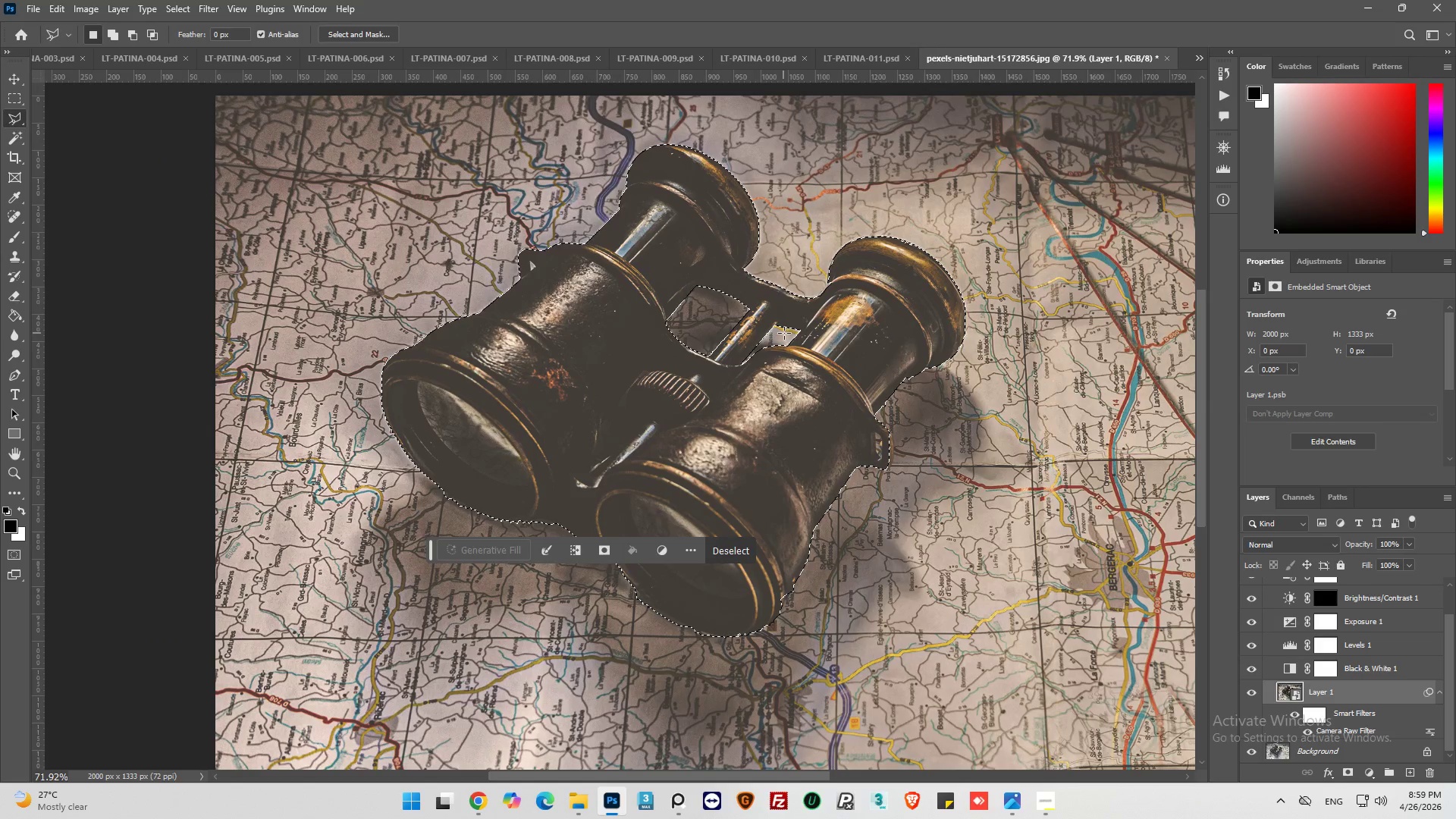 
hold_key(key=AltLeft, duration=0.92)
 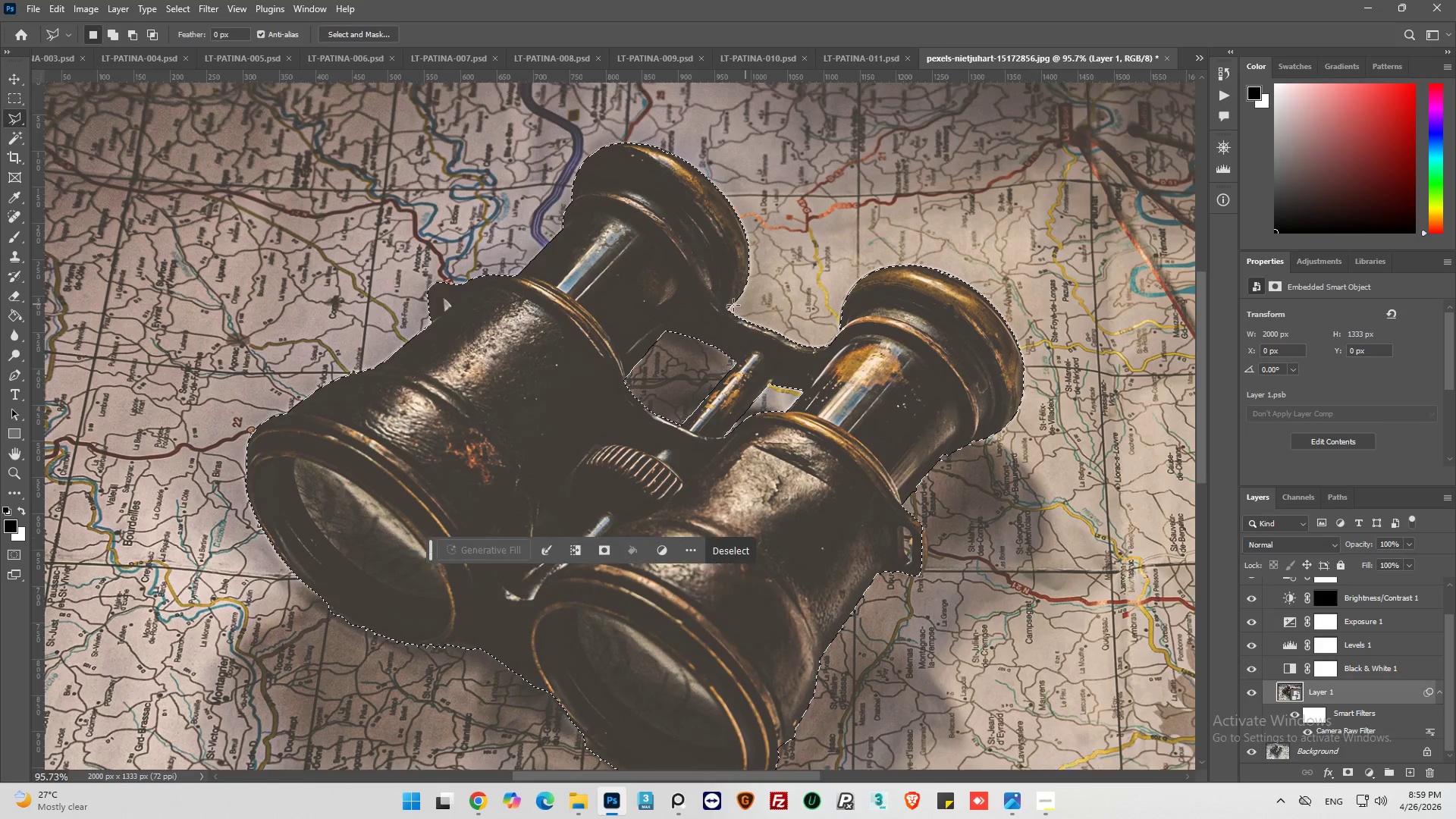 
scroll: coordinate [794, 333], scroll_direction: down, amount: 3.0
 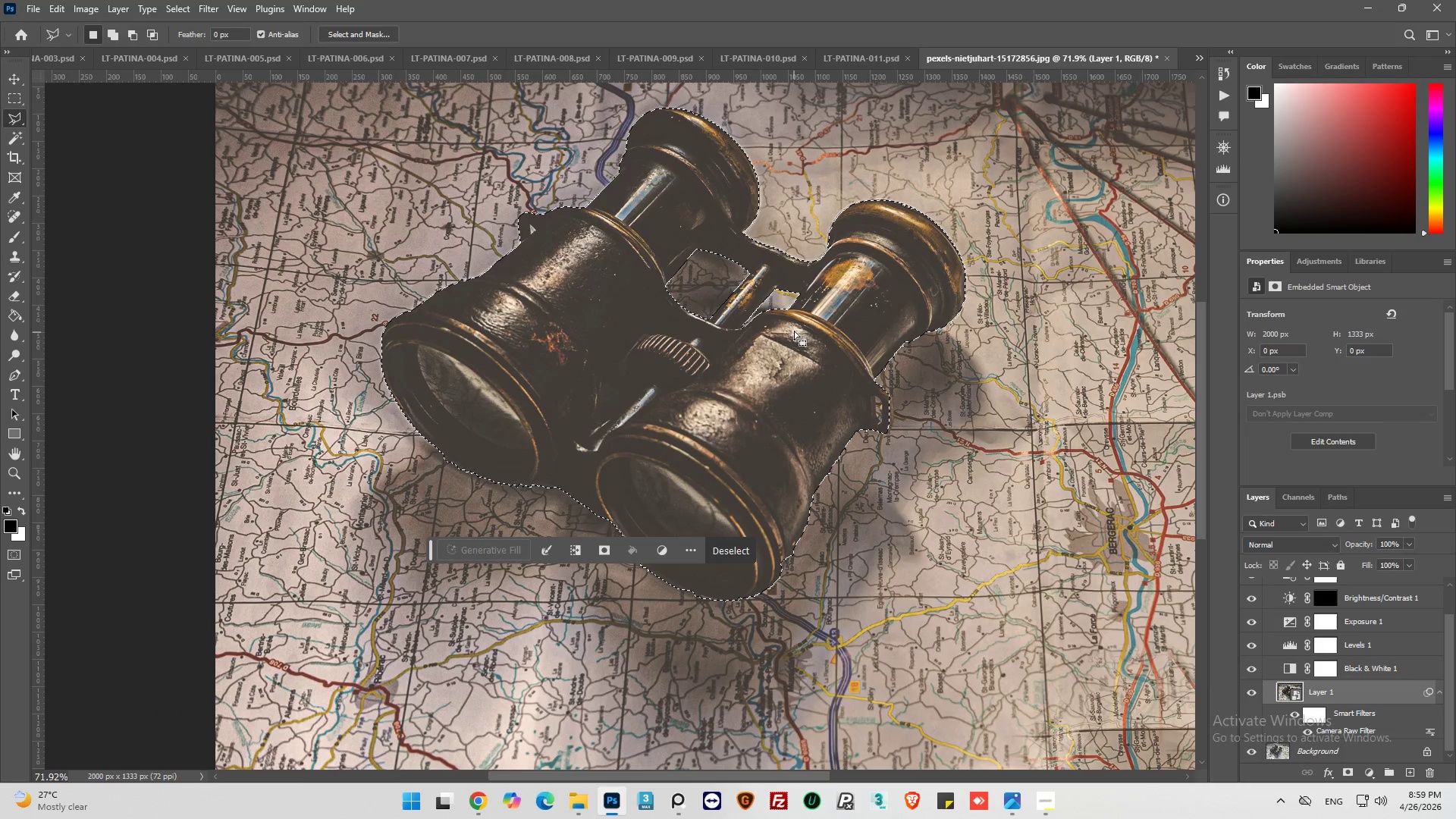 
hold_key(key=AltLeft, duration=0.5)
 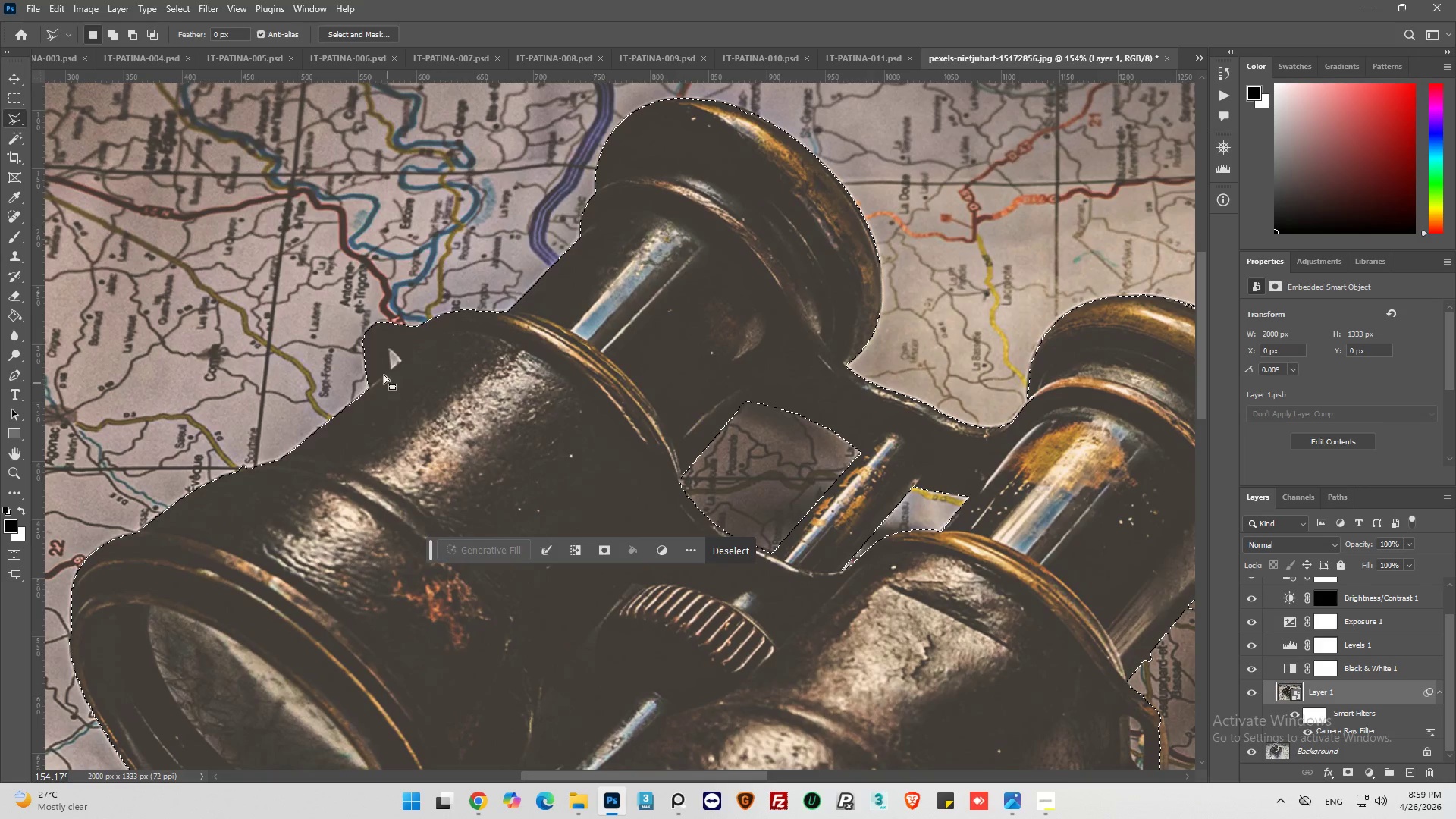 
hold_key(key=AltLeft, duration=0.34)
 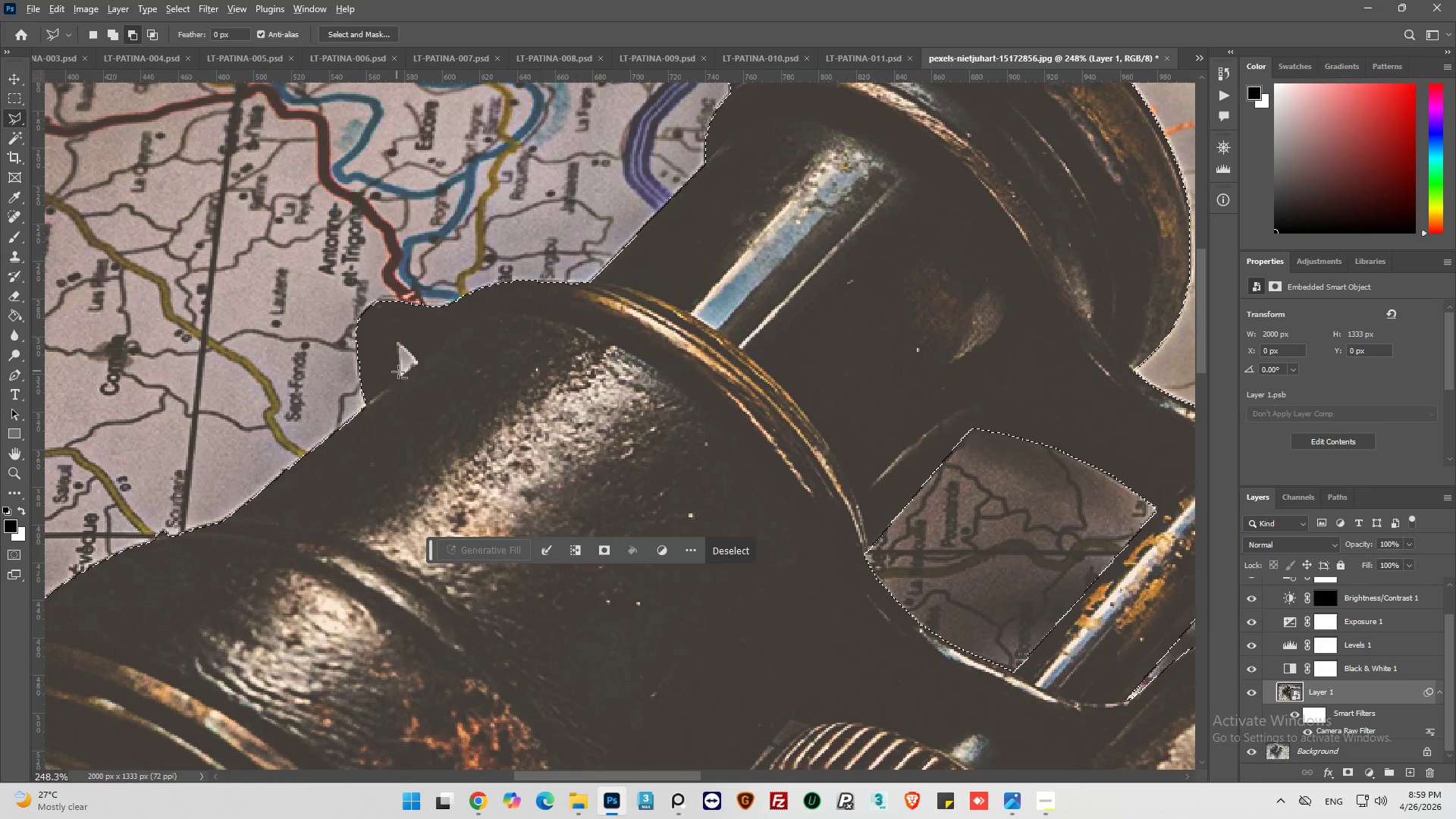 
scroll: coordinate [524, 318], scroll_direction: up, amount: 18.0
 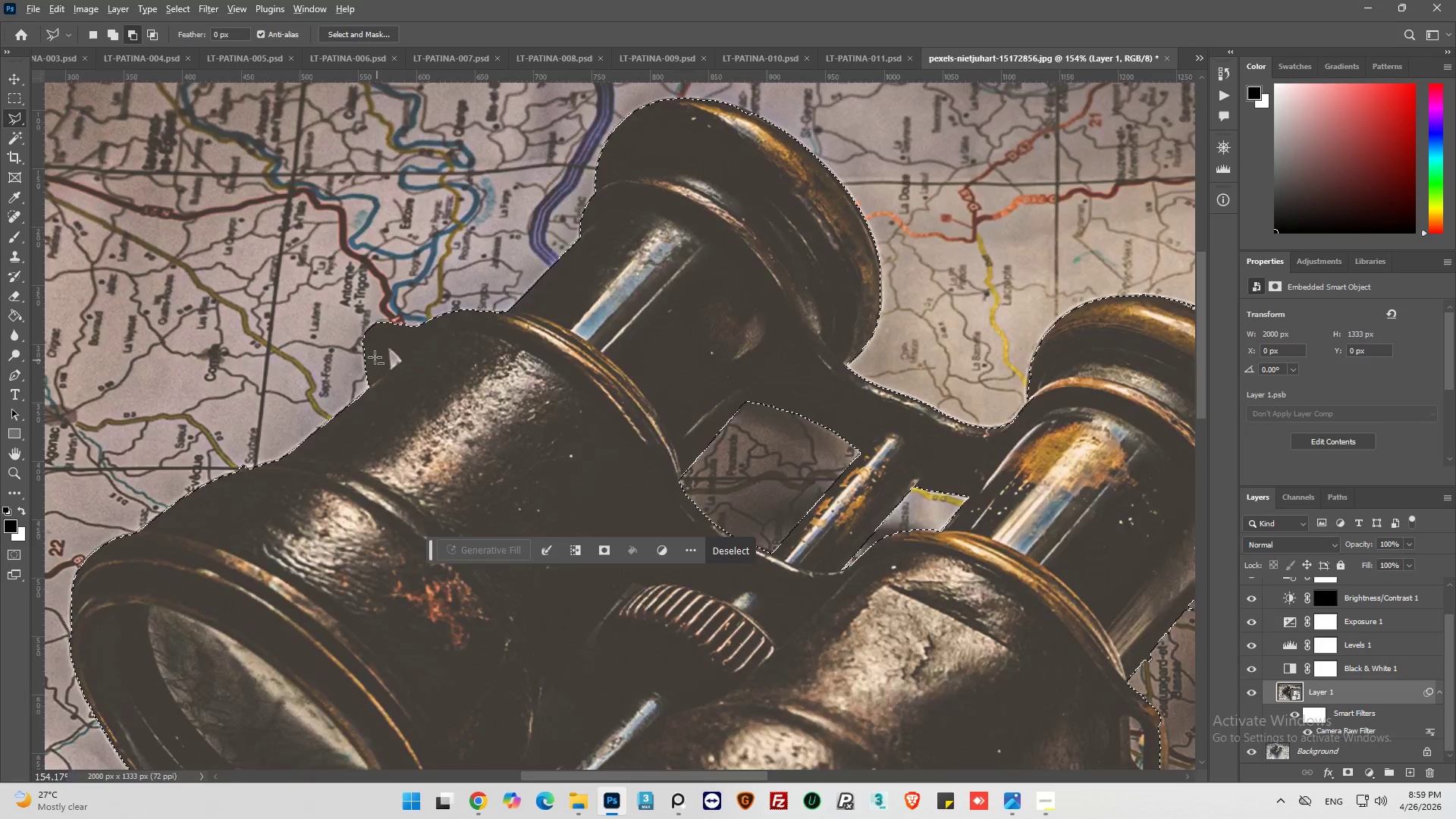 
hold_key(key=AltLeft, duration=1.33)
 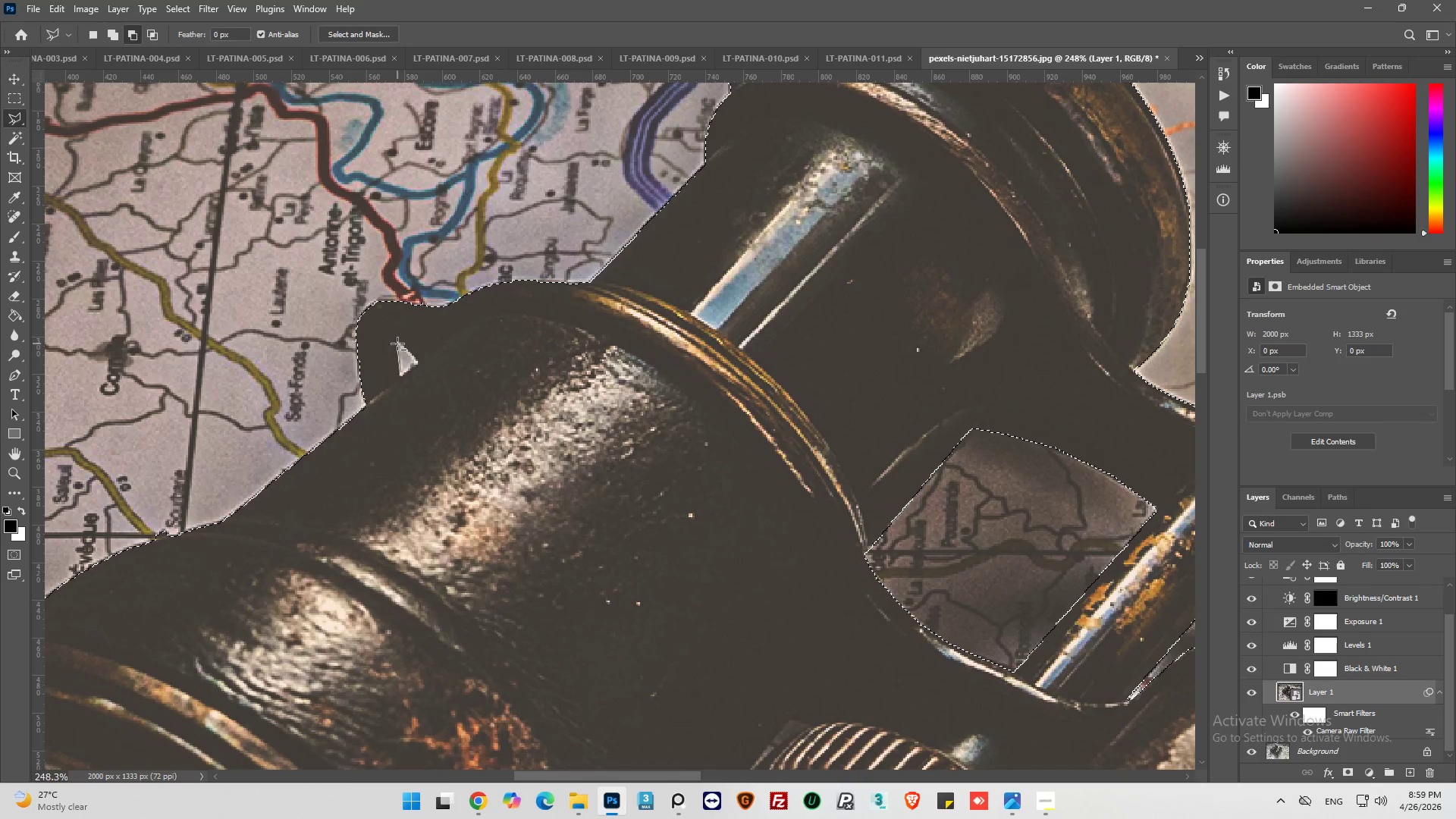 
scroll: coordinate [375, 356], scroll_direction: up, amount: 5.0
 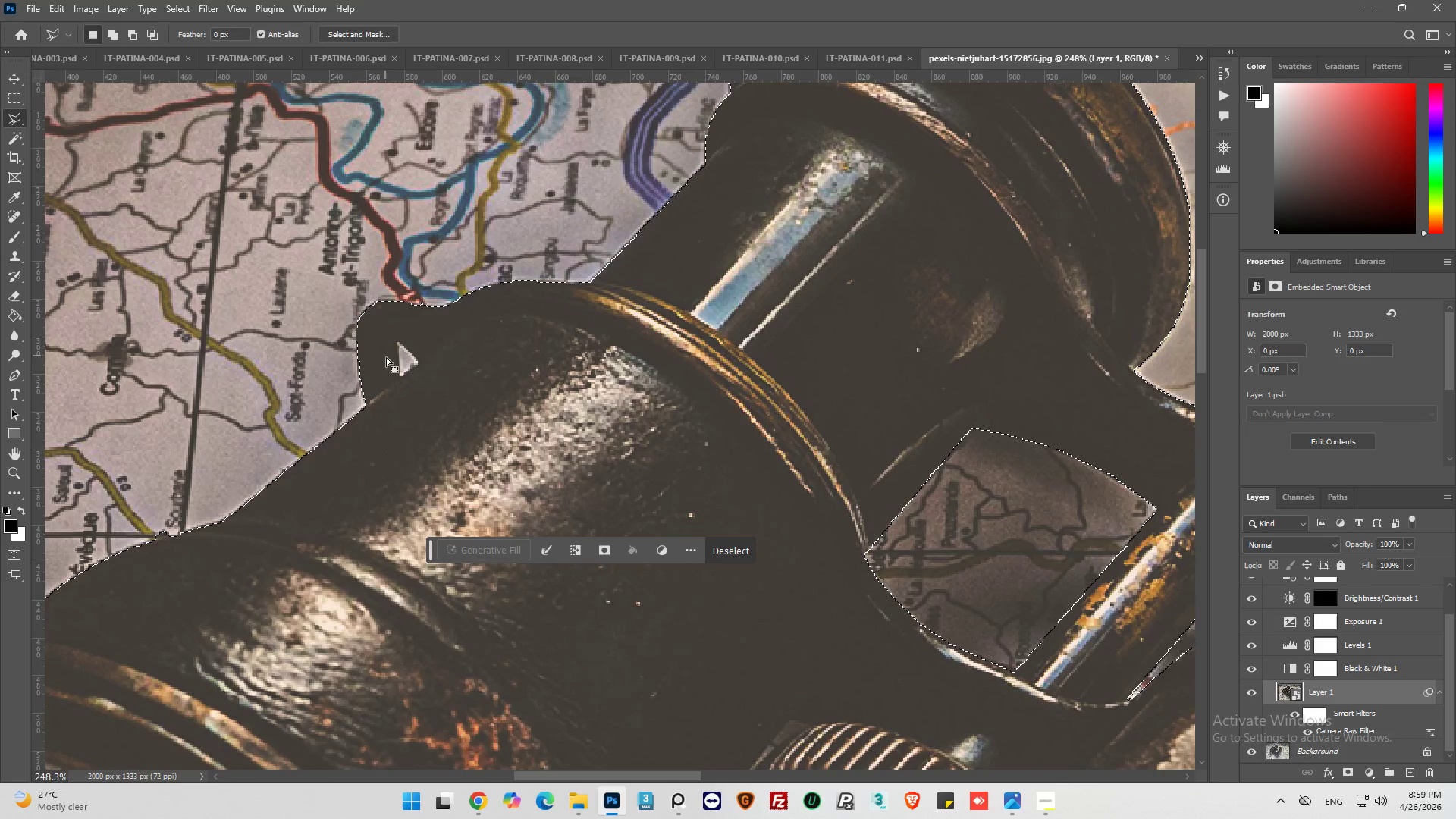 
left_click([398, 343])
 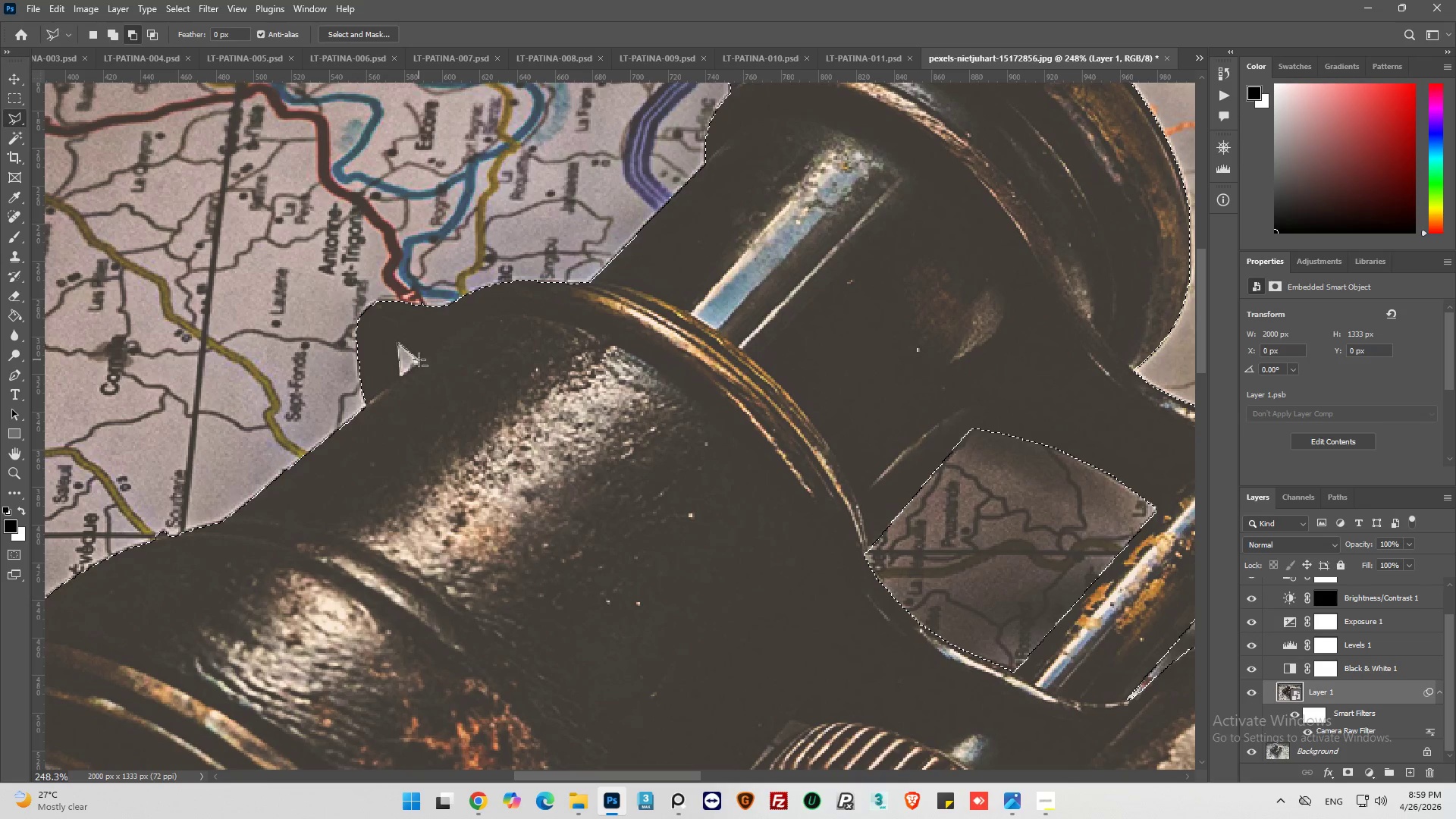 
left_click([419, 359])
 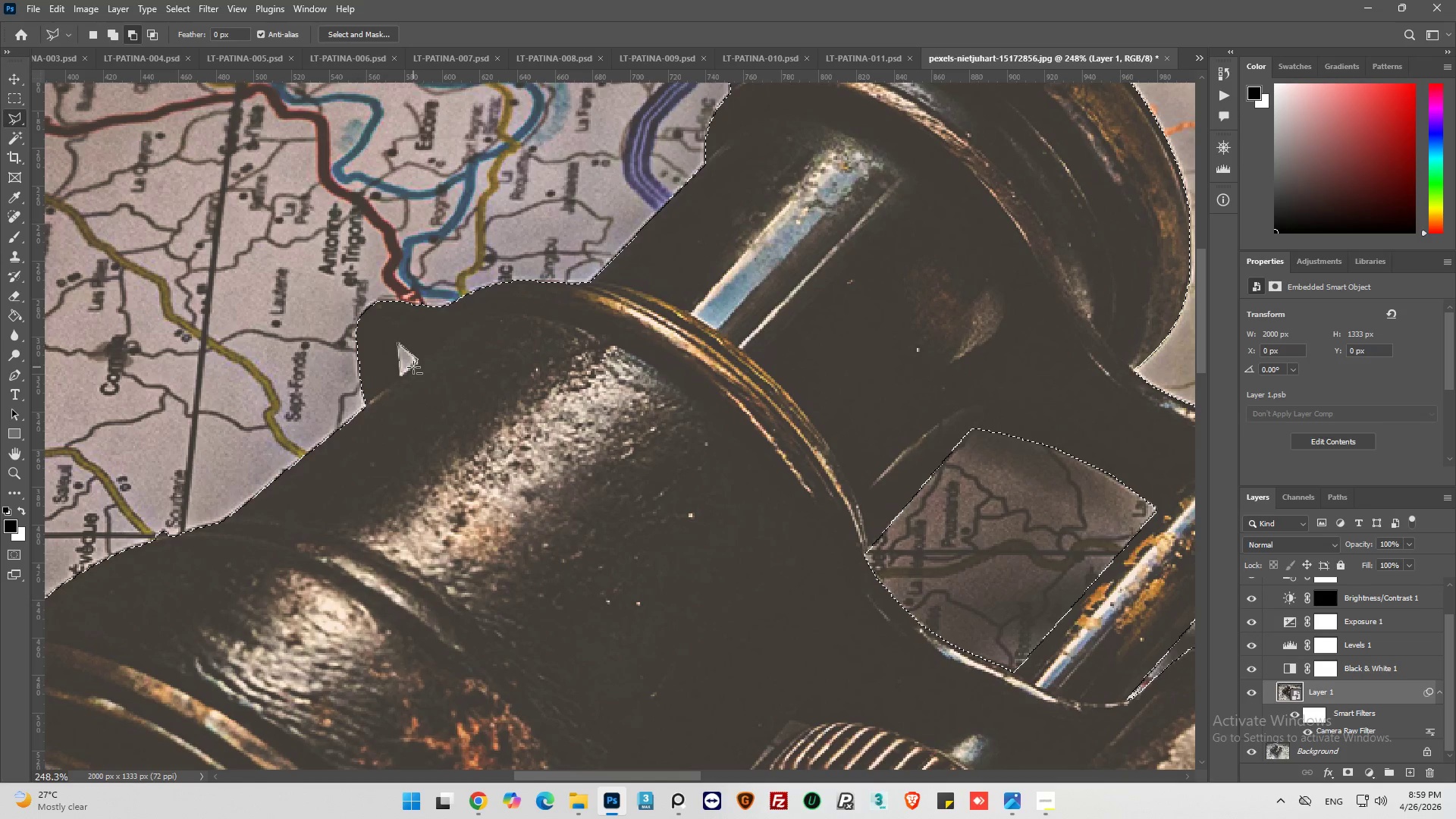 
left_click([410, 369])
 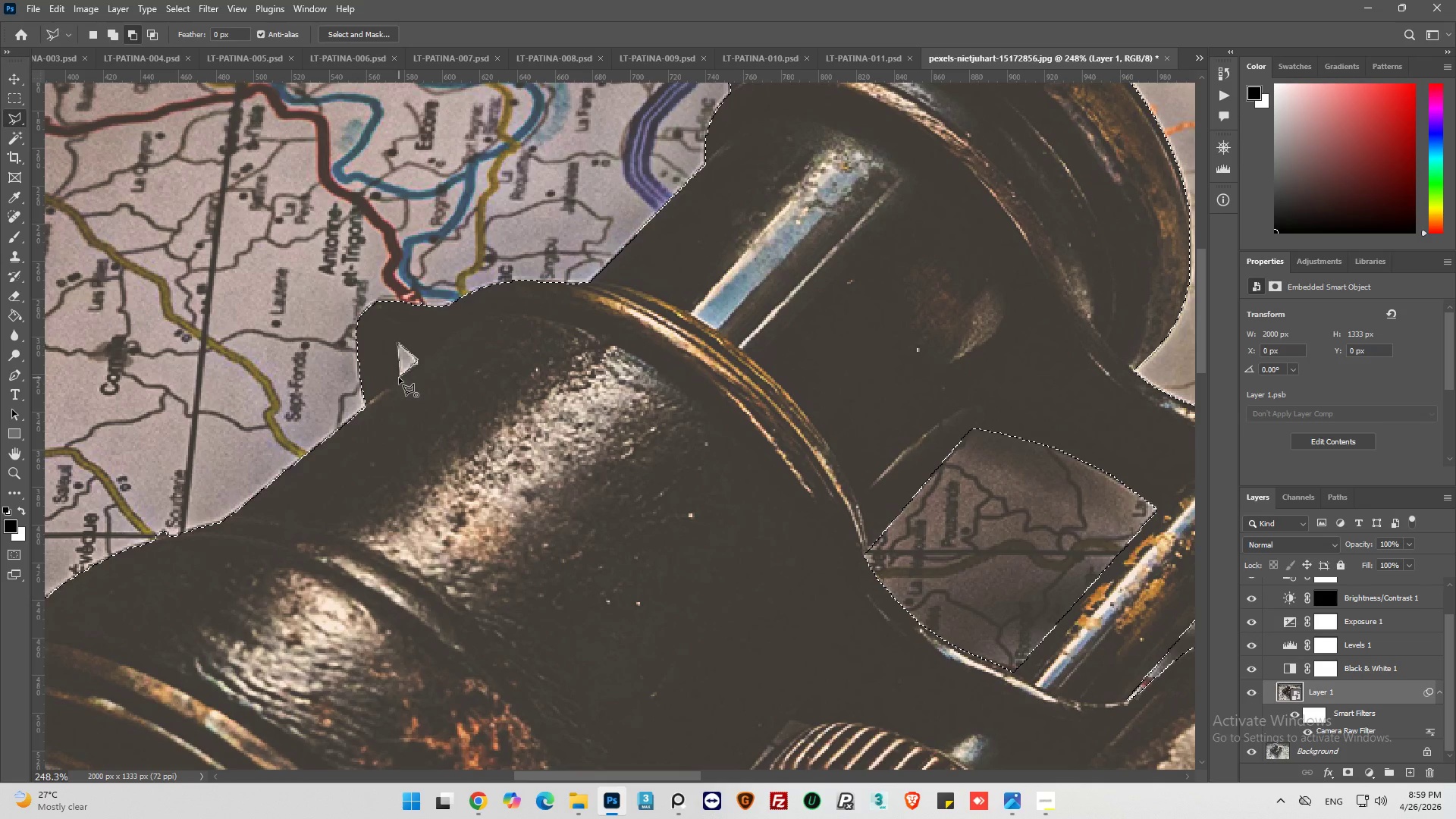 
left_click([399, 378])
 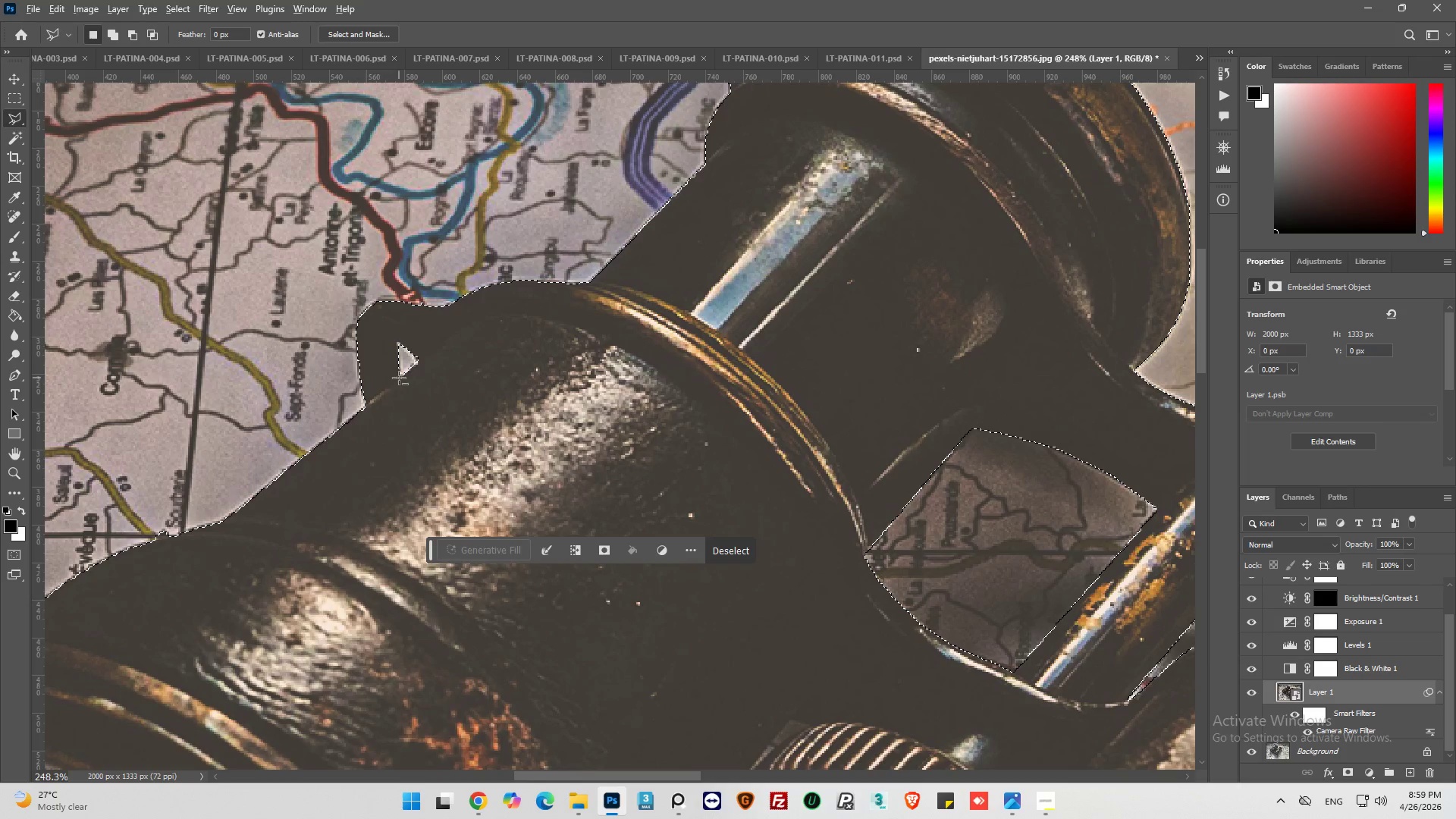 
hold_key(key=AltLeft, duration=0.45)
 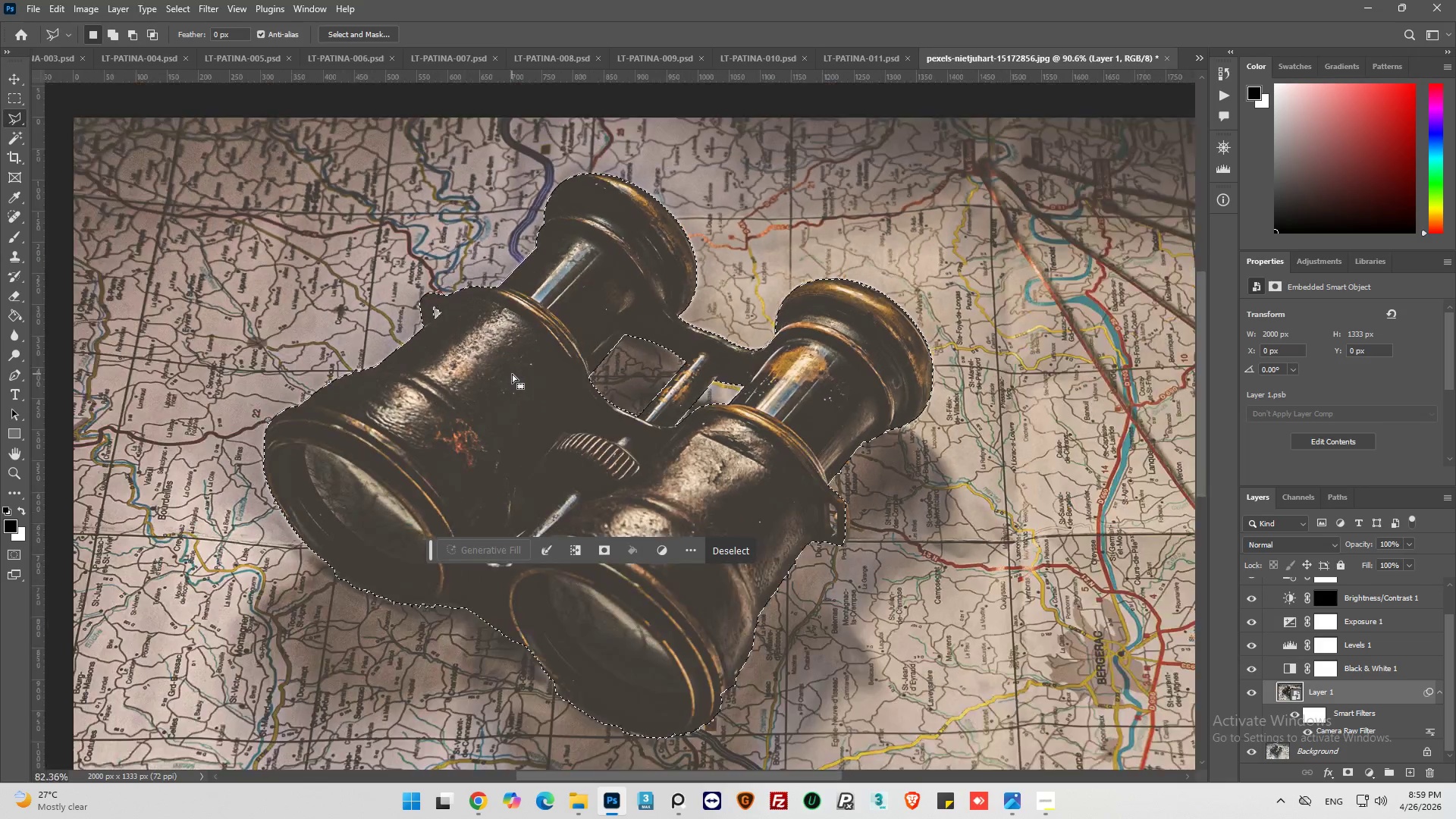 
key(Alt+AltLeft)
 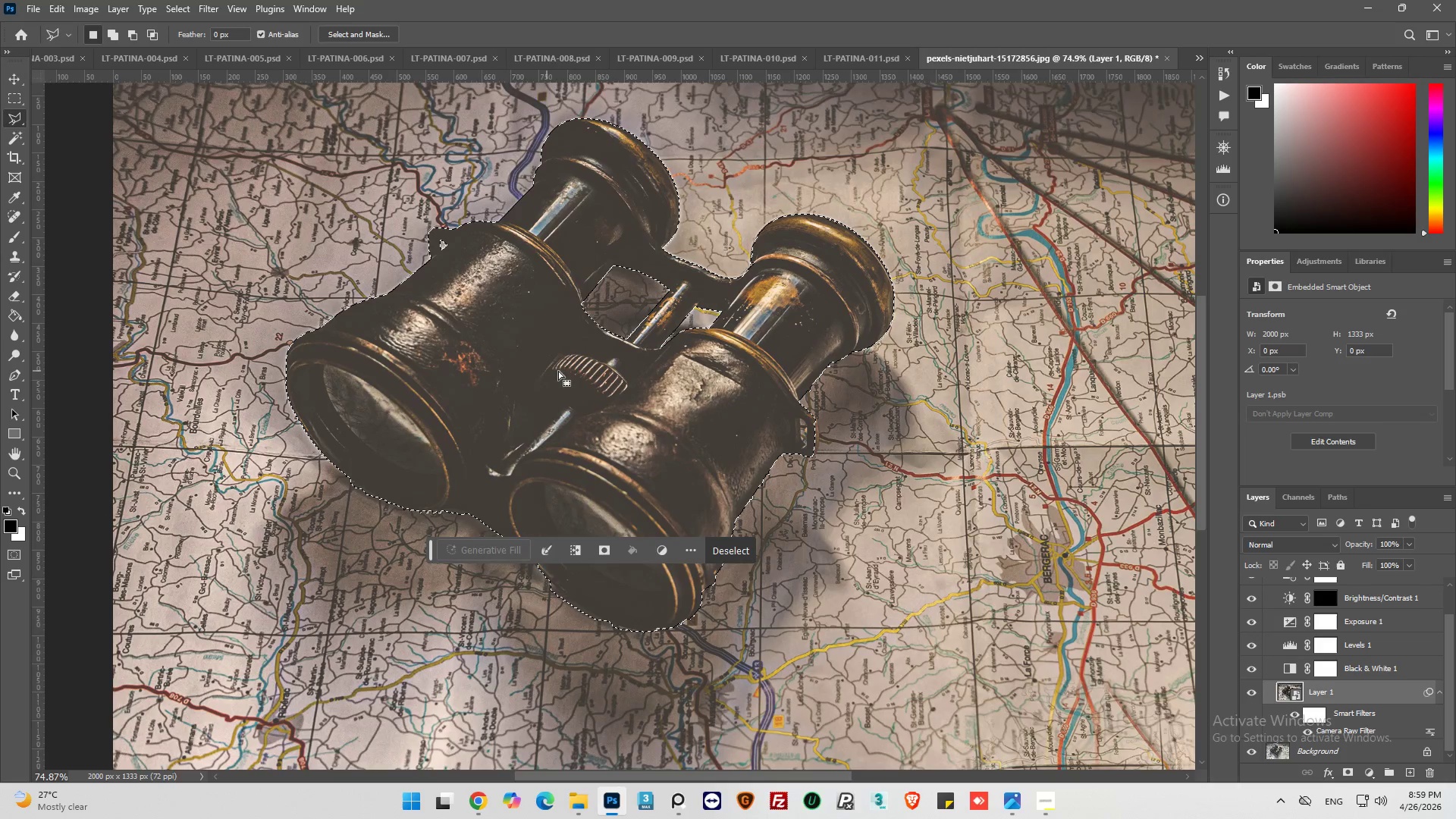 
key(Alt+AltLeft)
 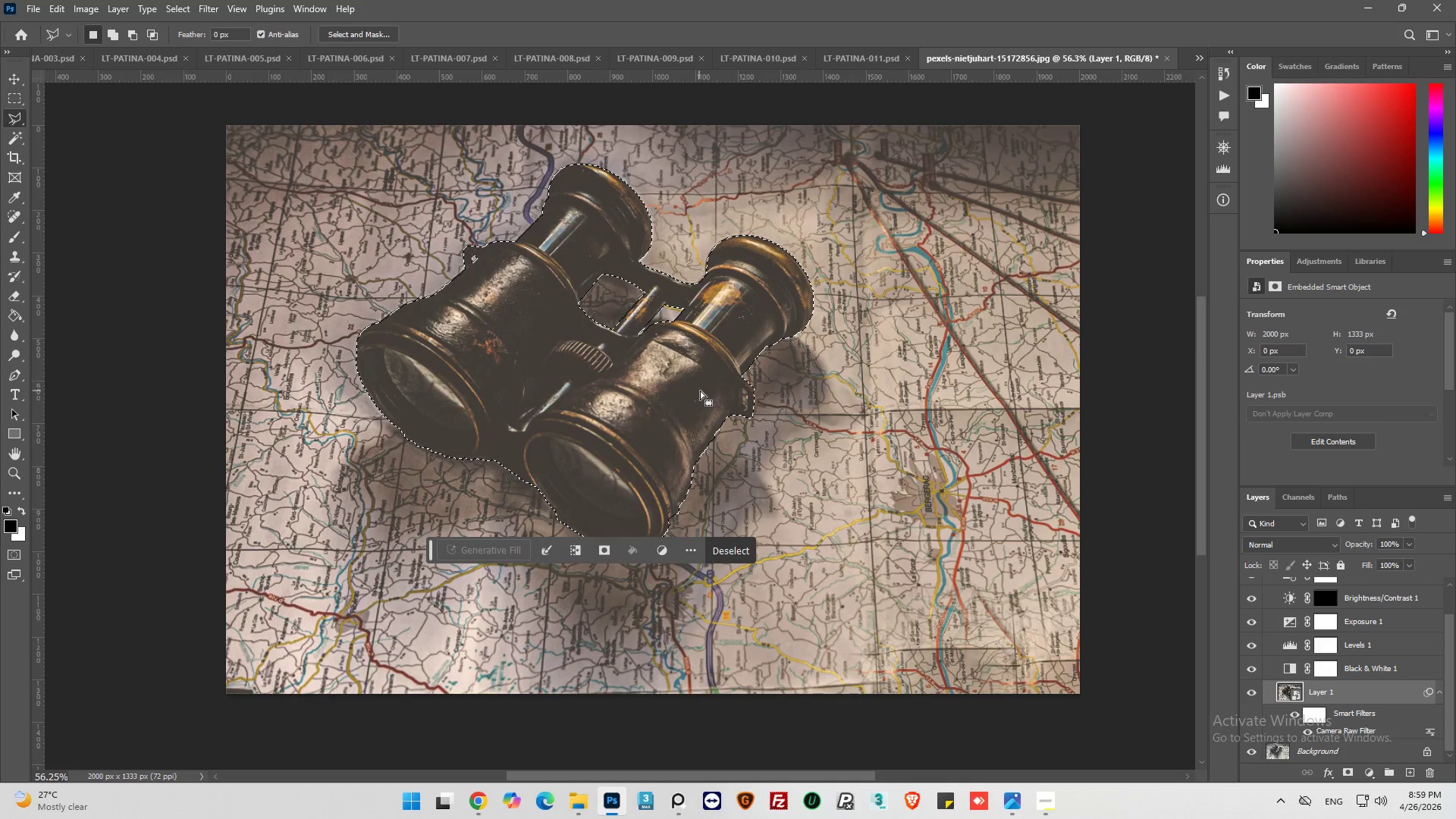 
scroll: coordinate [576, 372], scroll_direction: down, amount: 30.0
 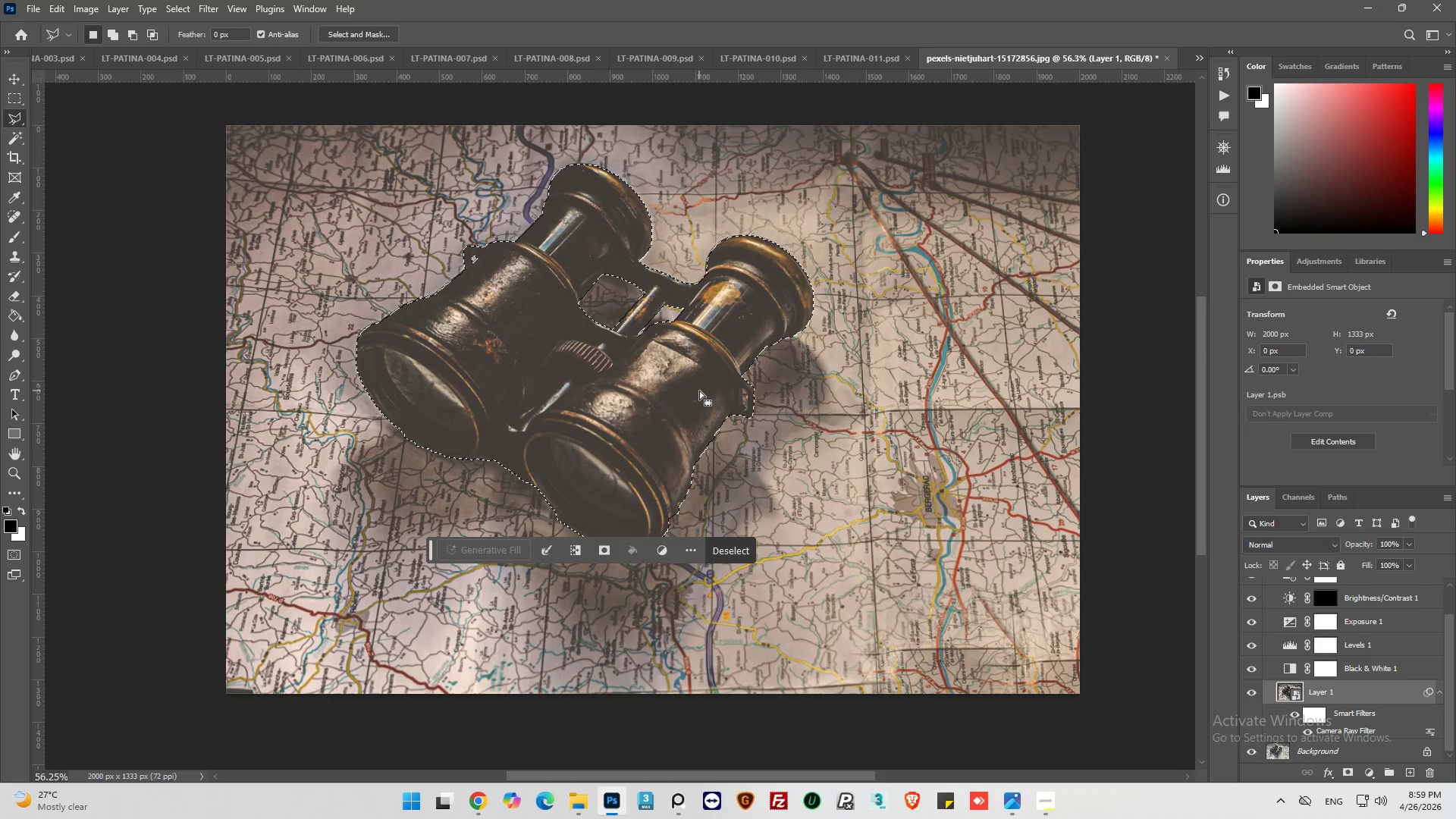 
hold_key(key=AltLeft, duration=0.98)
 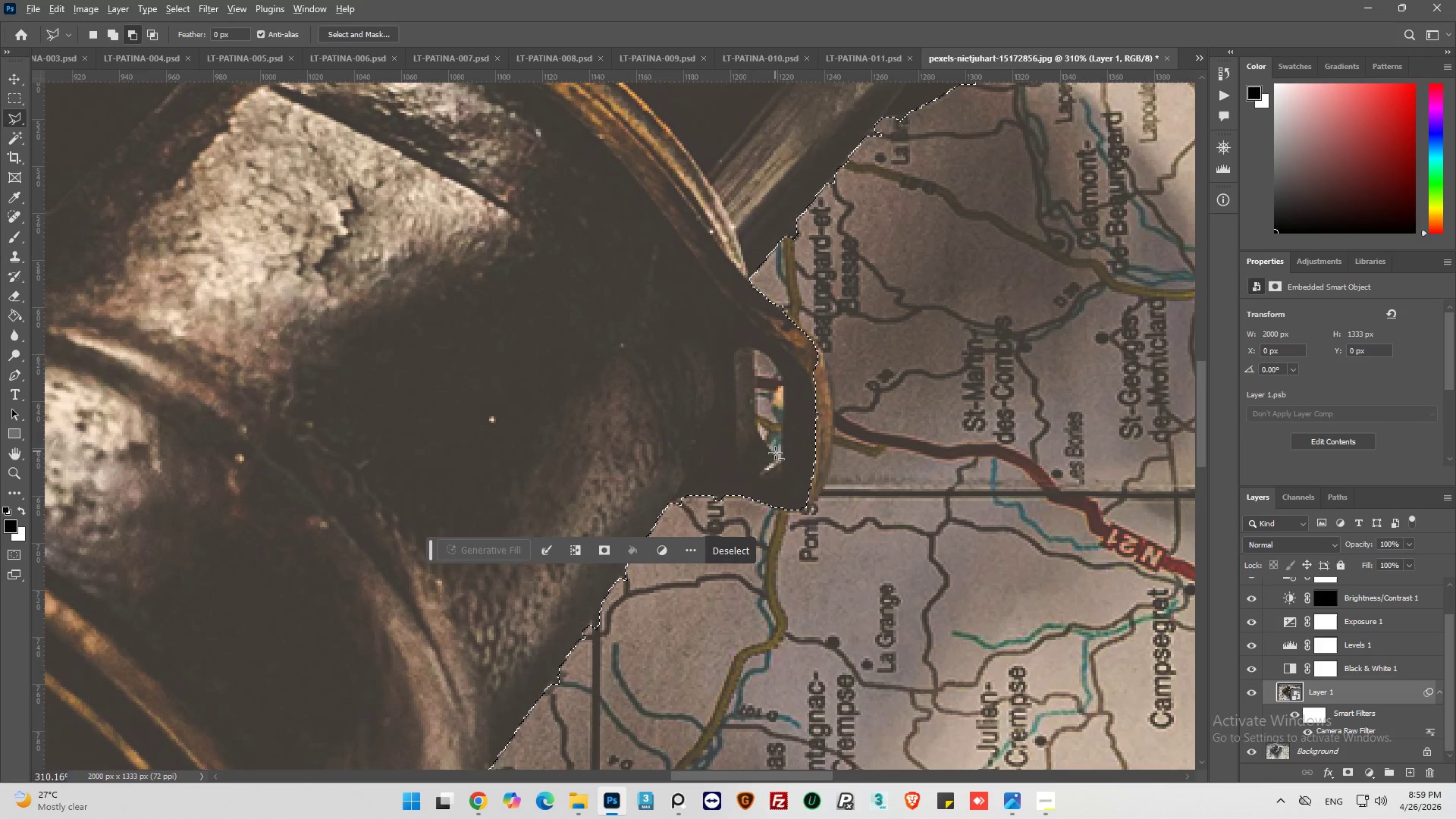 
hold_key(key=AltLeft, duration=0.95)
 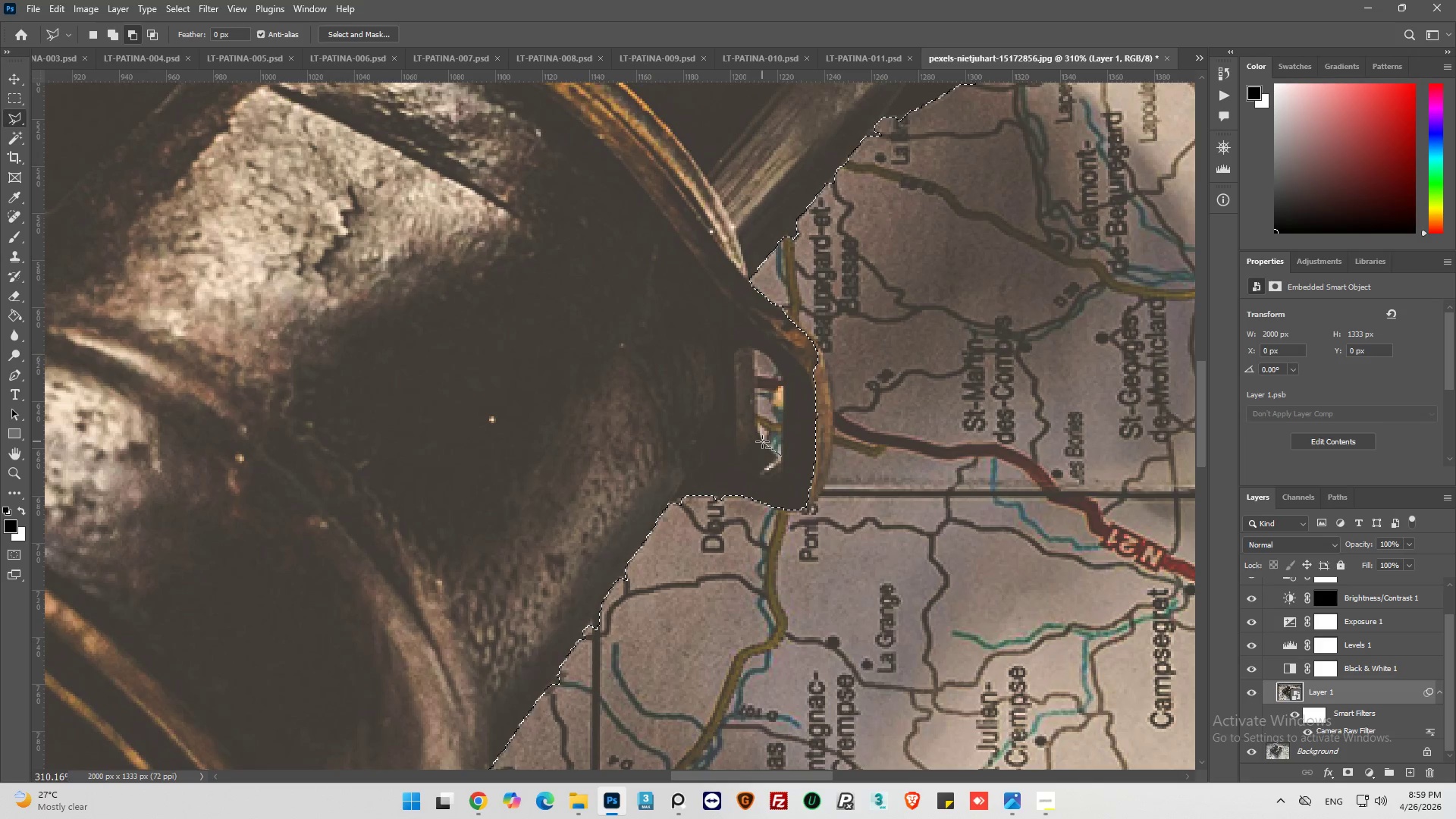 
scroll: coordinate [758, 396], scroll_direction: up, amount: 17.0
 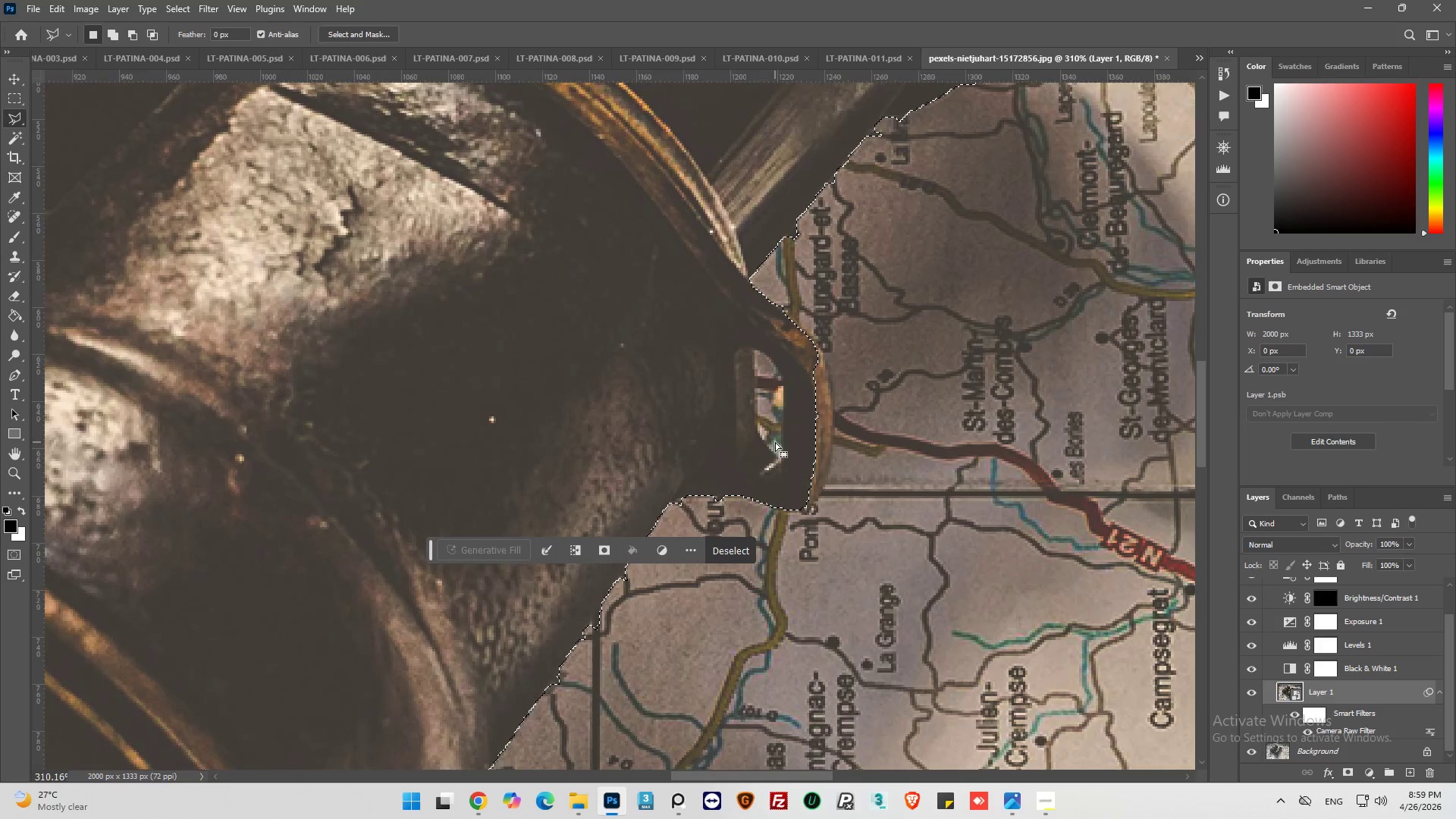 
left_click([781, 456])
 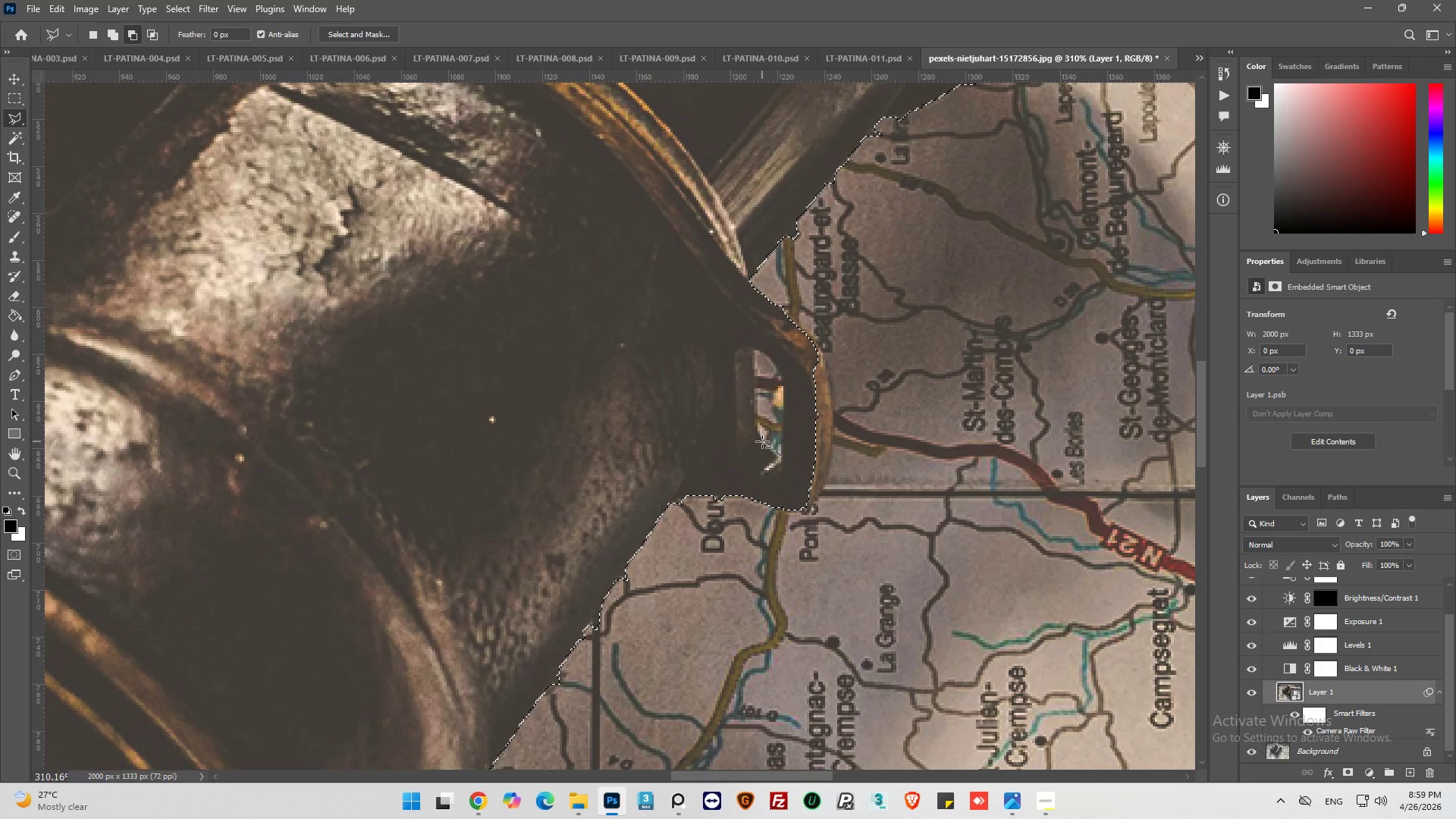 
left_click([762, 441])
 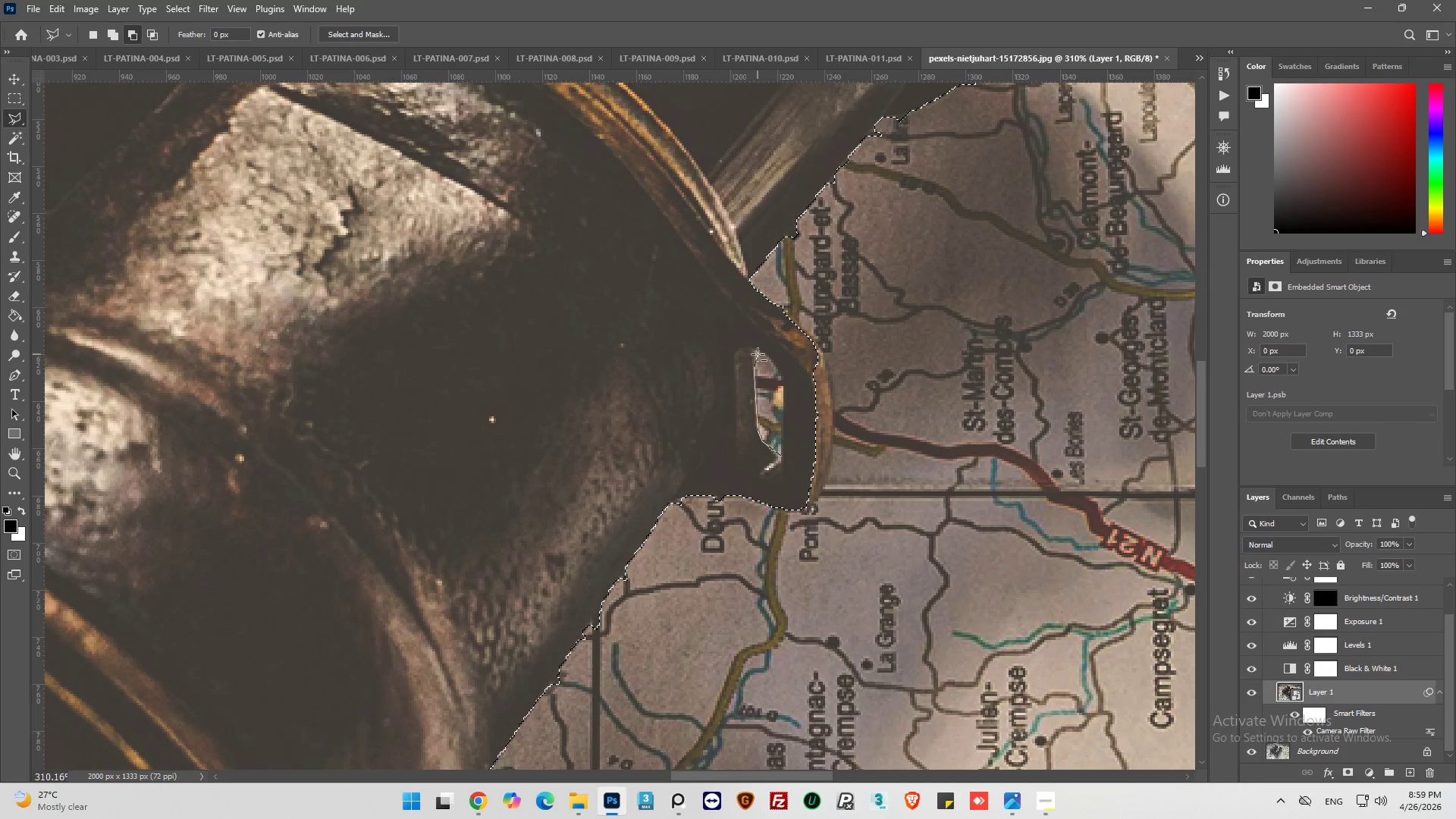 
left_click([754, 351])
 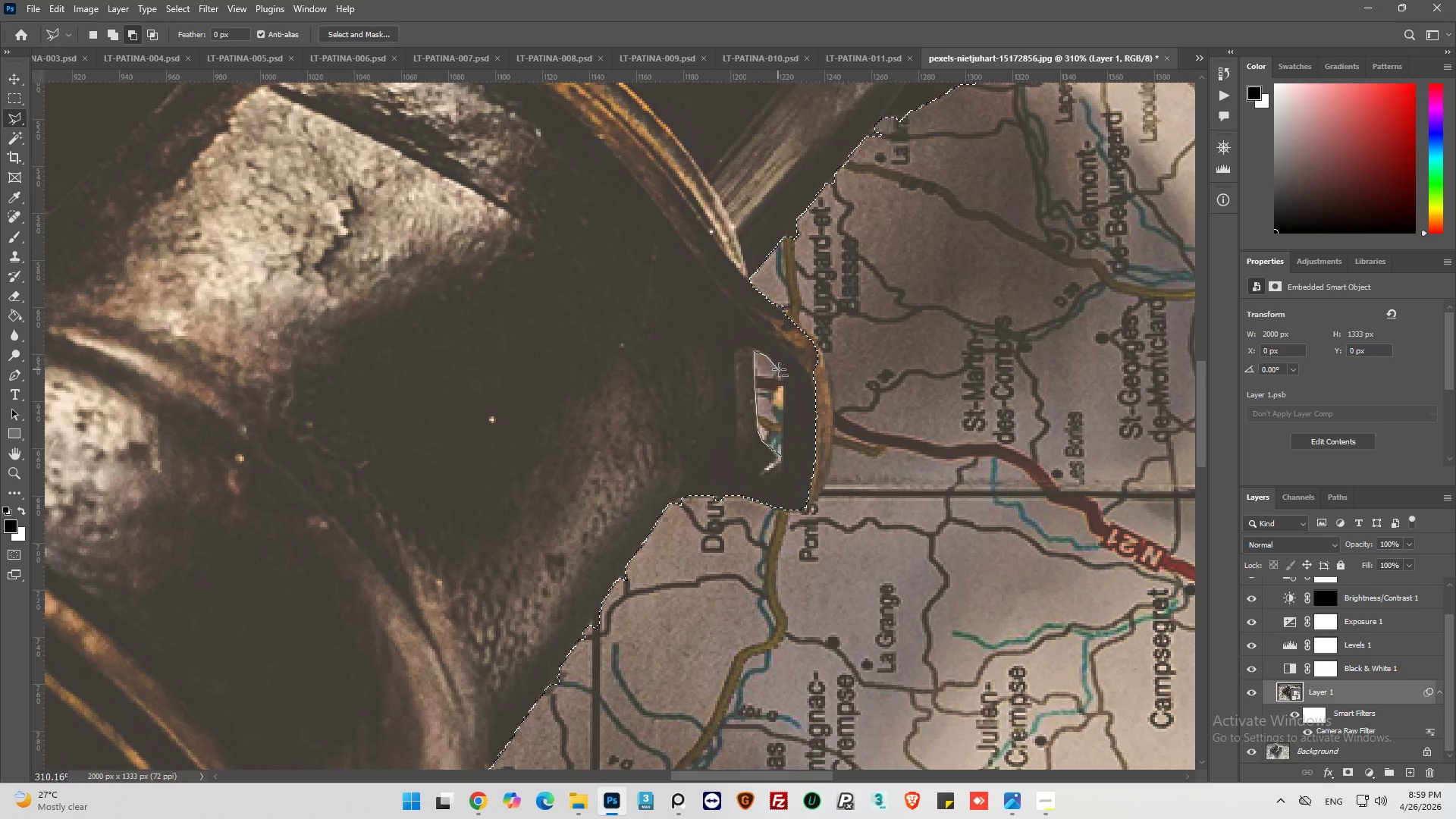 
left_click([779, 370])
 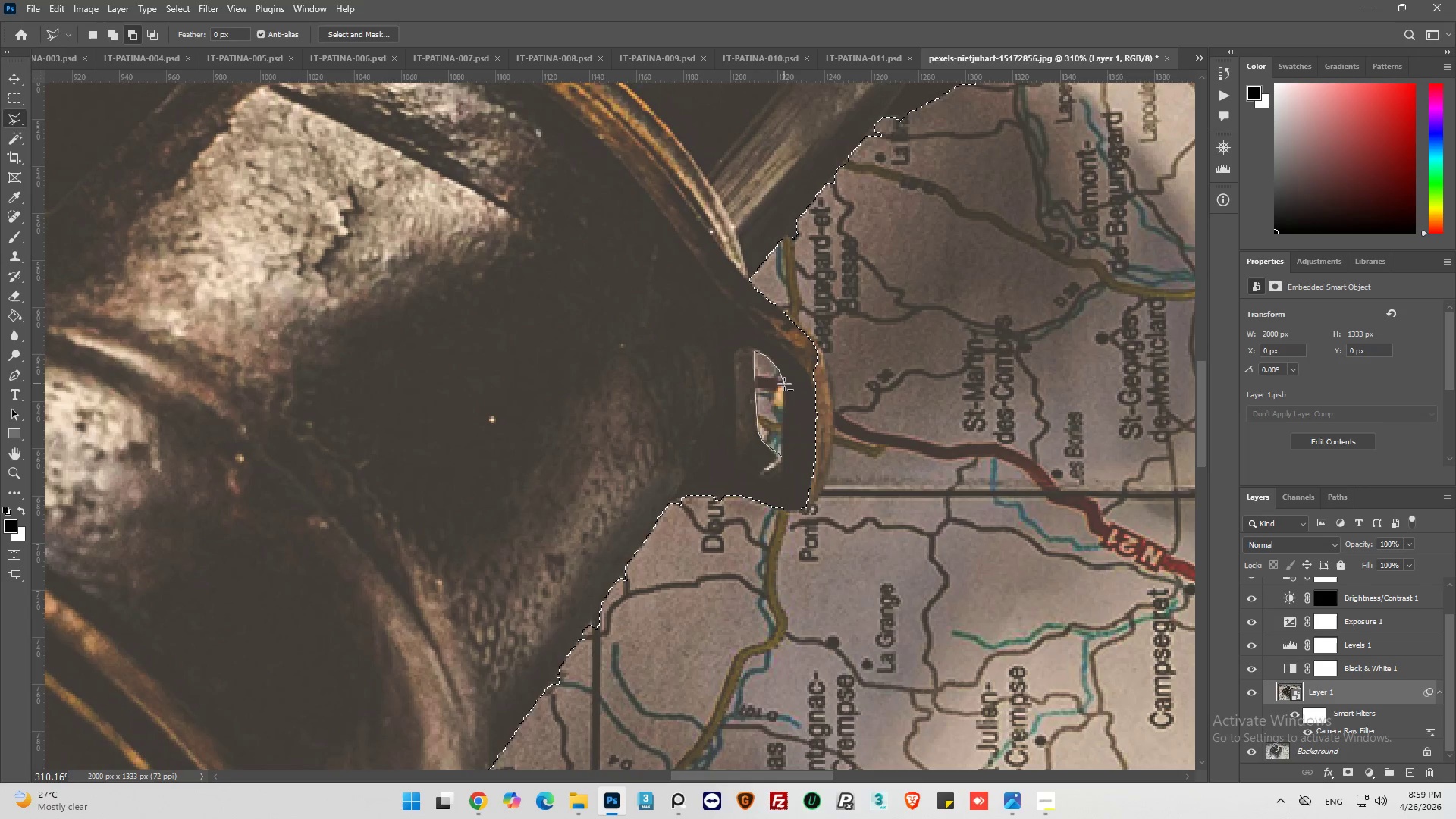 
left_click([784, 383])
 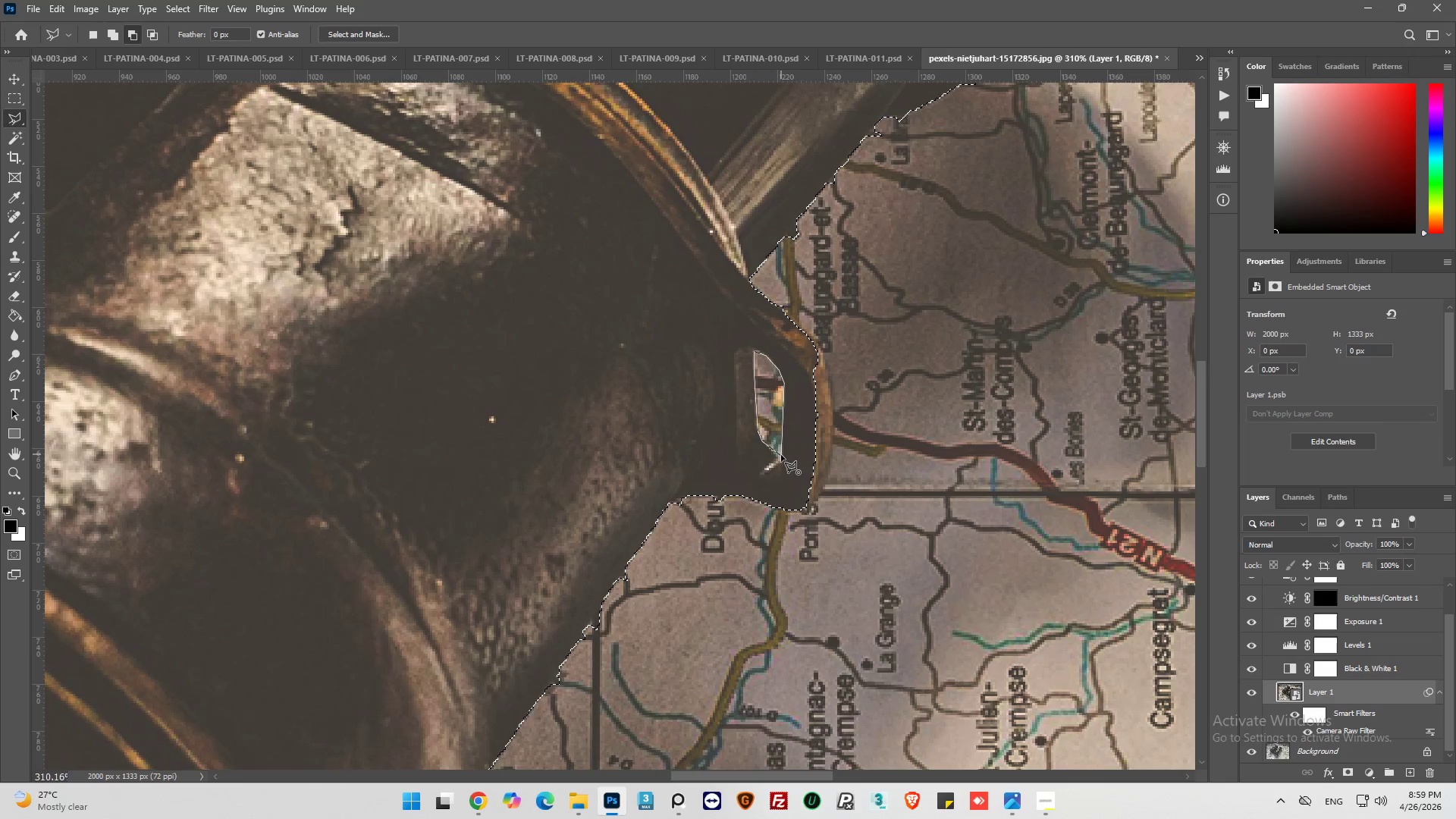 
left_click([781, 455])
 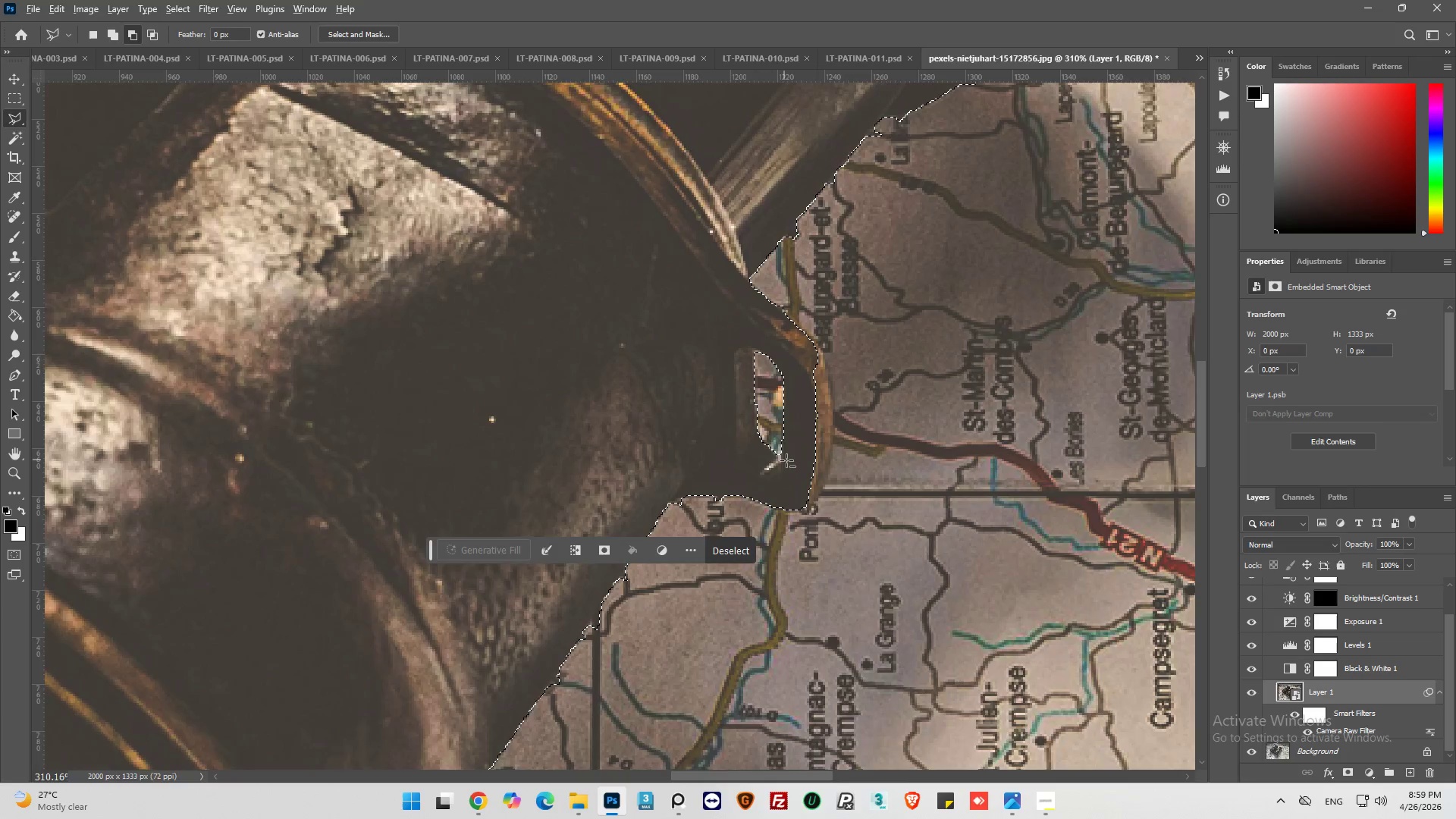 
hold_key(key=AltLeft, duration=0.66)
 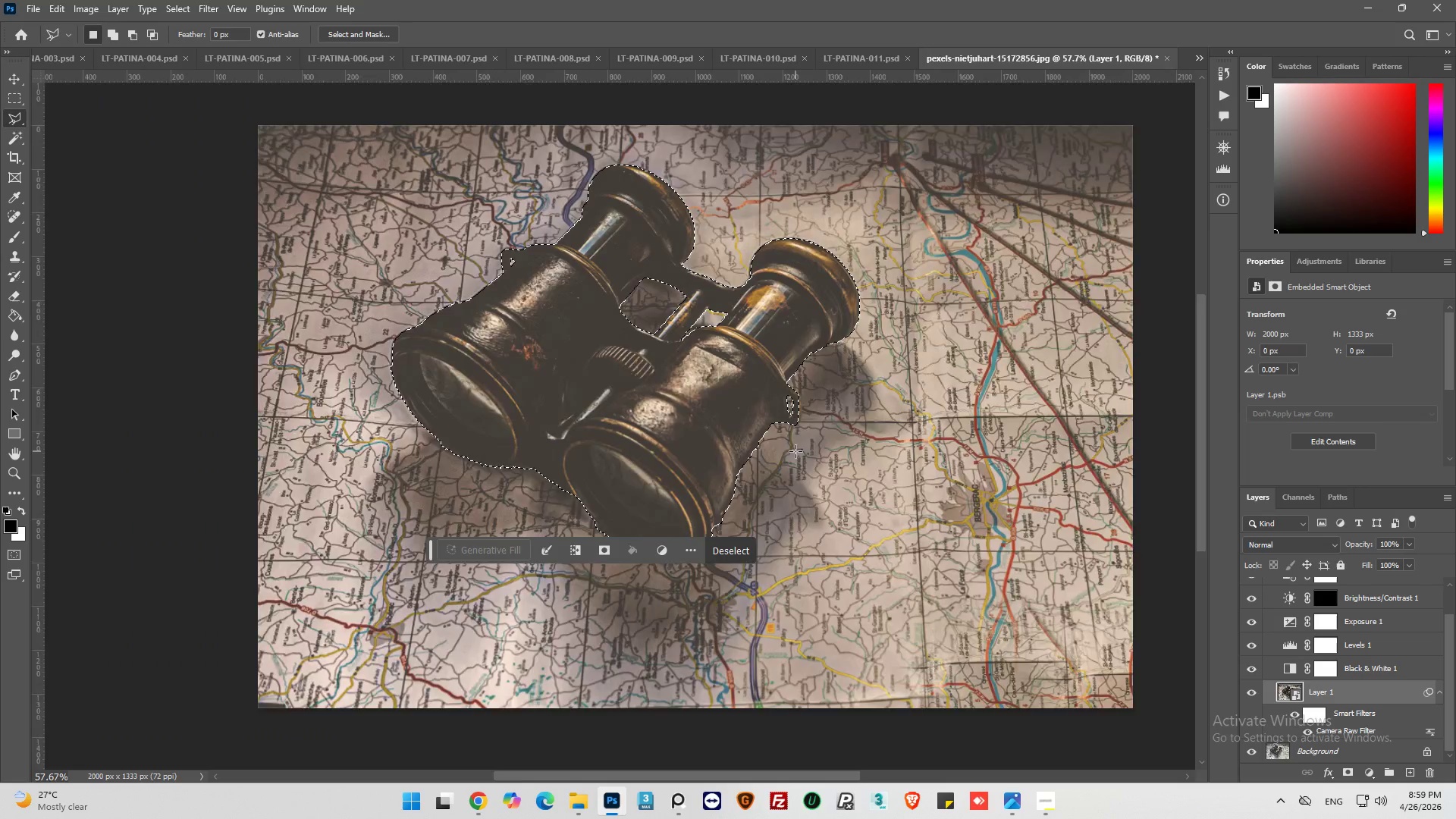 
key(Alt+AltLeft)
 